 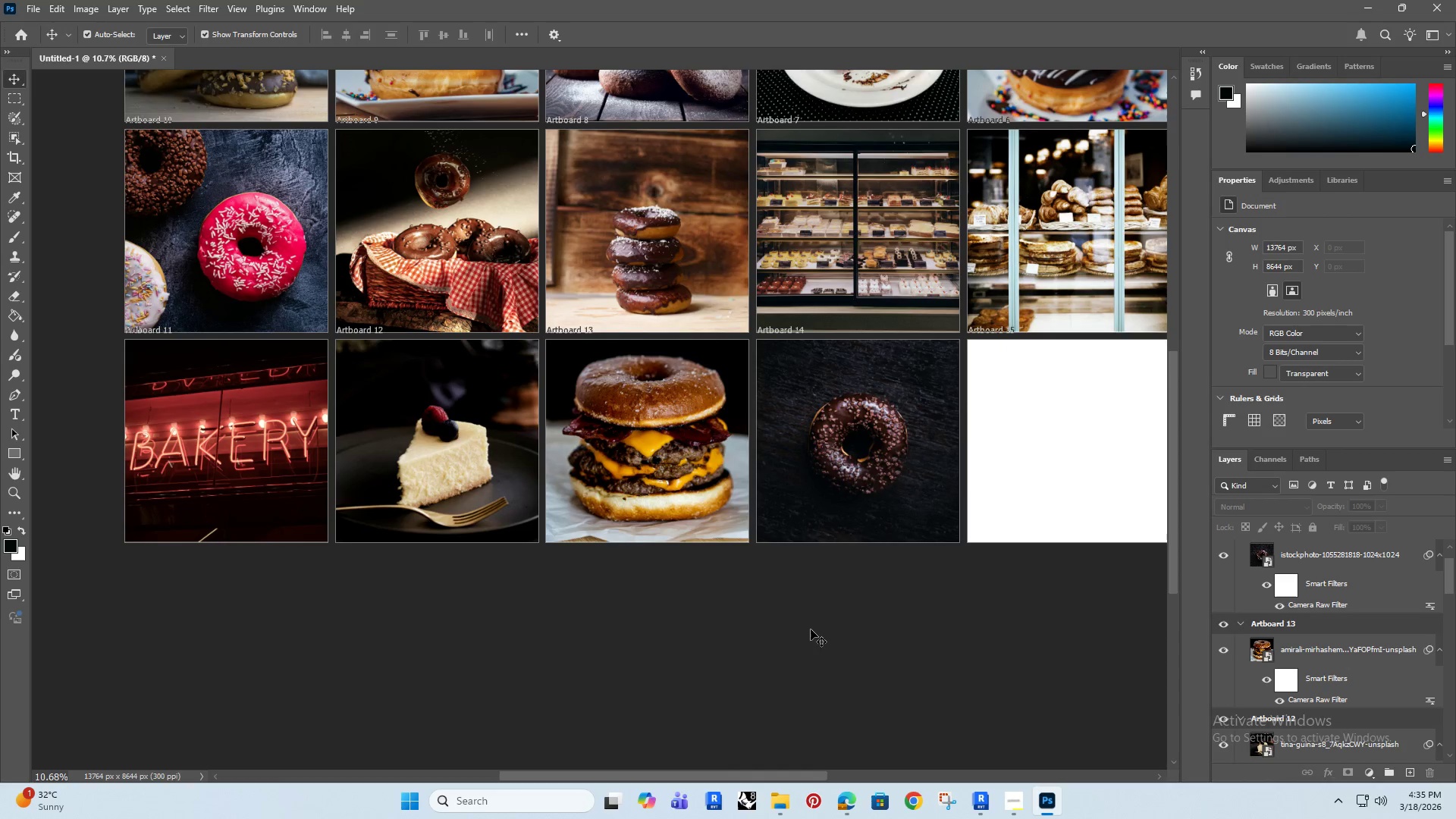 
hold_key(key=Space, duration=1.17)
 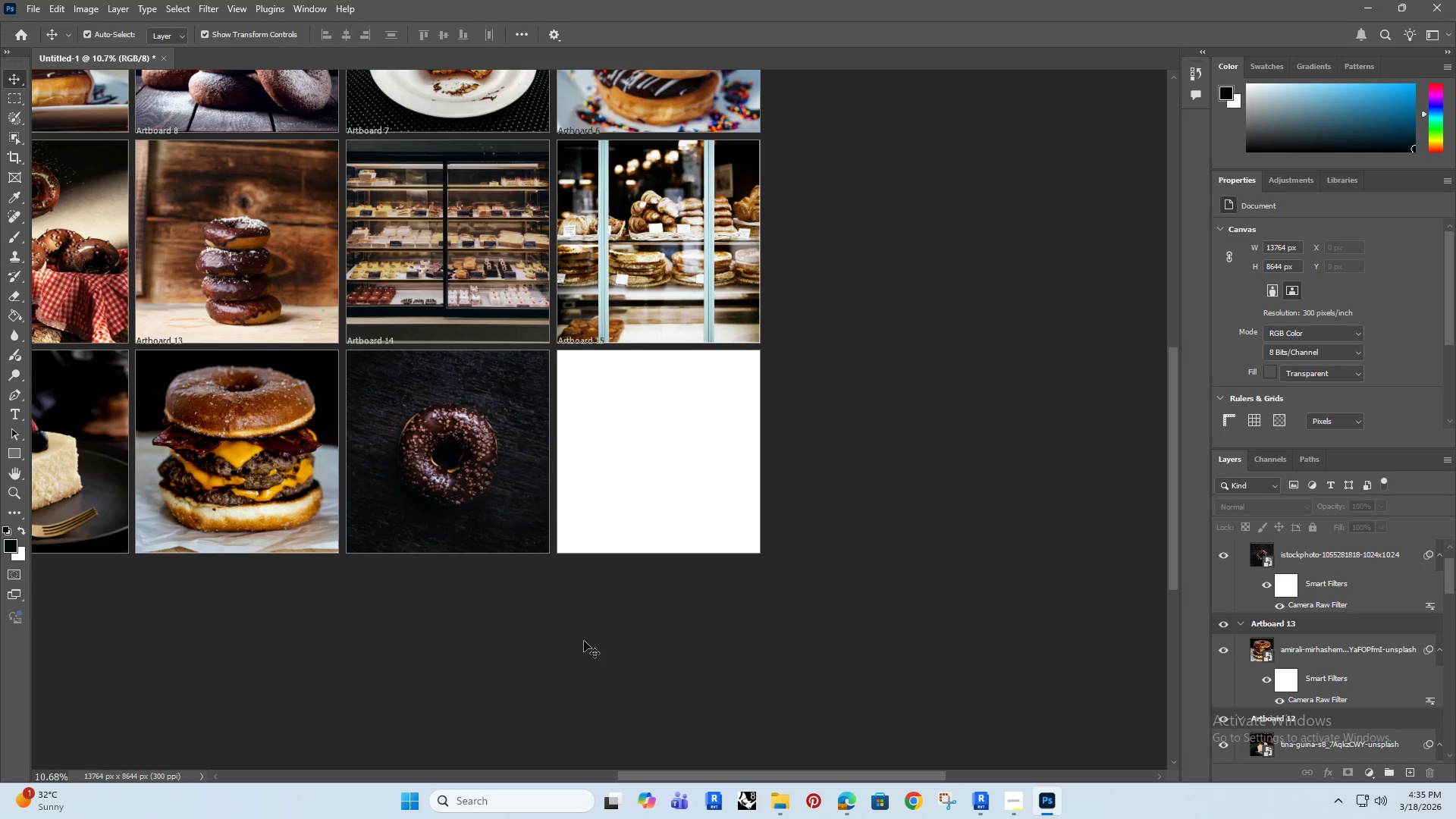 
left_click_drag(start_coordinate=[925, 604], to_coordinate=[515, 615])
 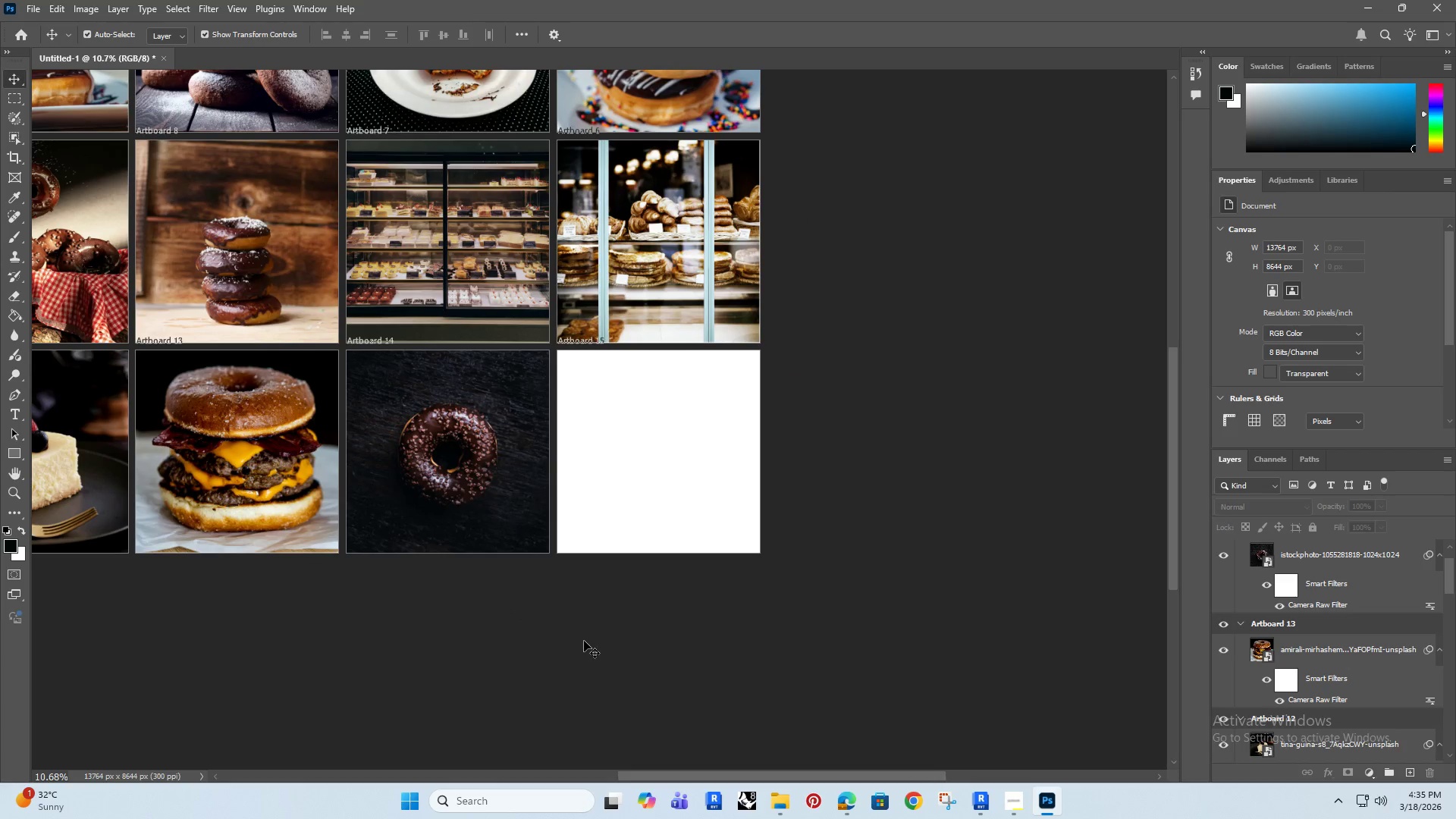 
left_click([584, 641])
 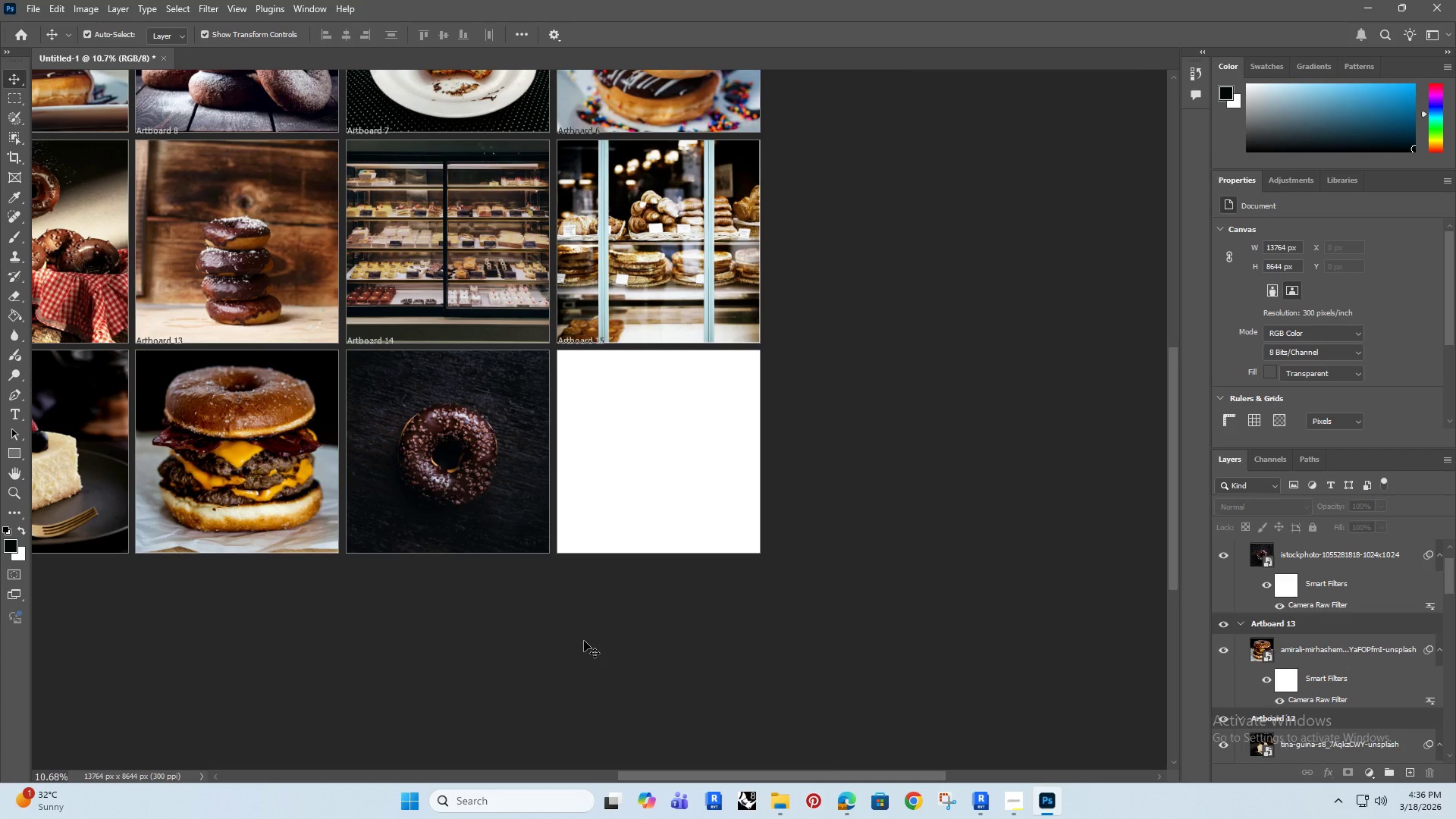 
wait(6.84)
 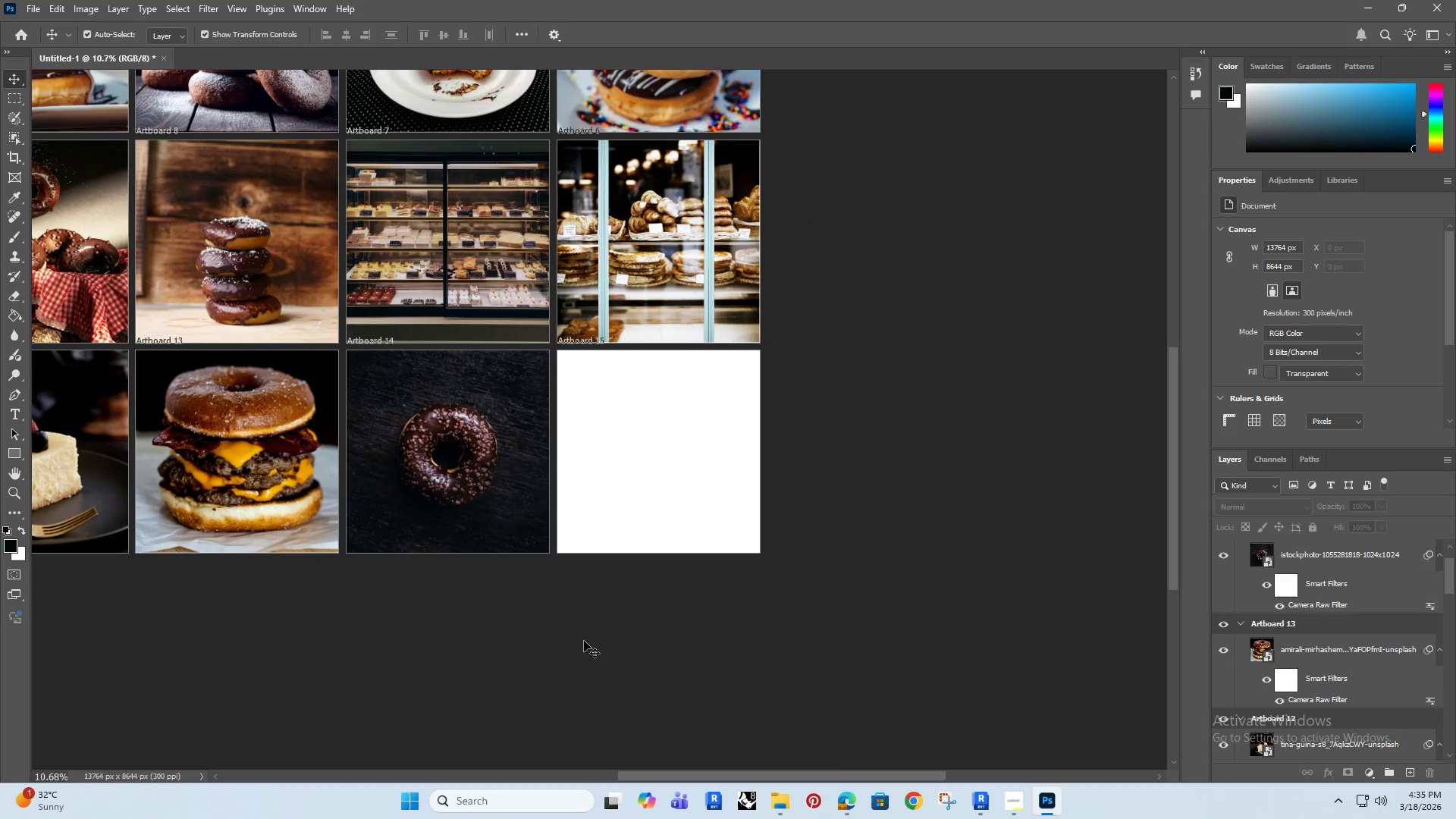 
left_click([781, 801])
 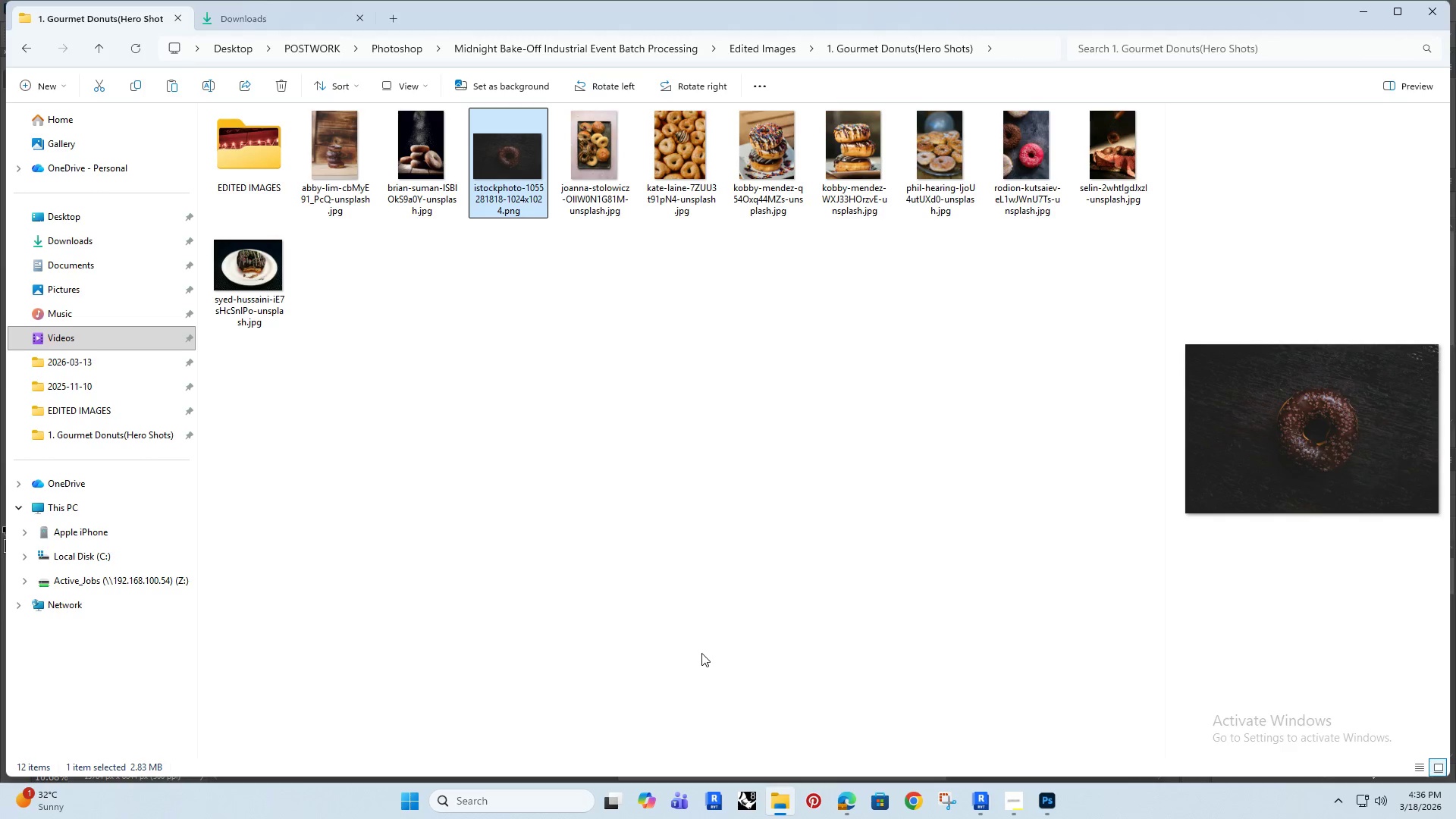 
left_click([533, 544])
 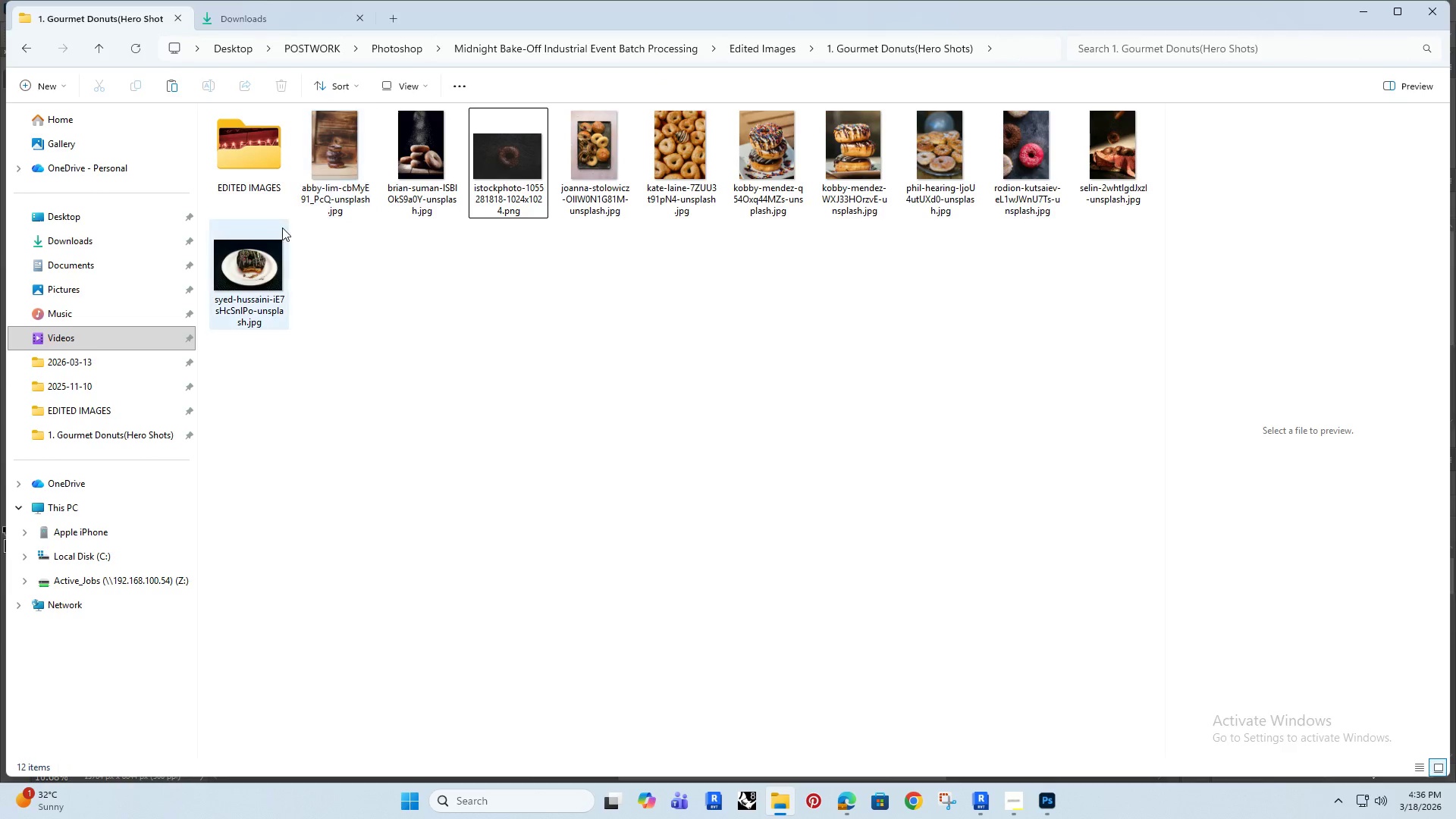 
left_click([336, 172])
 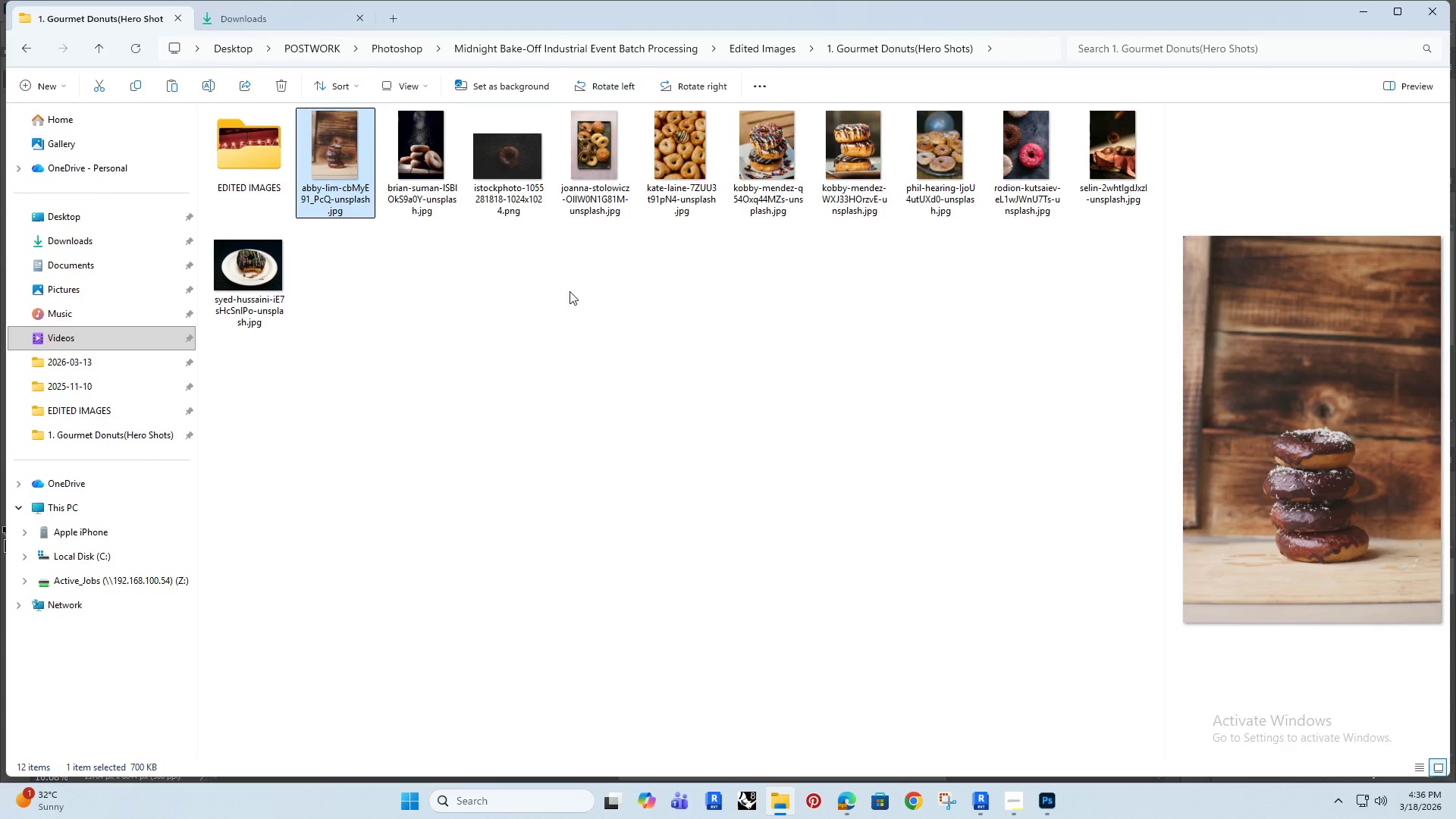 
left_click([543, 309])
 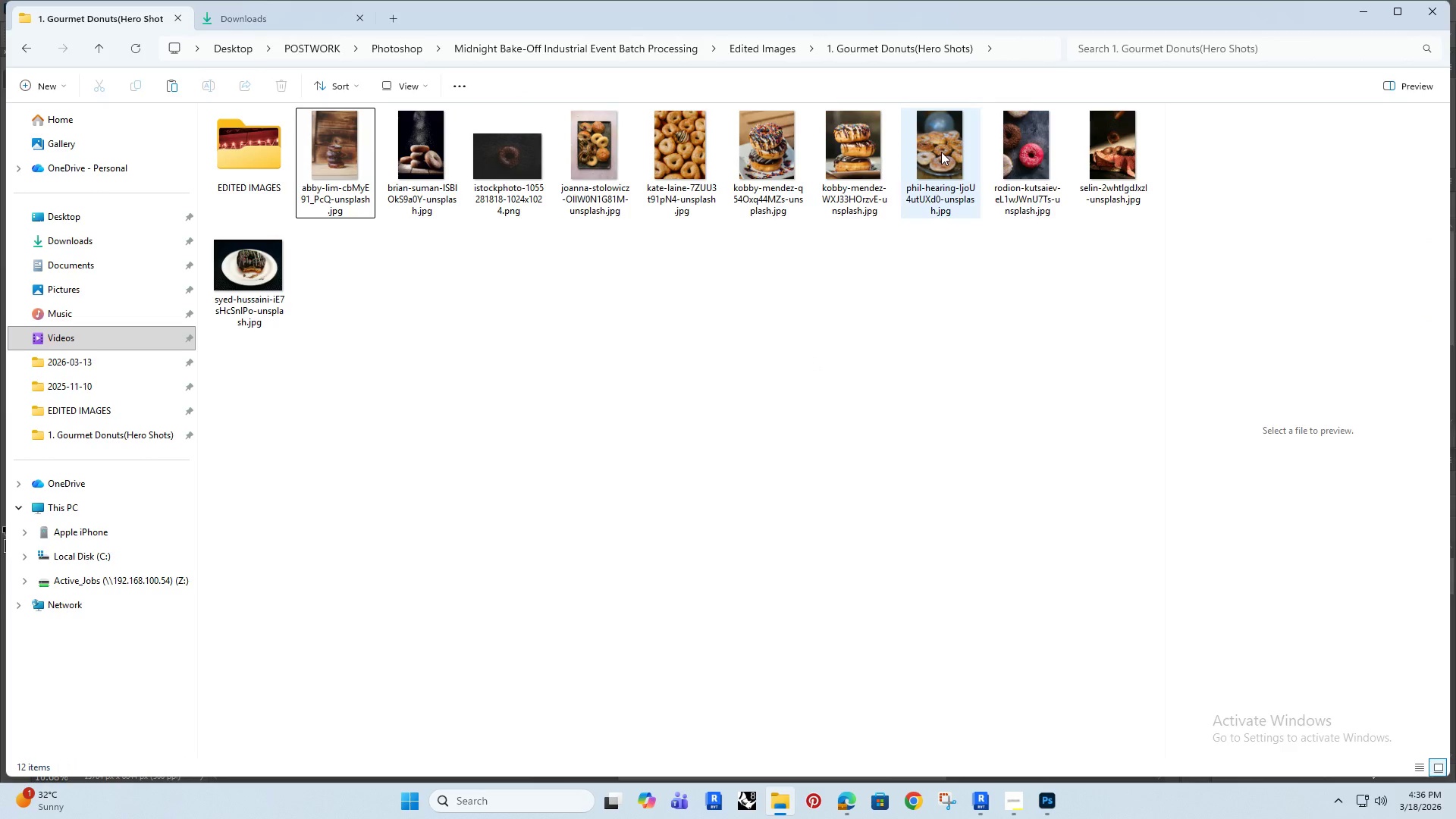 
double_click([705, 397])
 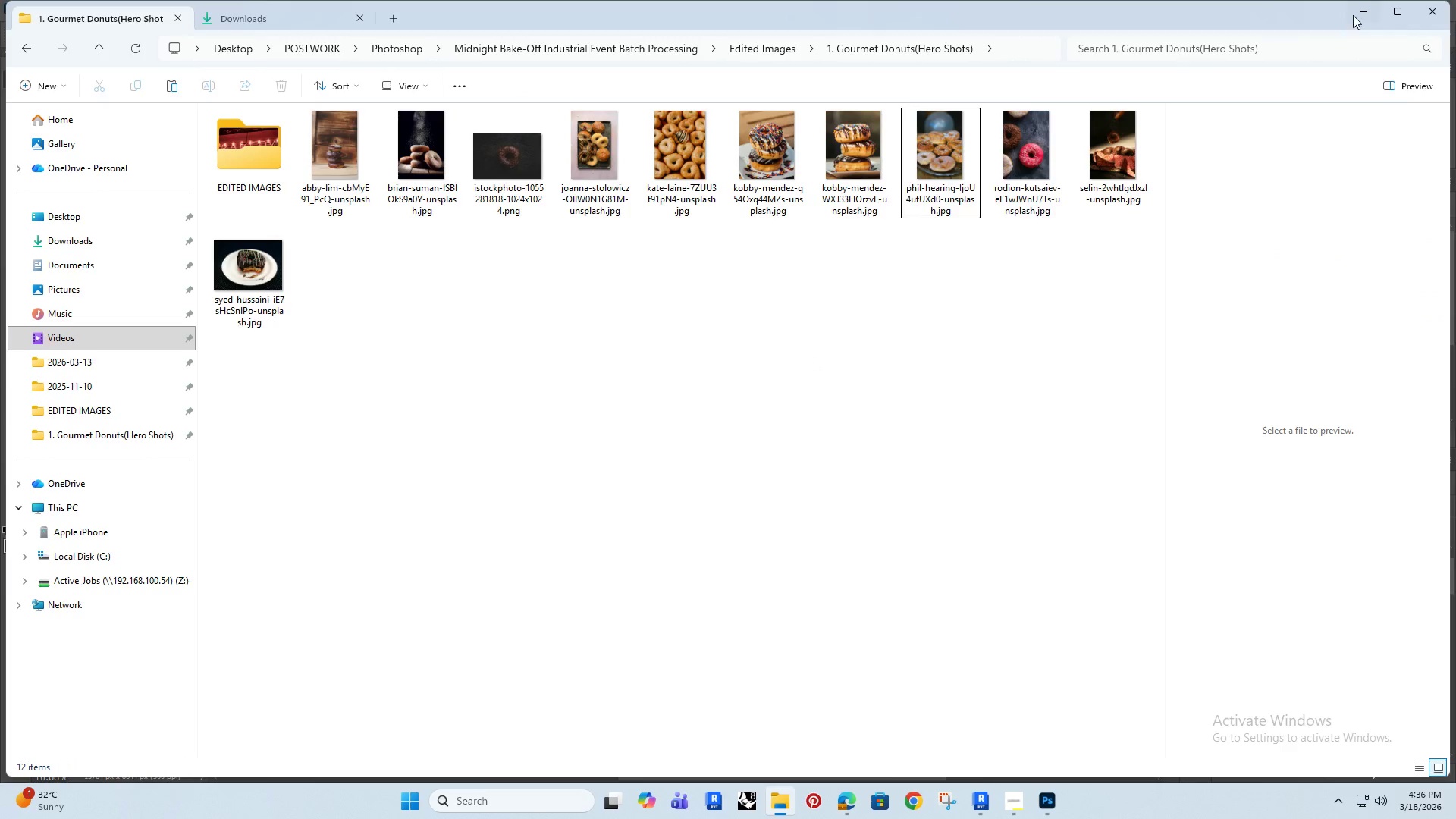 
left_click([1372, 8])
 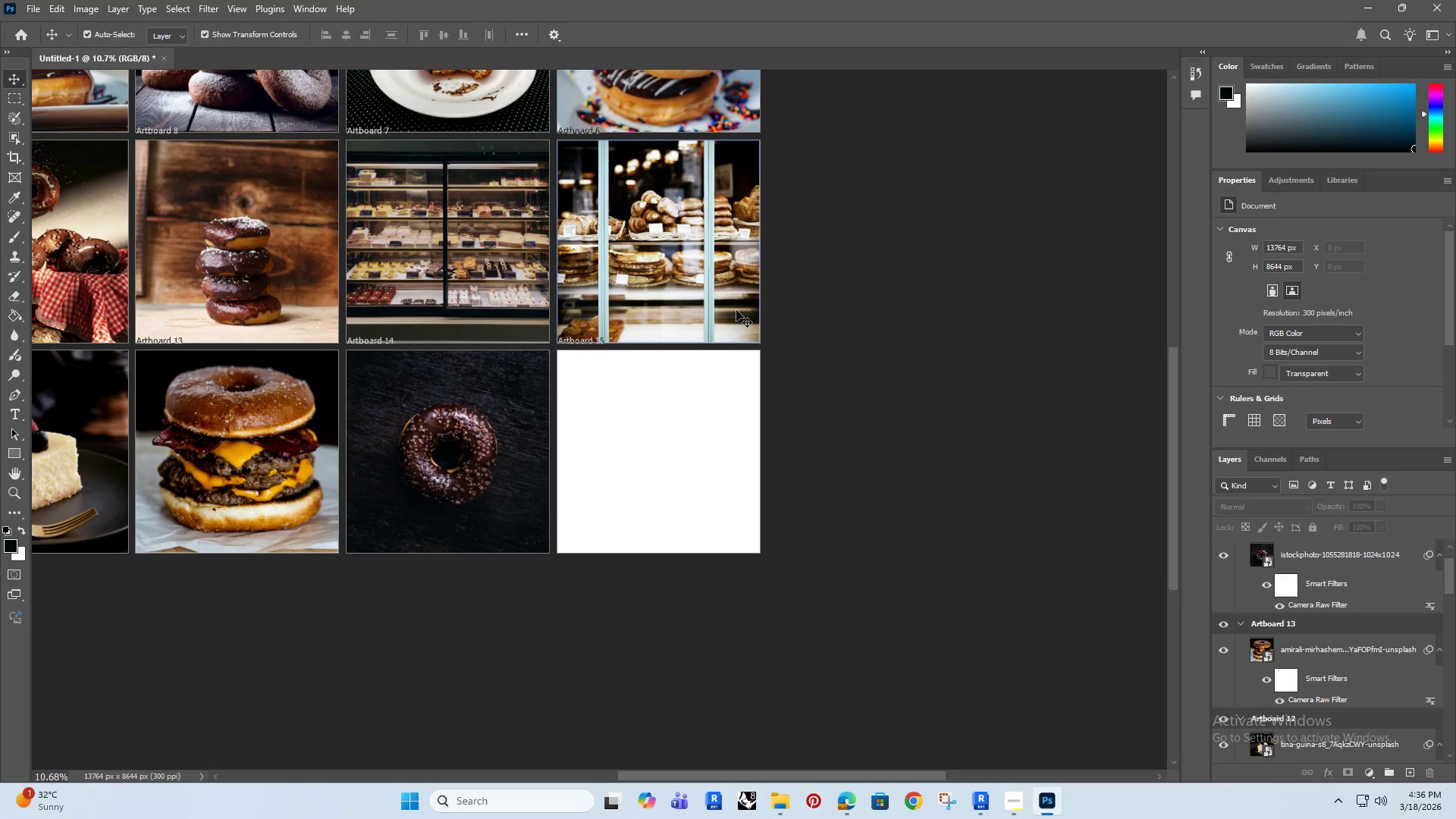 
wait(5.28)
 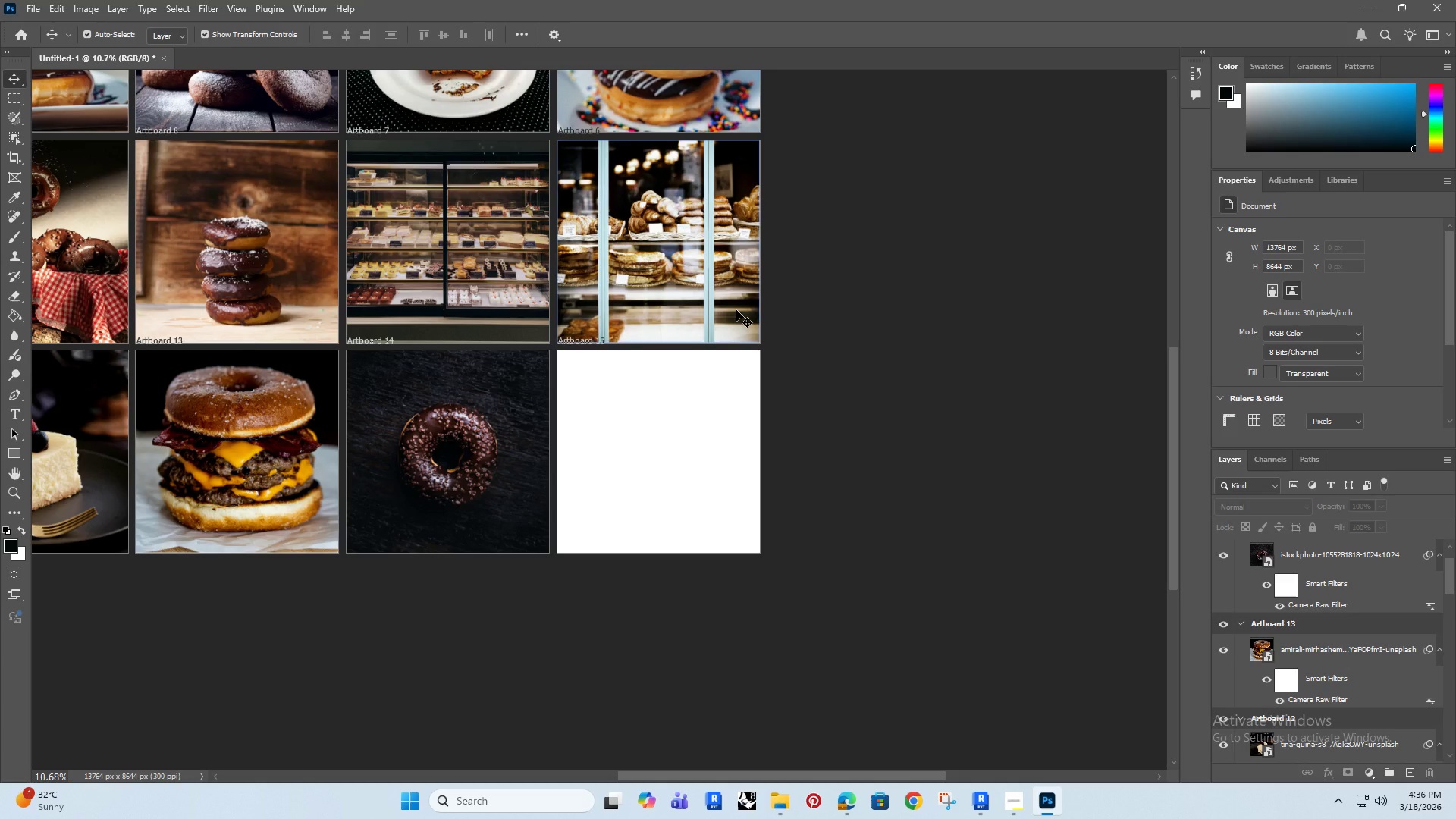 
hold_key(key=AltRight, duration=0.41)
 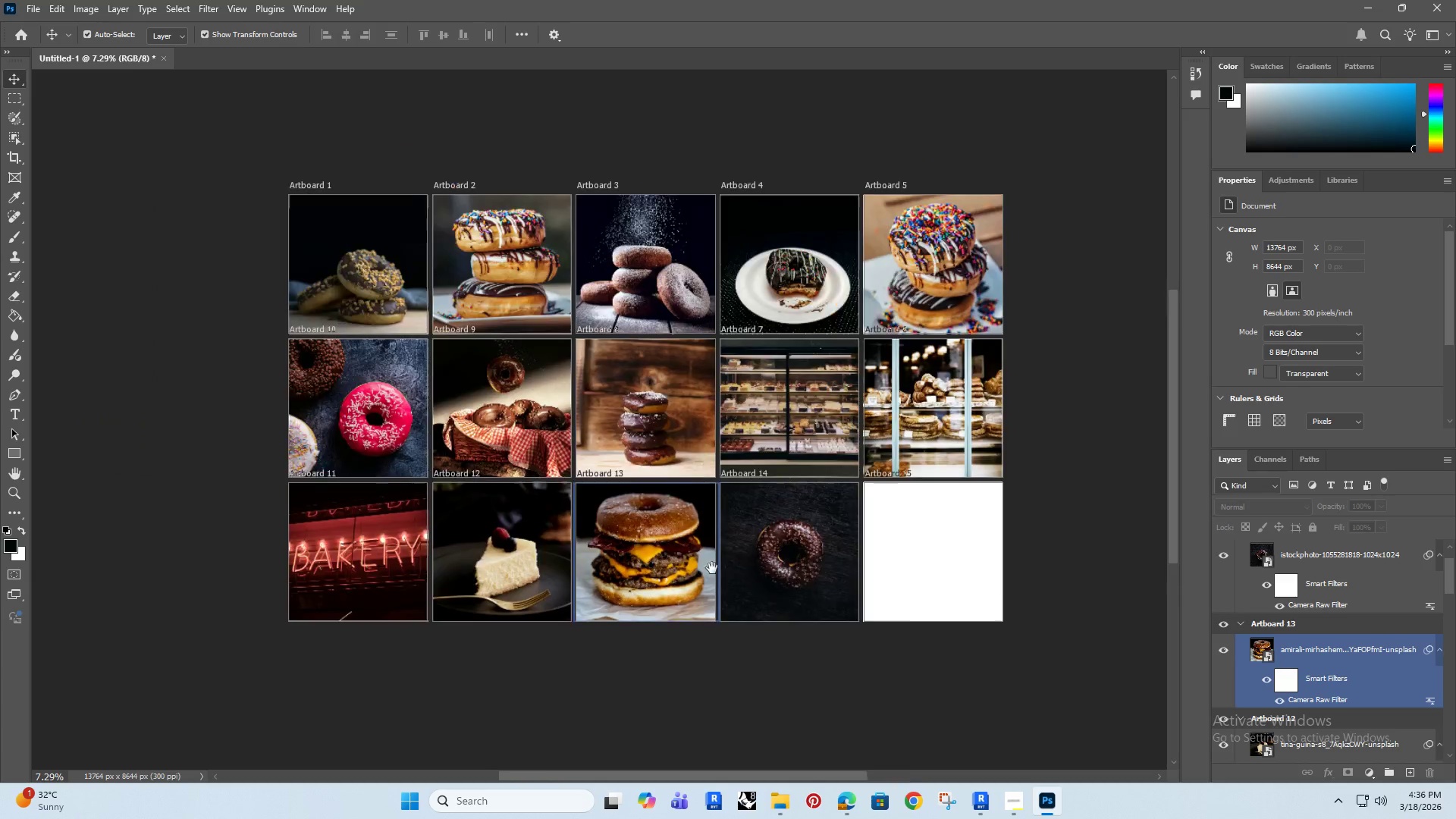 
hold_key(key=Space, duration=0.98)
 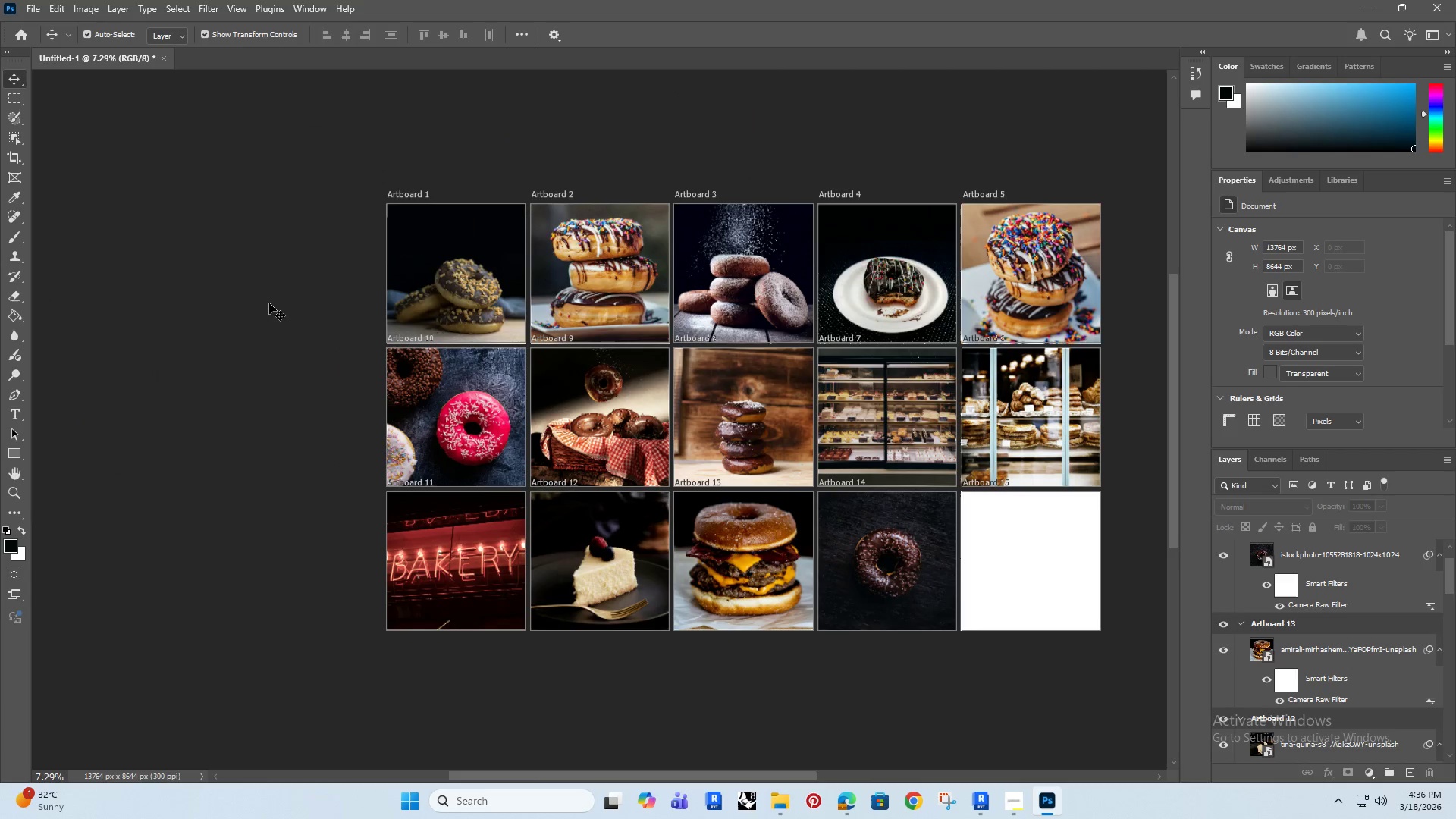 
left_click_drag(start_coordinate=[427, 411], to_coordinate=[778, 563])
 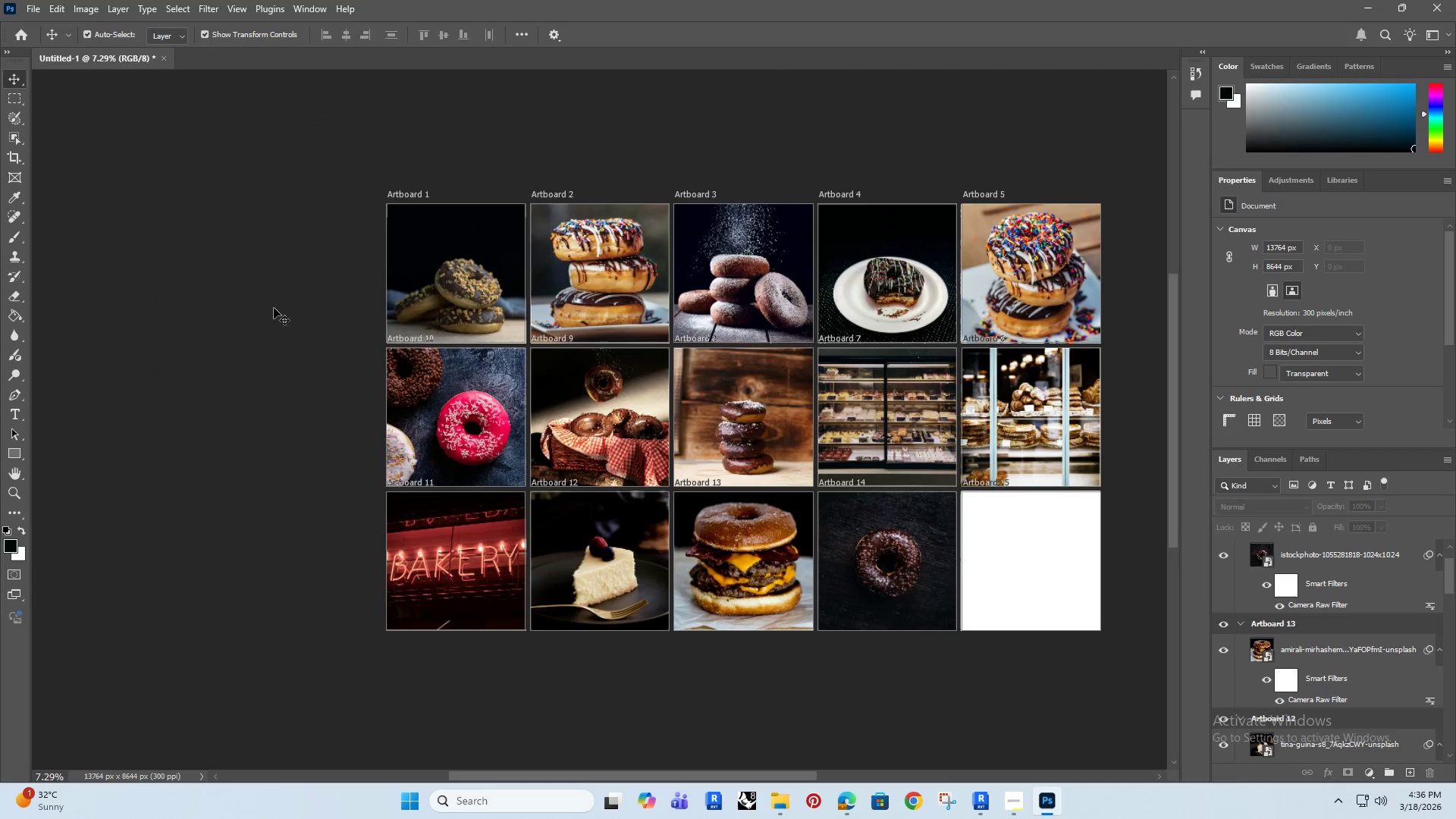 
scroll: coordinate [727, 318], scroll_direction: down, amount: 4.0
 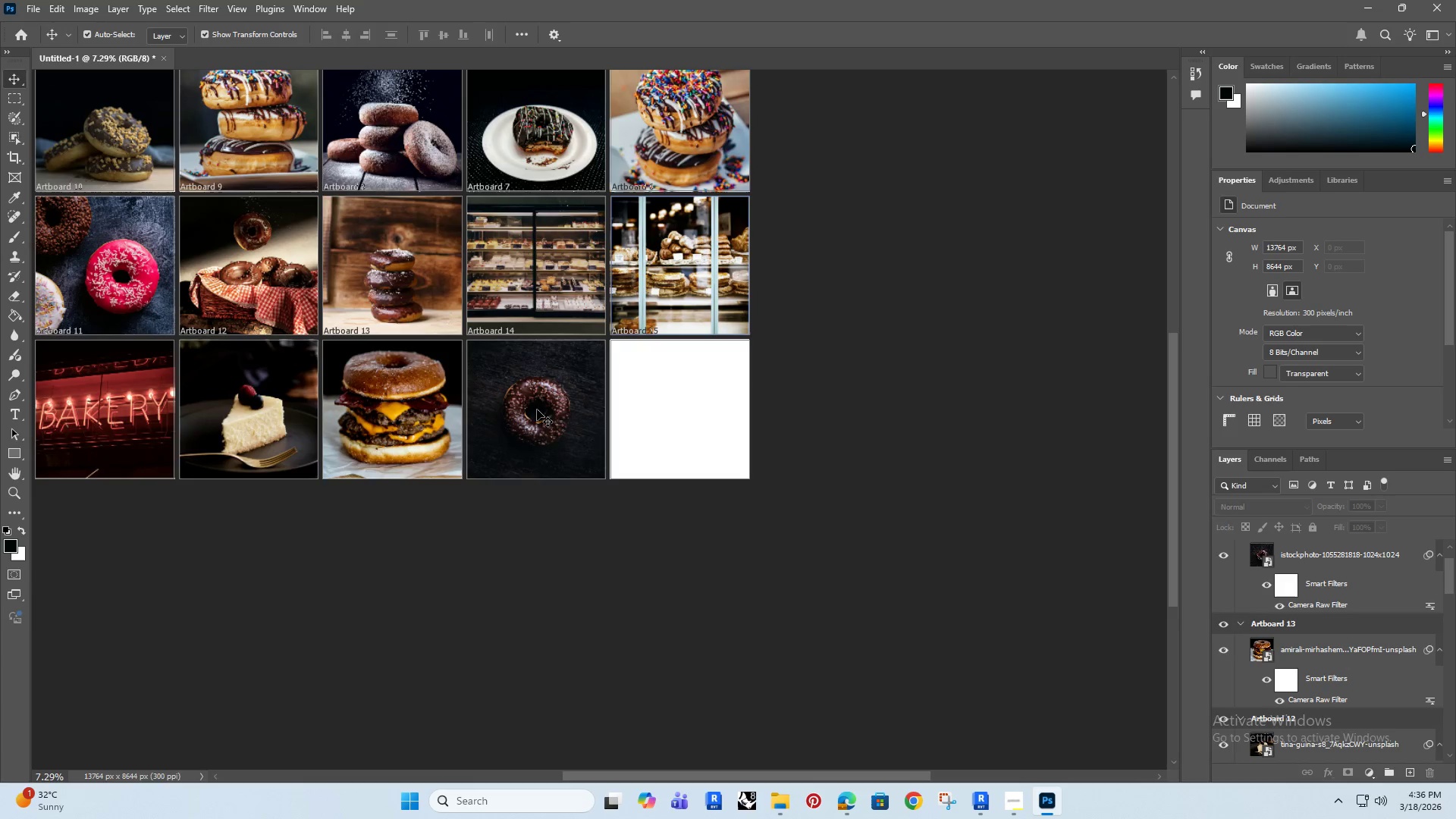 
left_click([269, 303])
 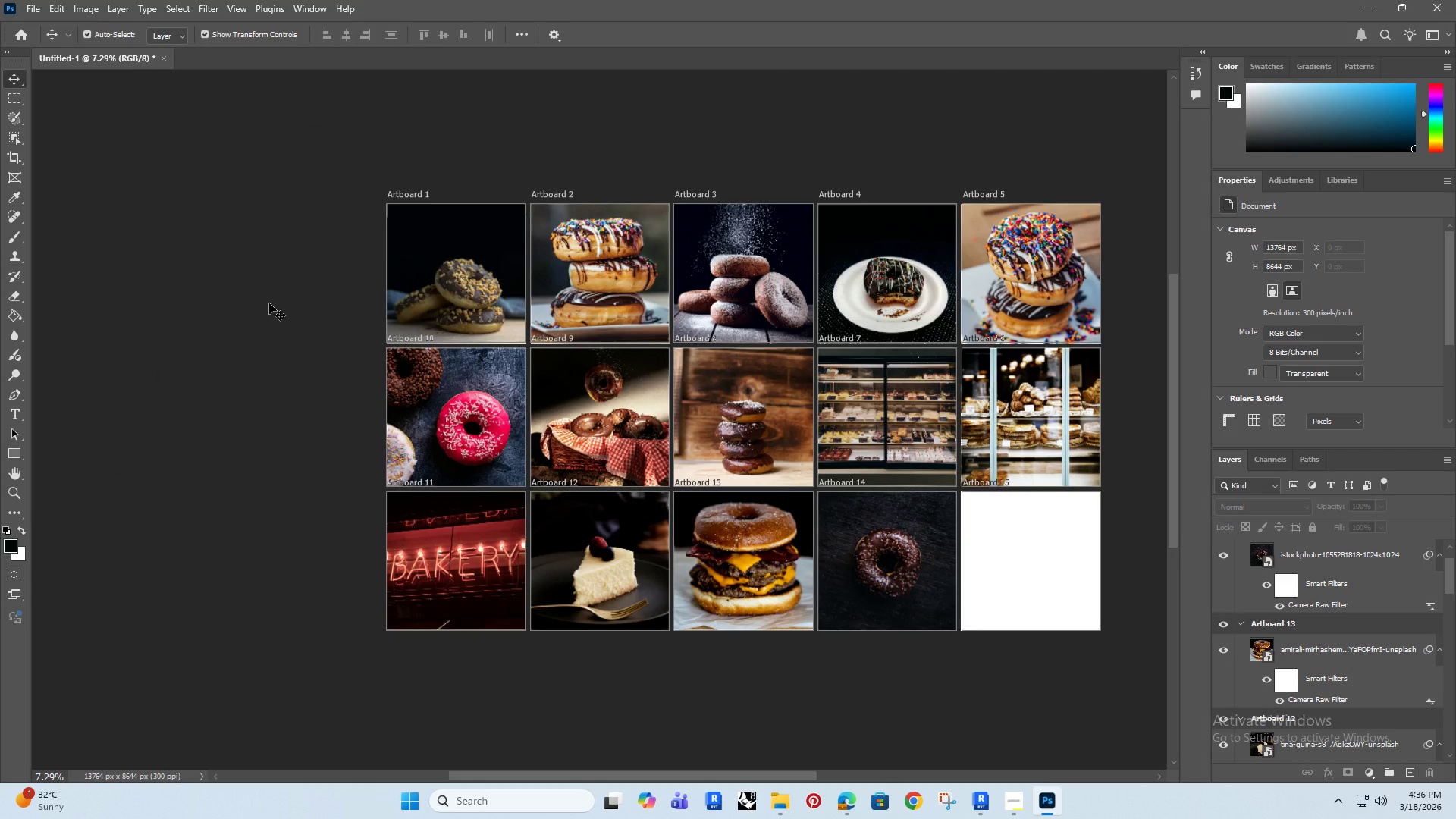 
left_click([477, 266])
 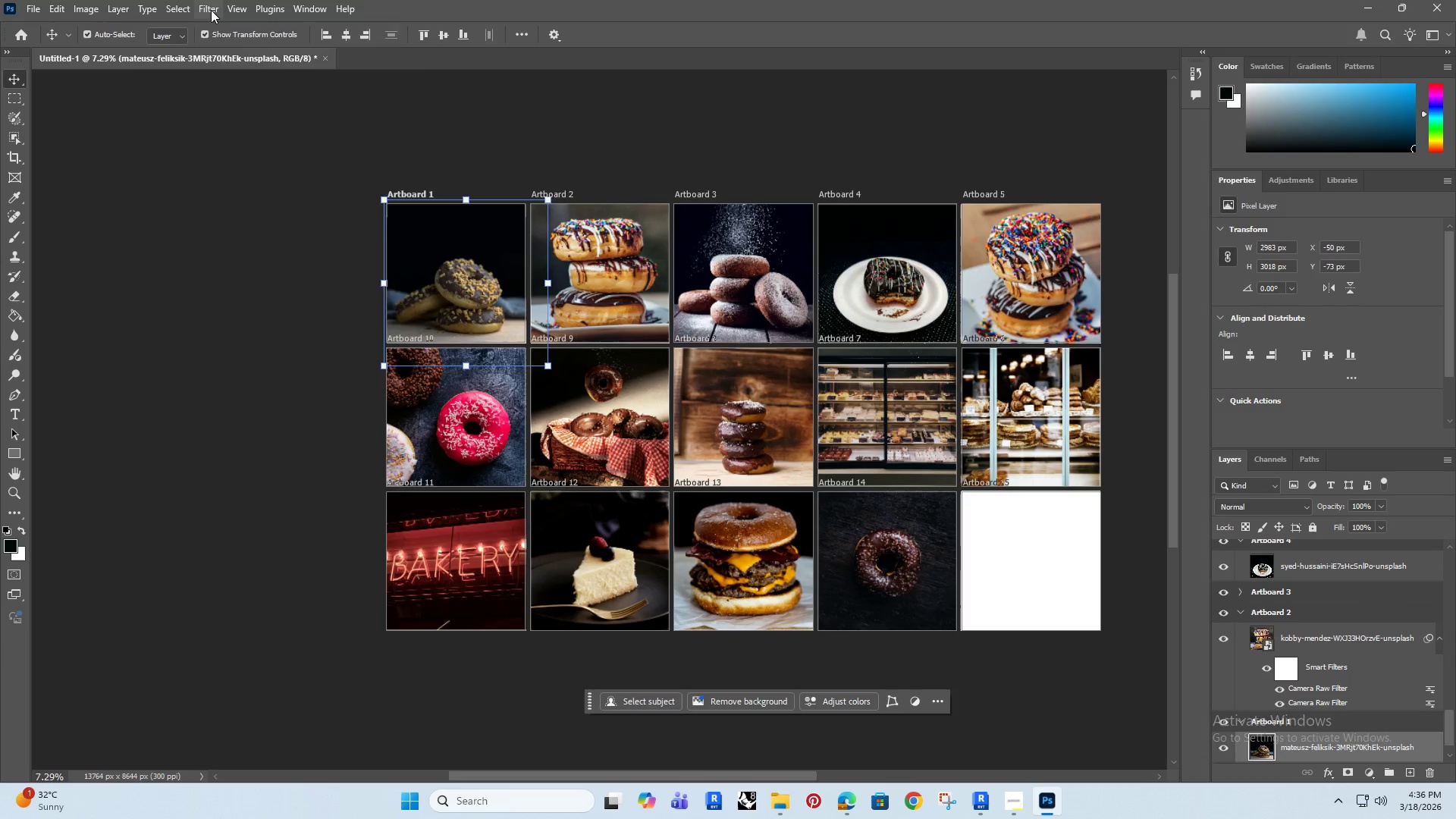 
double_click([222, 23])
 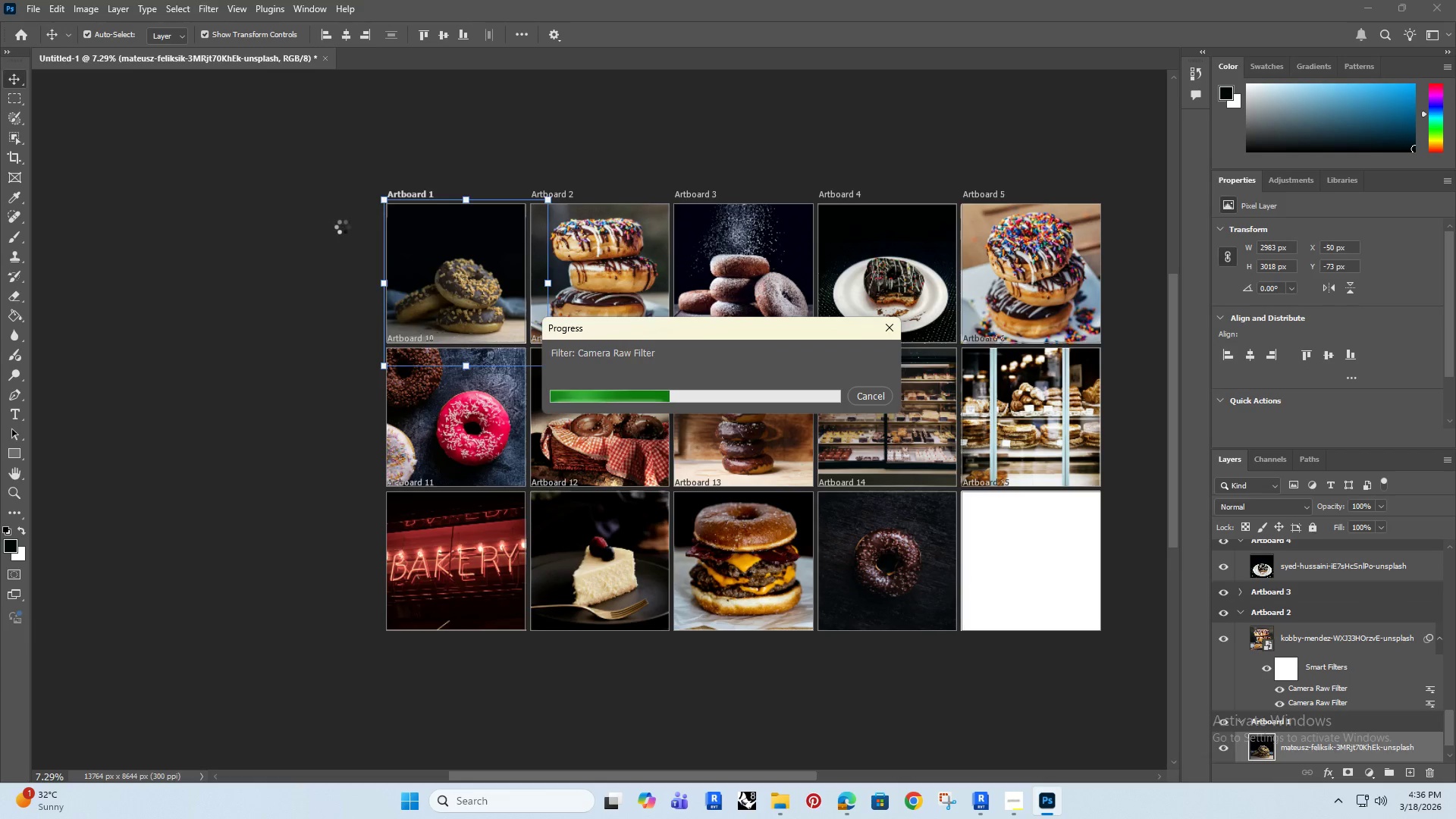 
wait(10.64)
 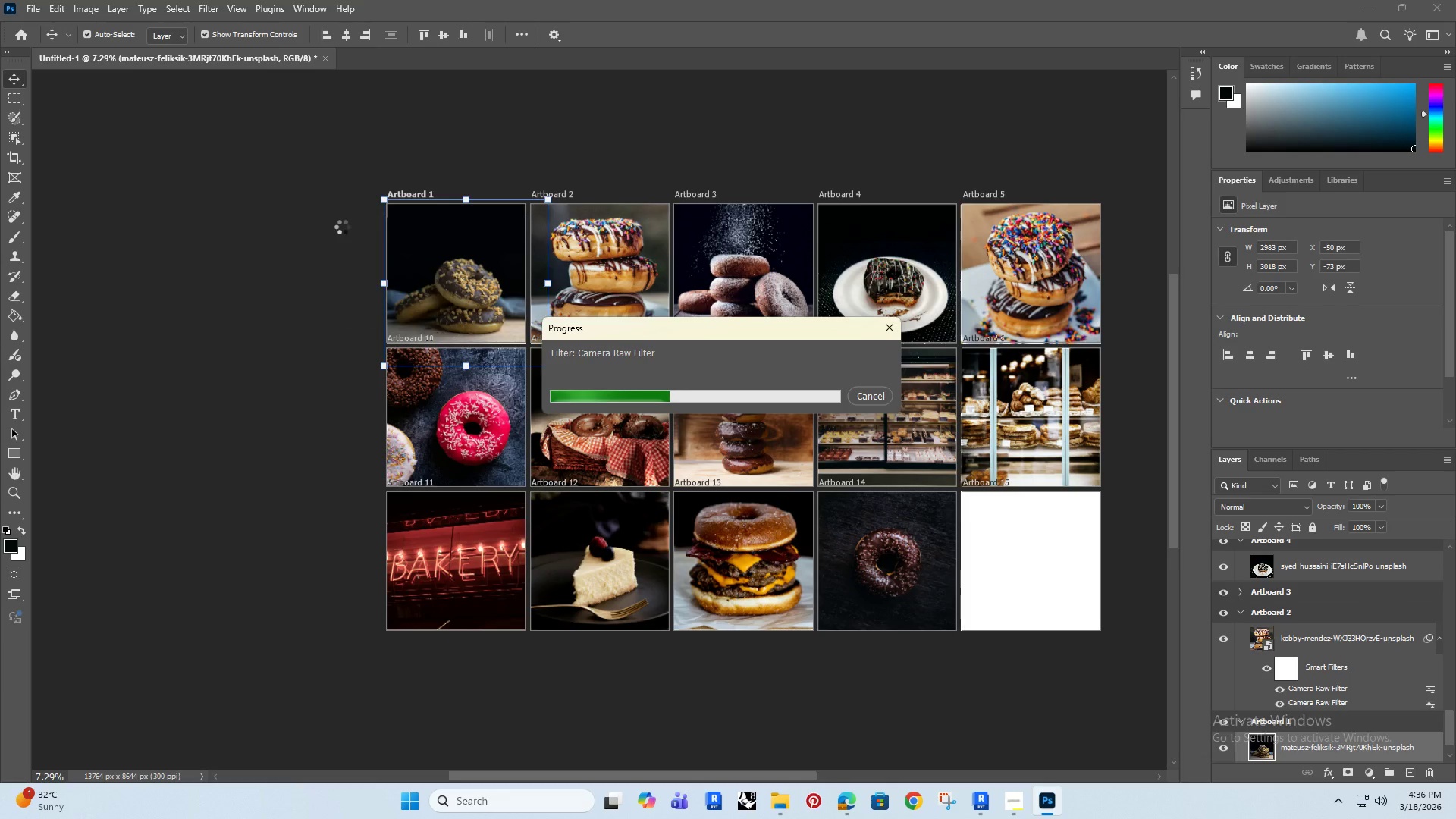 
key(Control+Z)
 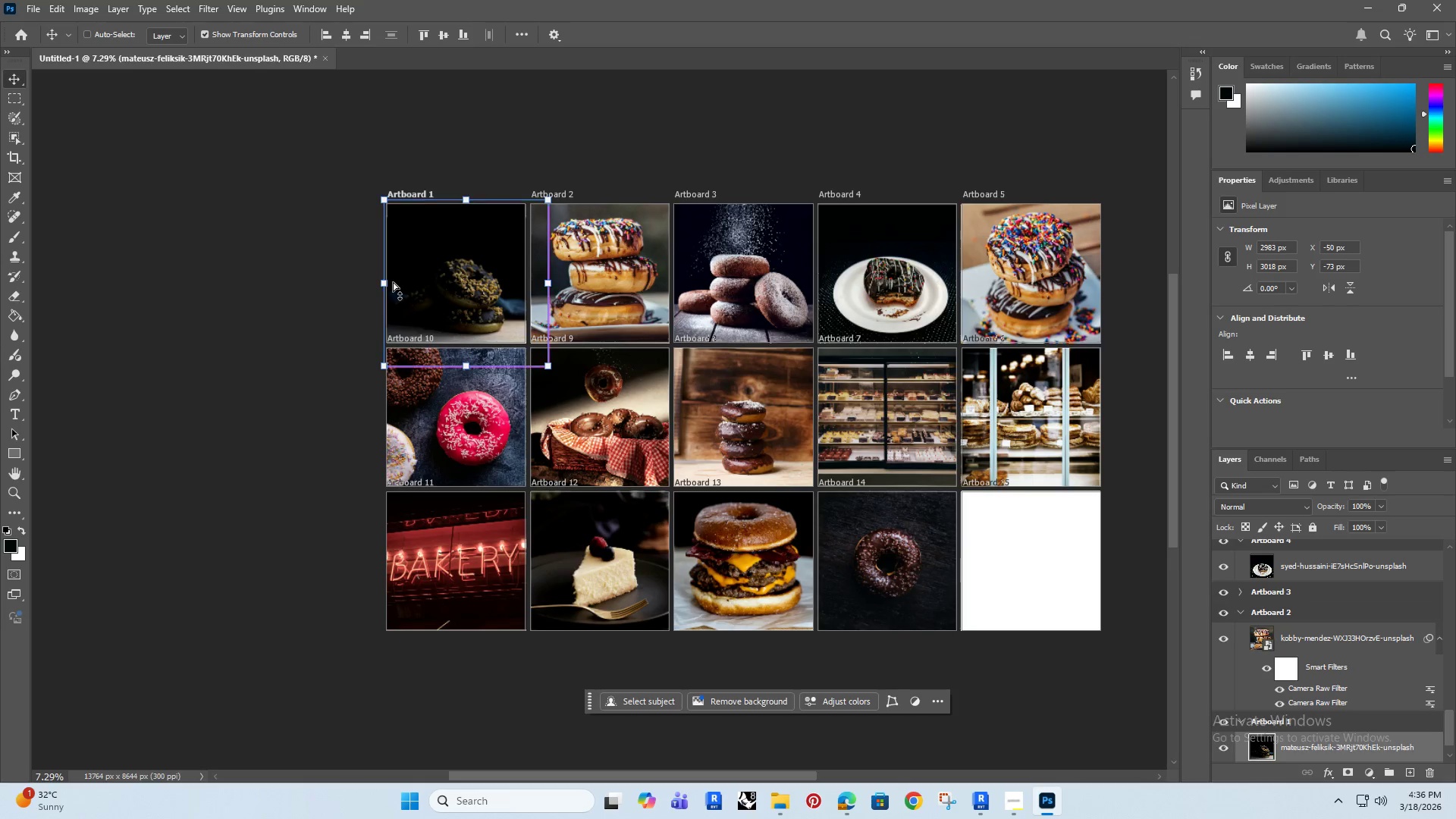 
key(Control+X)
 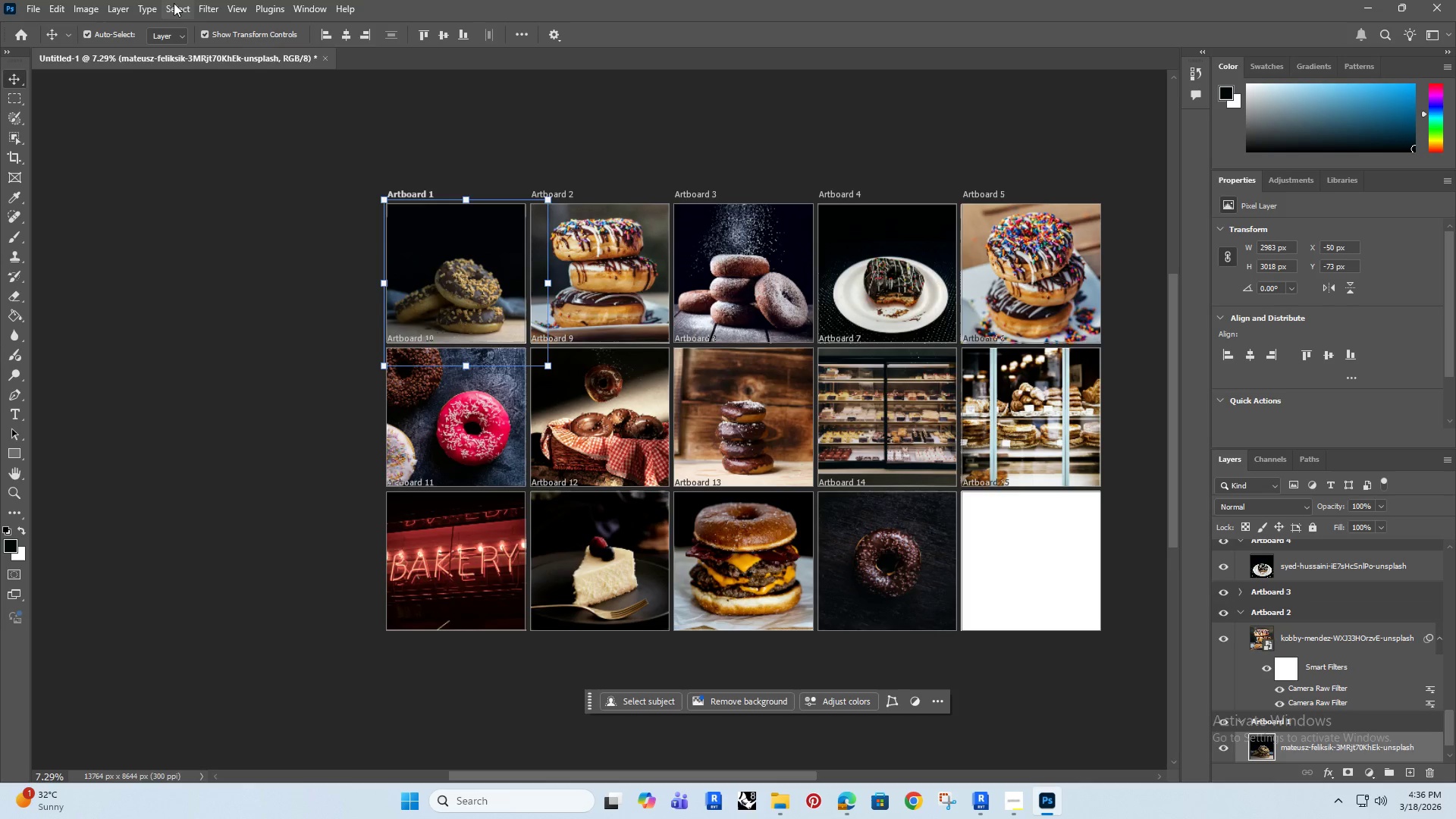 
left_click([205, 6])
 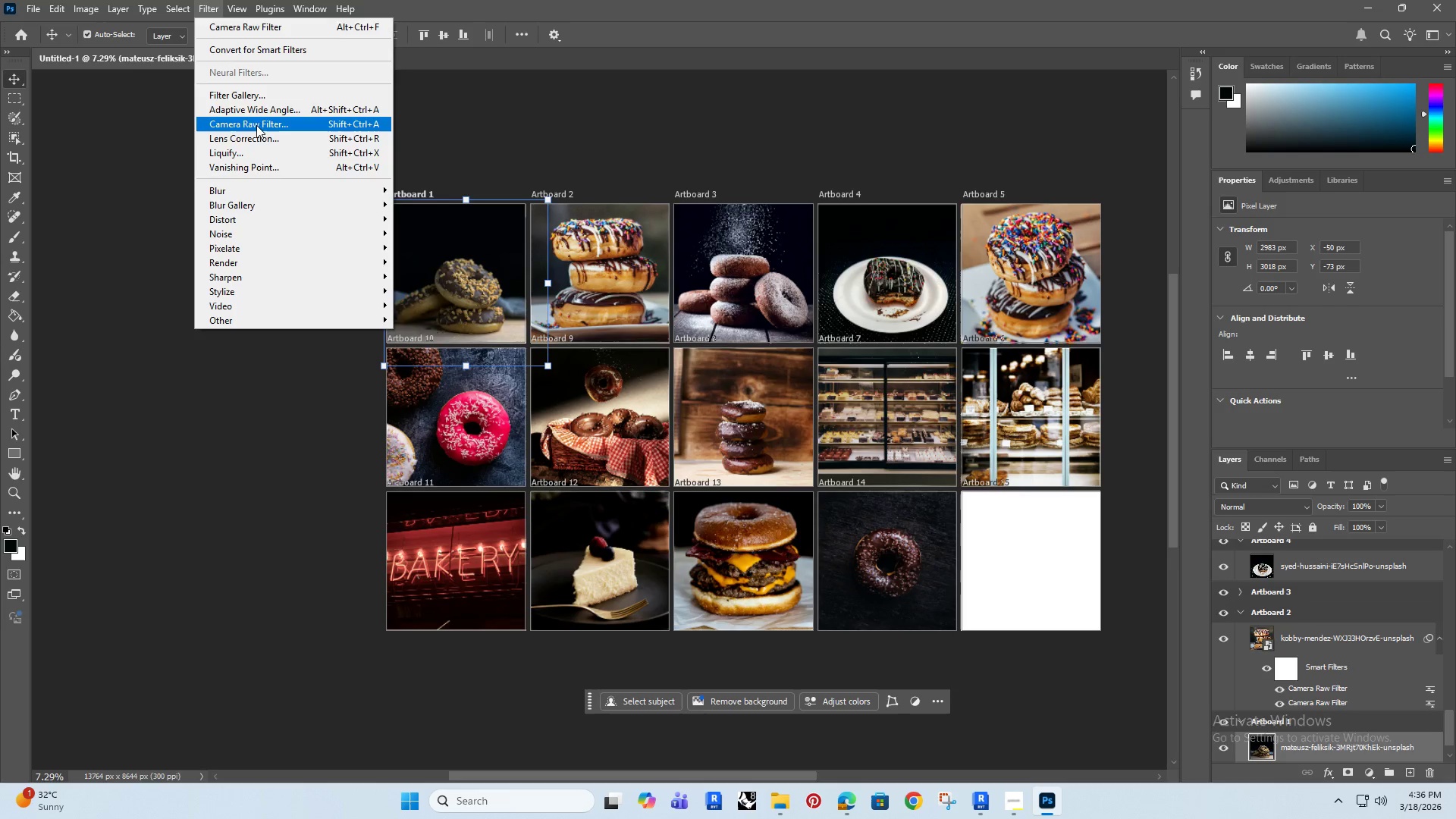 
left_click([259, 123])
 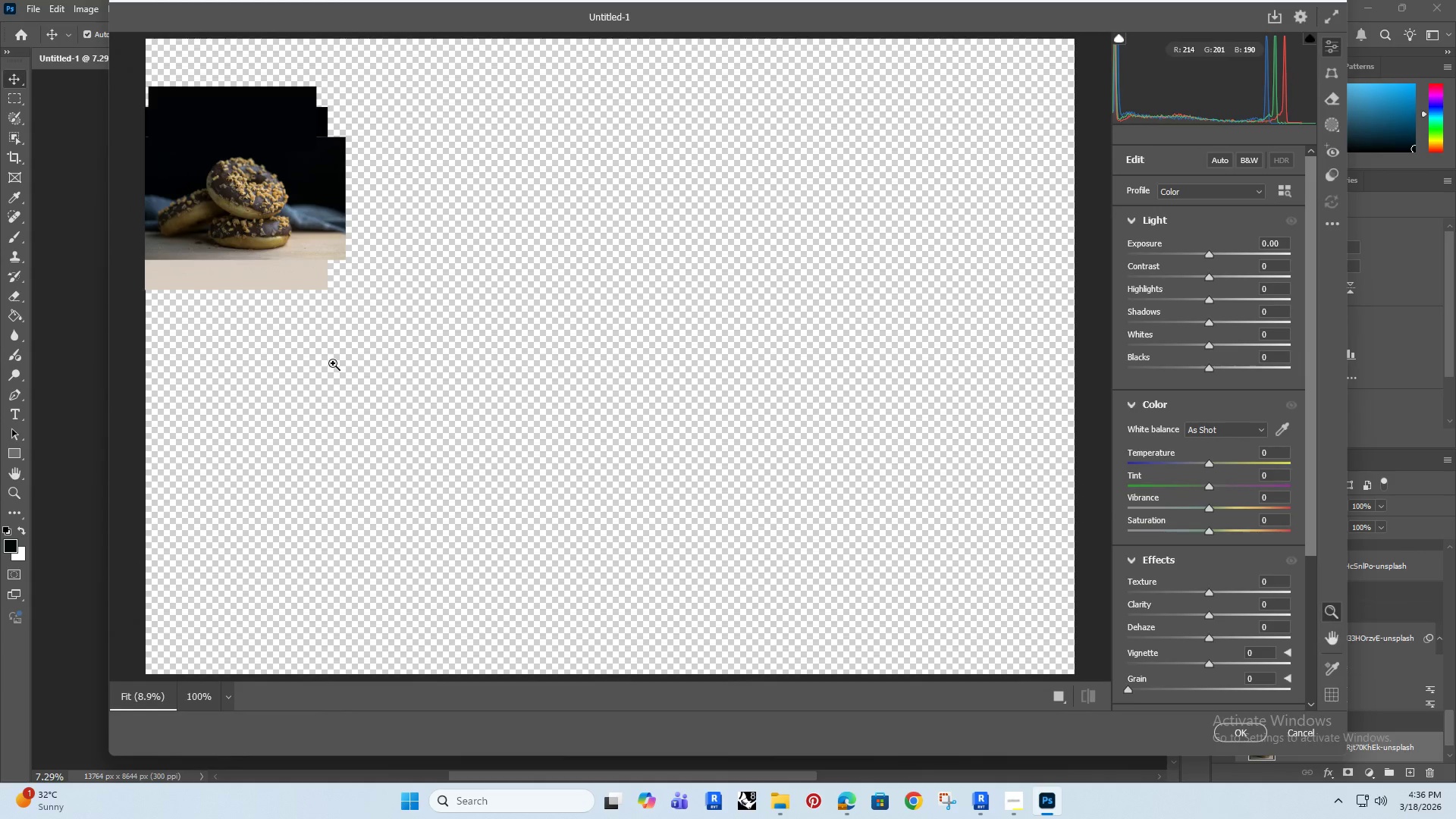 
left_click_drag(start_coordinate=[249, 275], to_coordinate=[375, 310])
 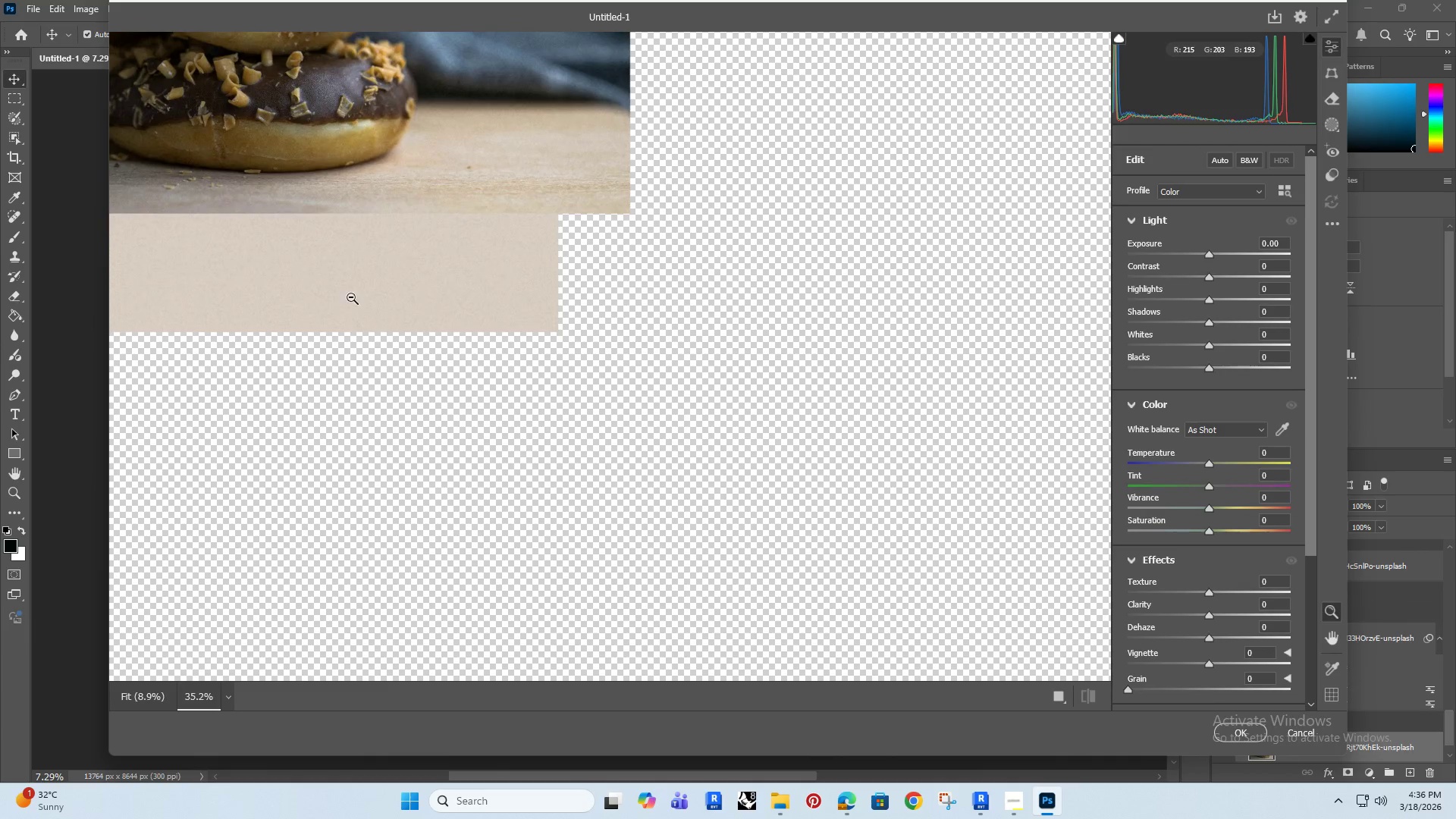 
hold_key(key=Space, duration=1.02)
 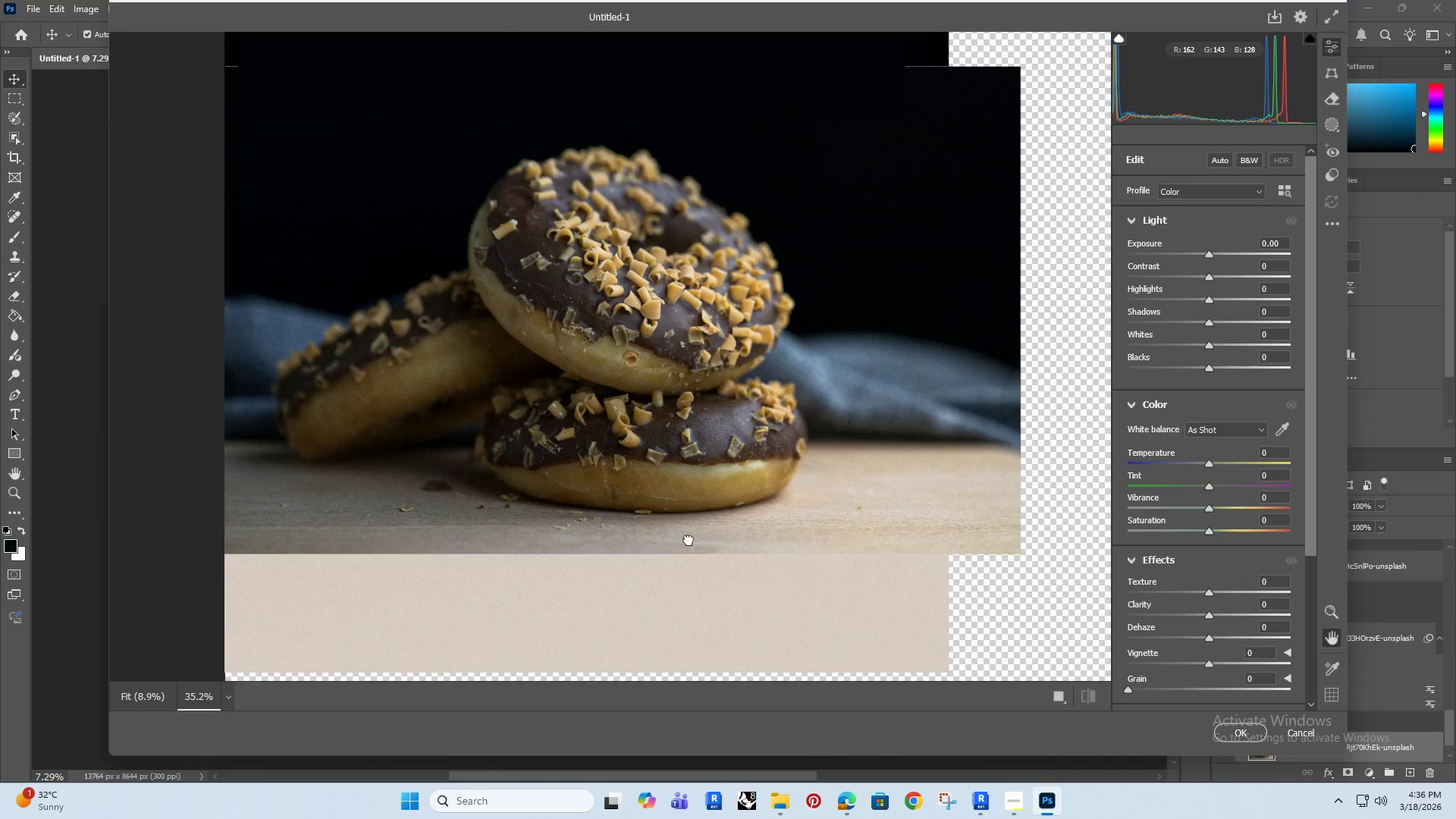 
left_click_drag(start_coordinate=[344, 287], to_coordinate=[763, 604])
 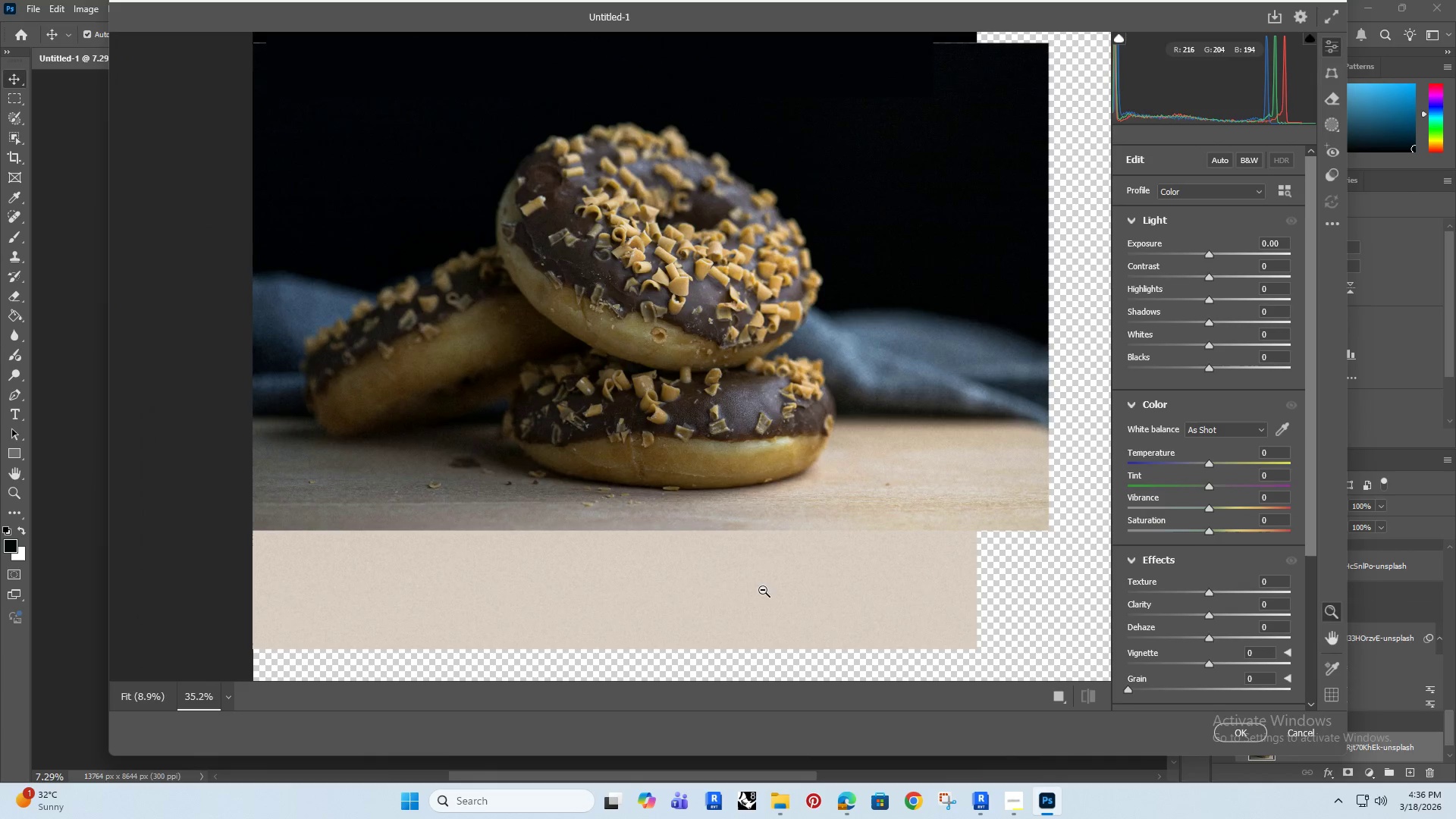 
hold_key(key=Space, duration=0.64)
 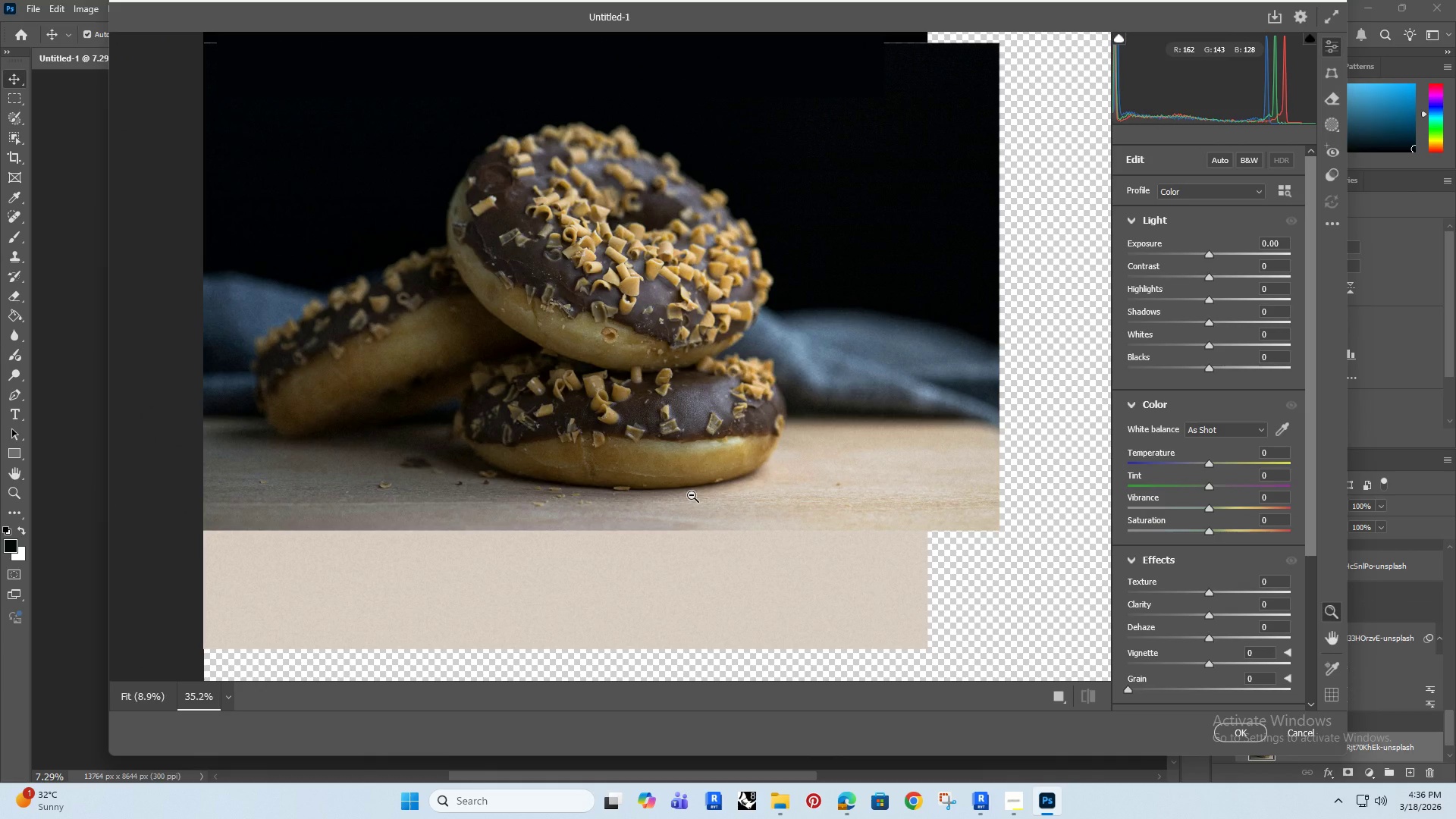 
left_click_drag(start_coordinate=[741, 495], to_coordinate=[692, 495])
 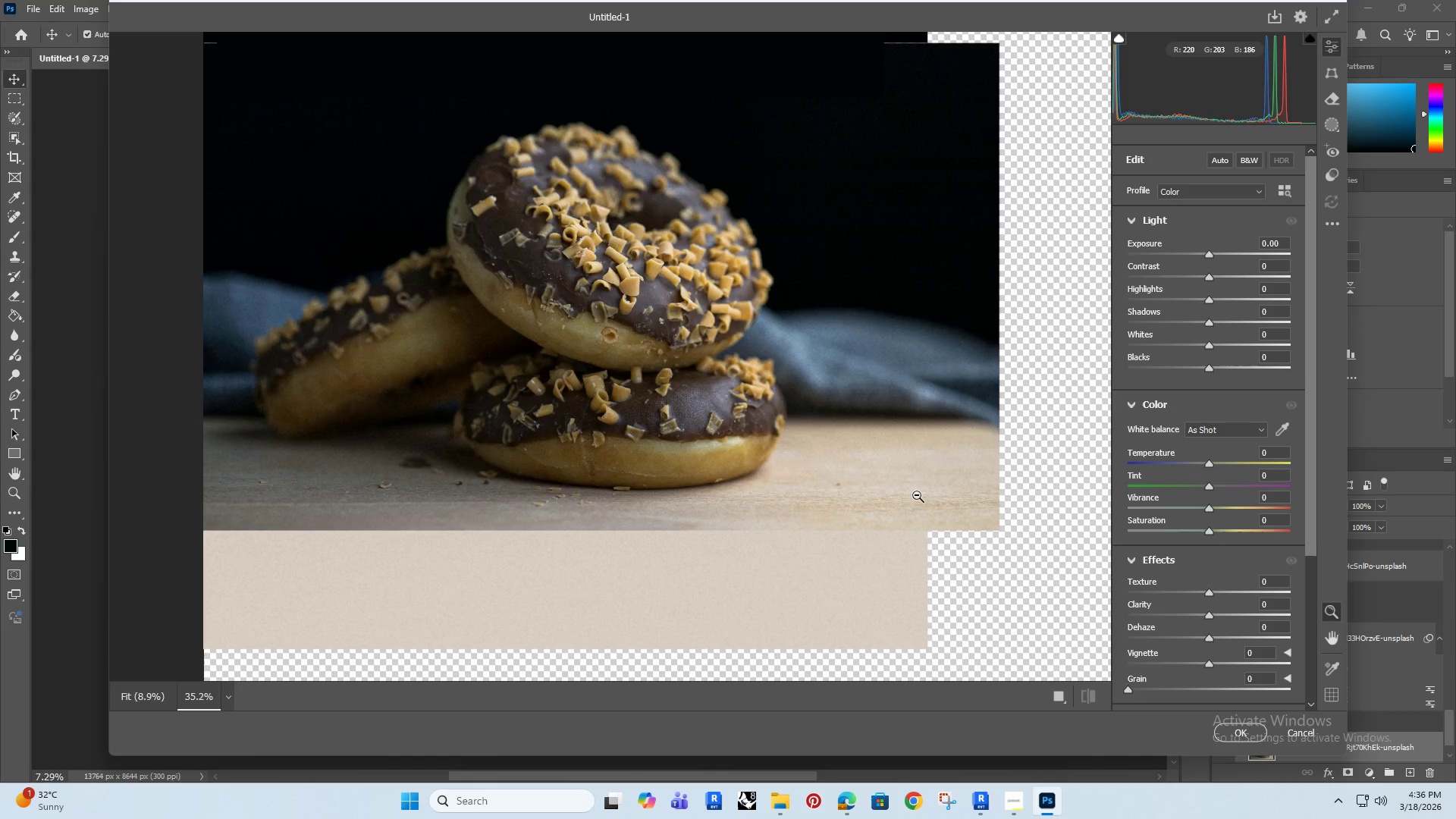 
left_click([1131, 407])
 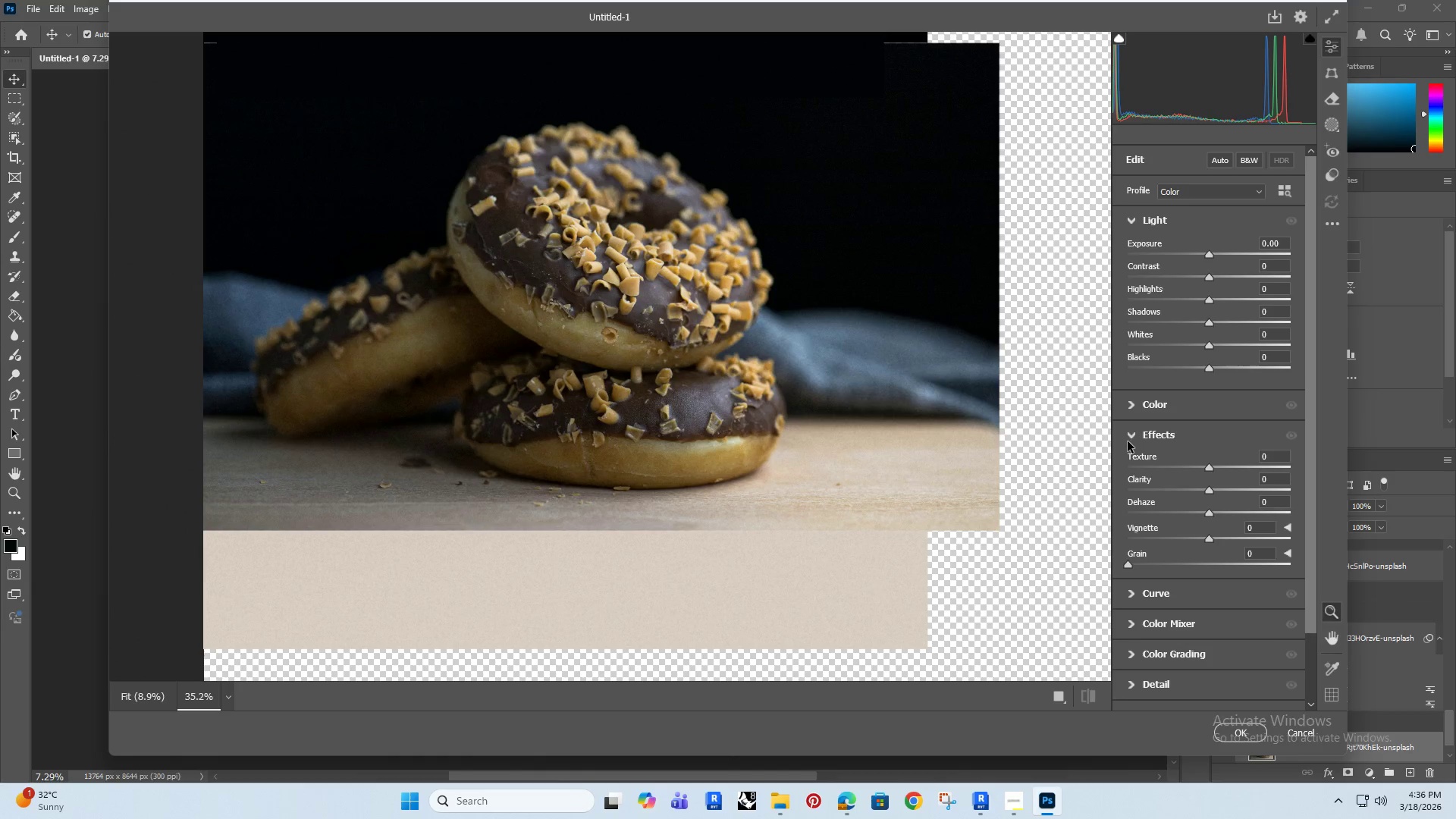 
left_click([1128, 441])
 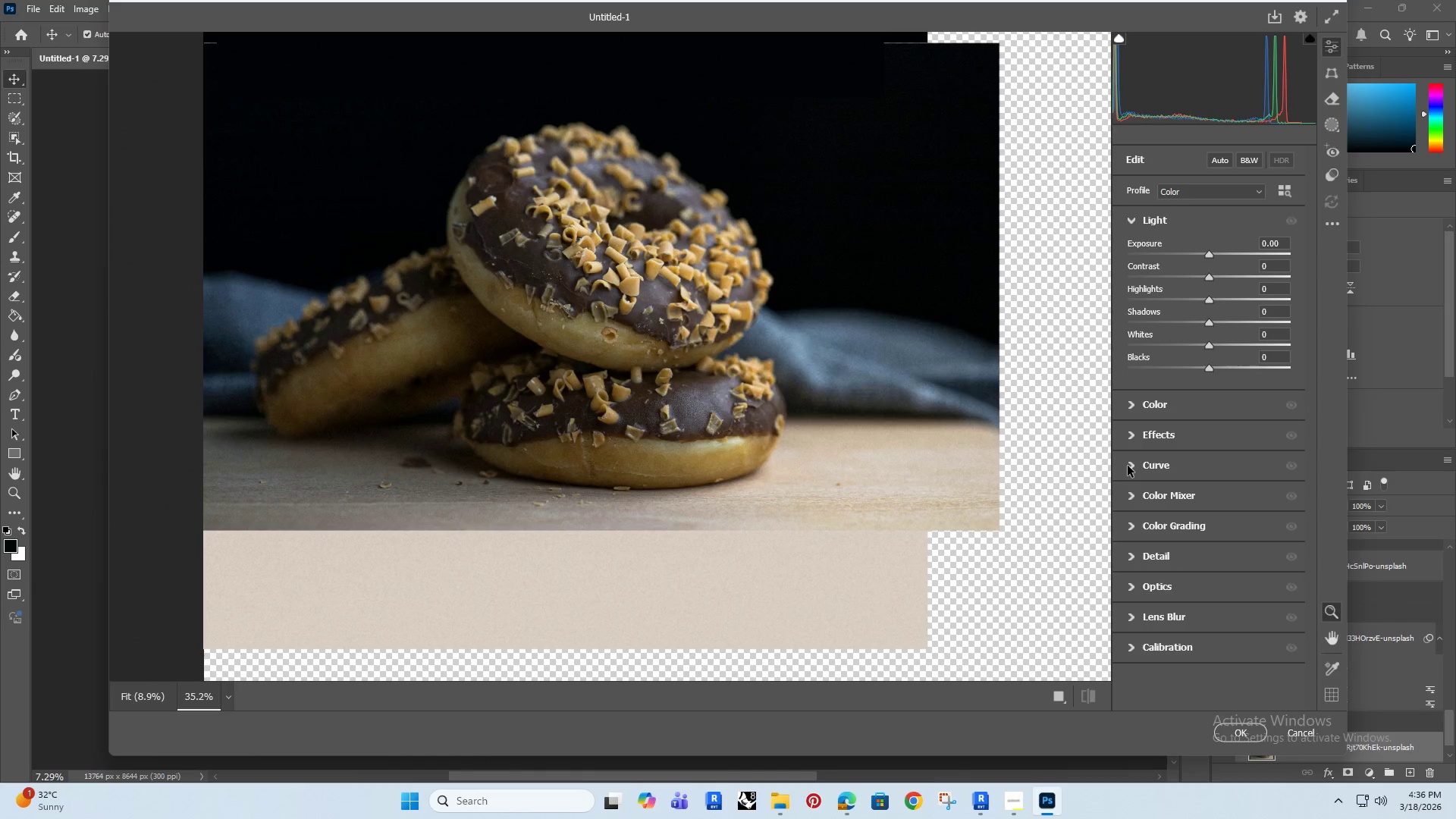 
left_click([1128, 466])
 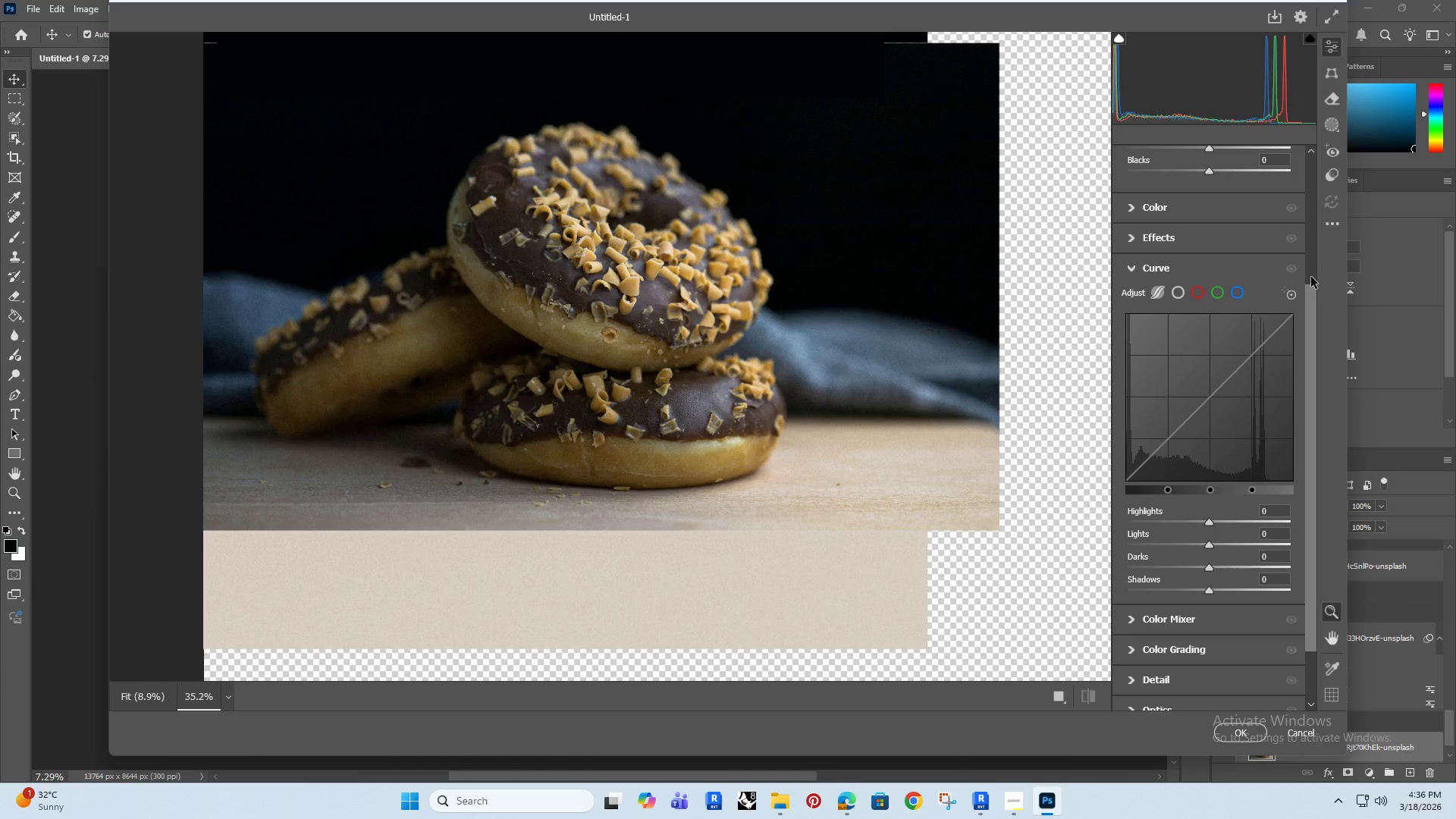 
left_click_drag(start_coordinate=[1311, 294], to_coordinate=[1304, 329])
 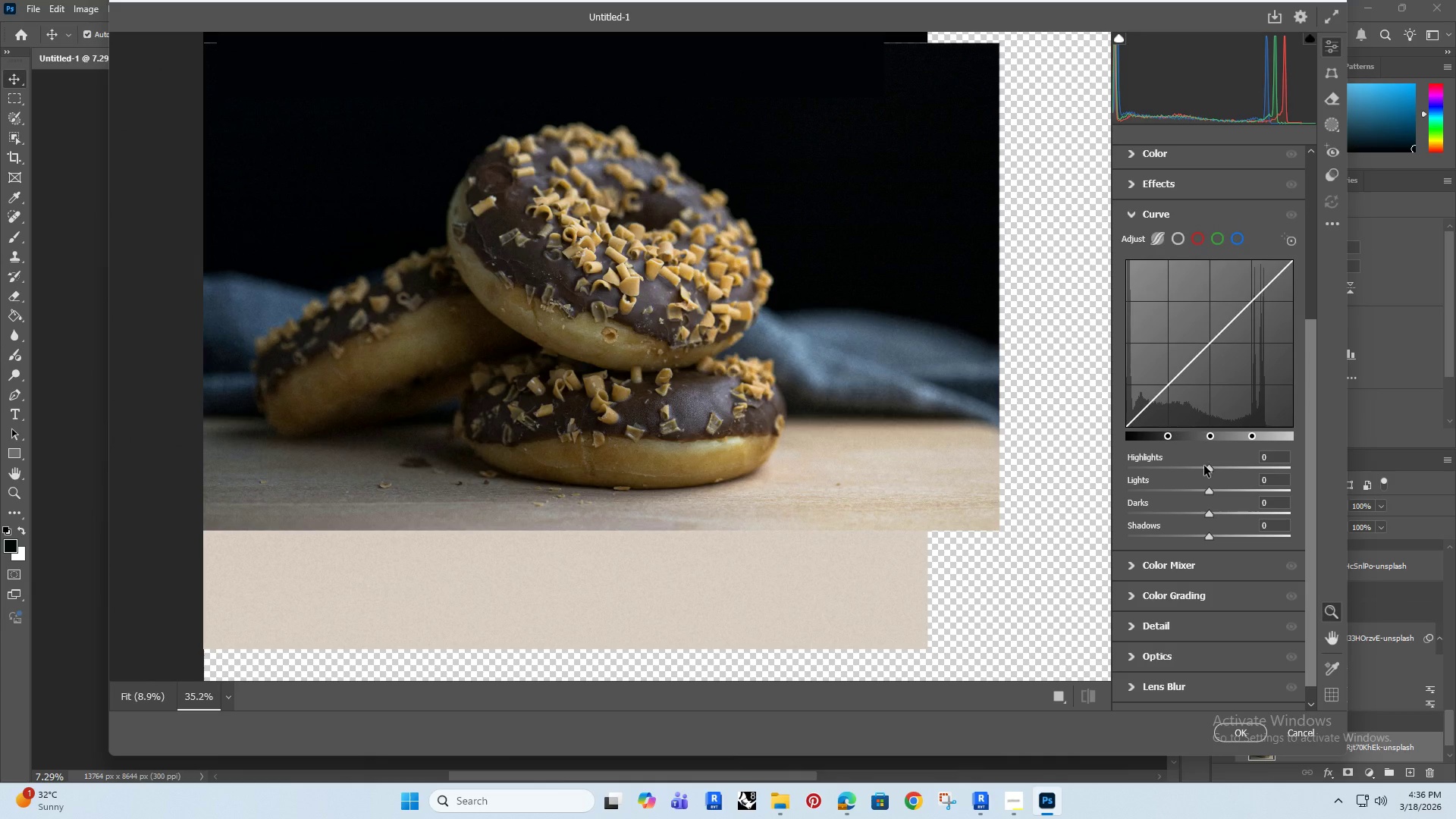 
left_click([1207, 468])
 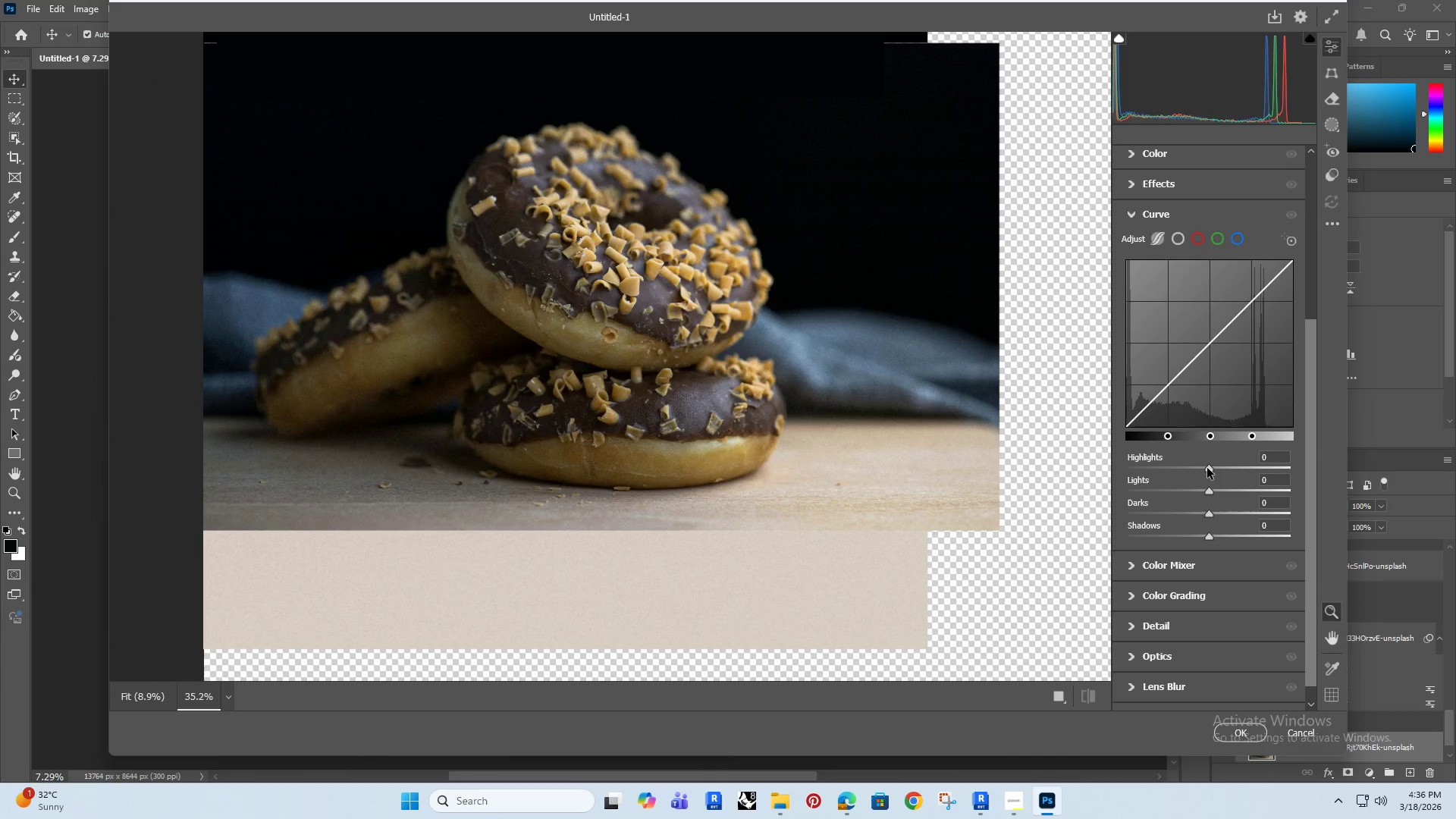 
left_click_drag(start_coordinate=[1207, 468], to_coordinate=[1241, 487])
 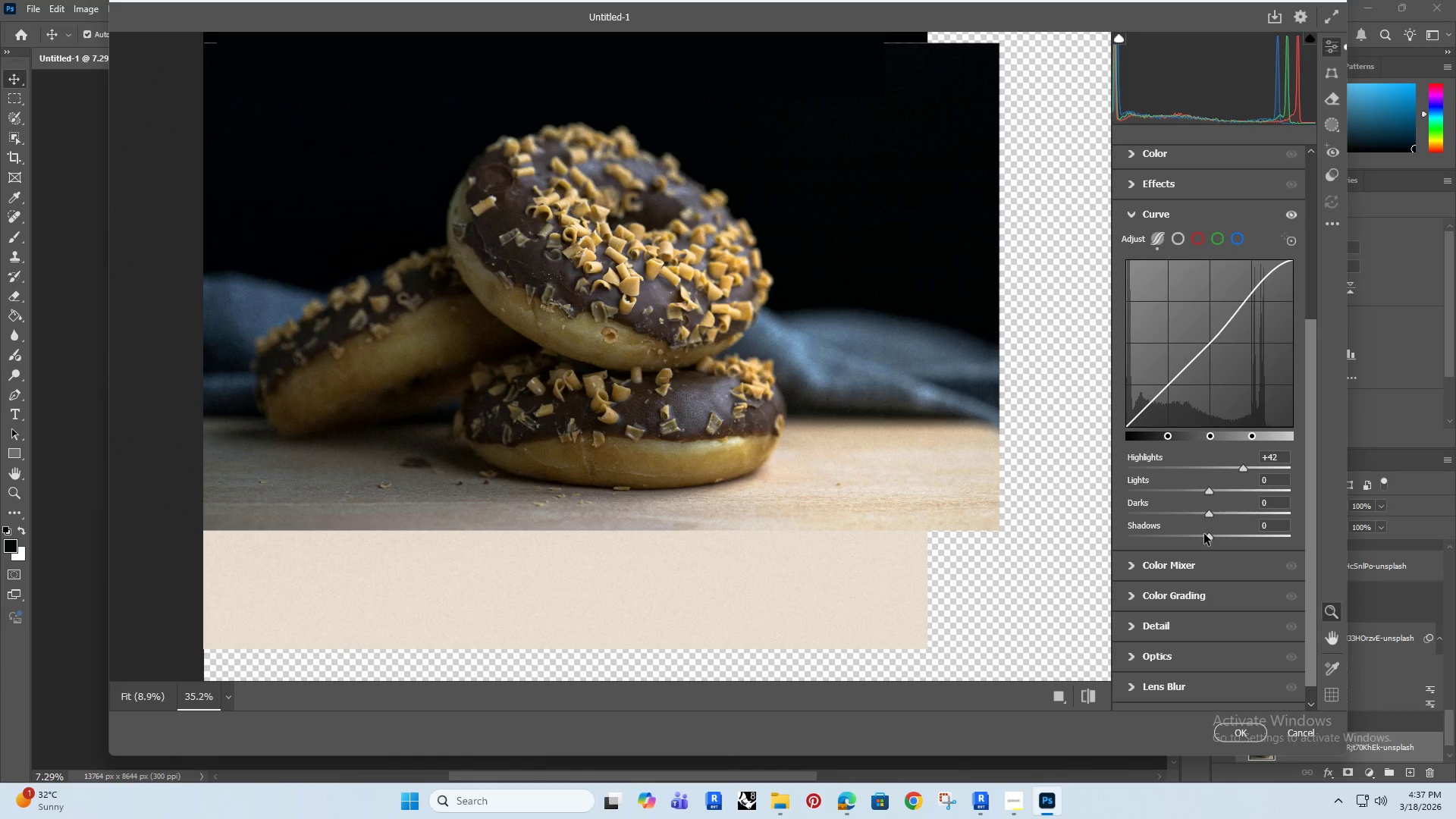 
left_click_drag(start_coordinate=[1210, 535], to_coordinate=[1184, 548])
 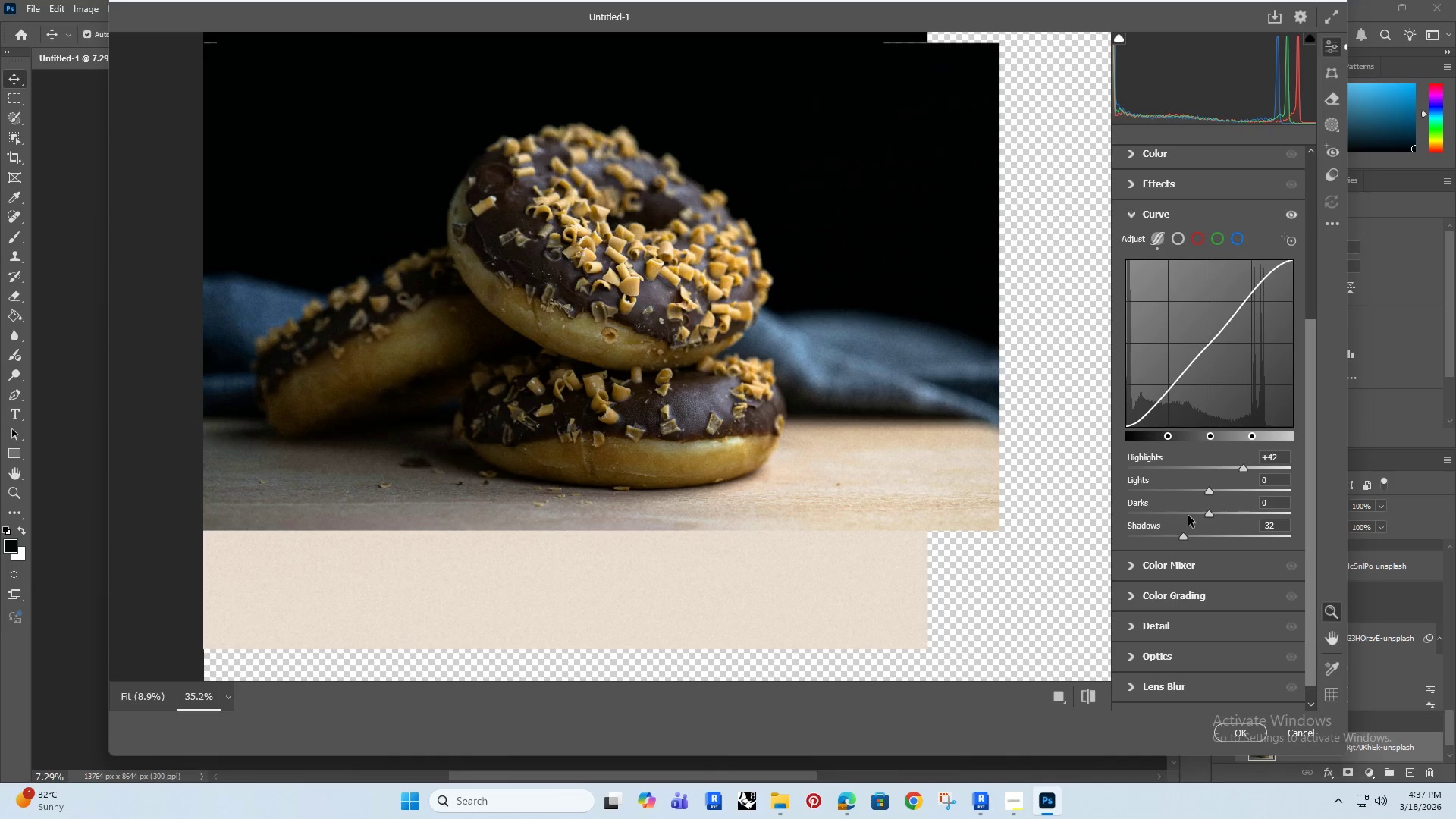 
left_click_drag(start_coordinate=[1212, 516], to_coordinate=[1216, 518])
 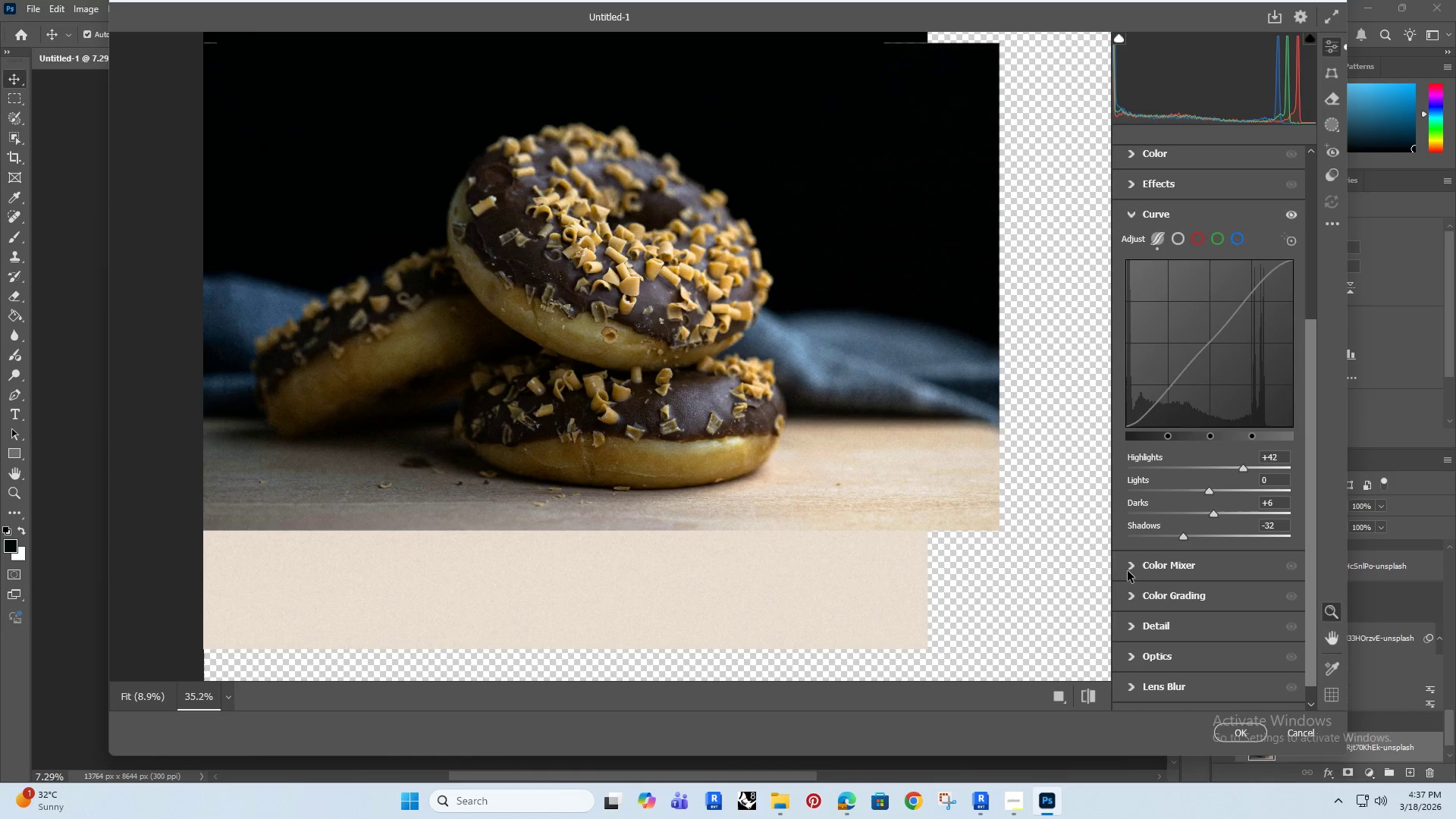 
left_click([1135, 598])
 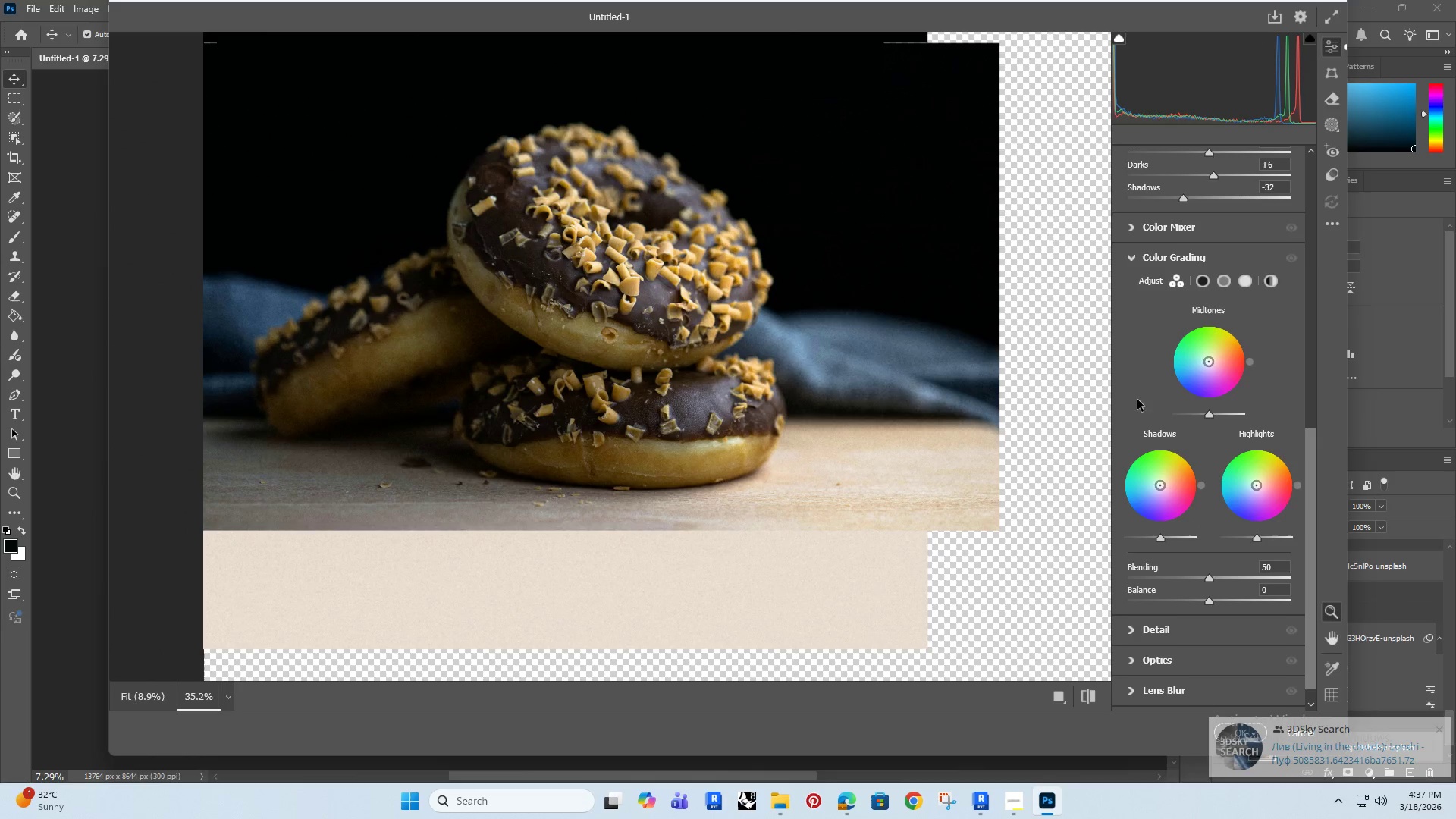 
wait(10.88)
 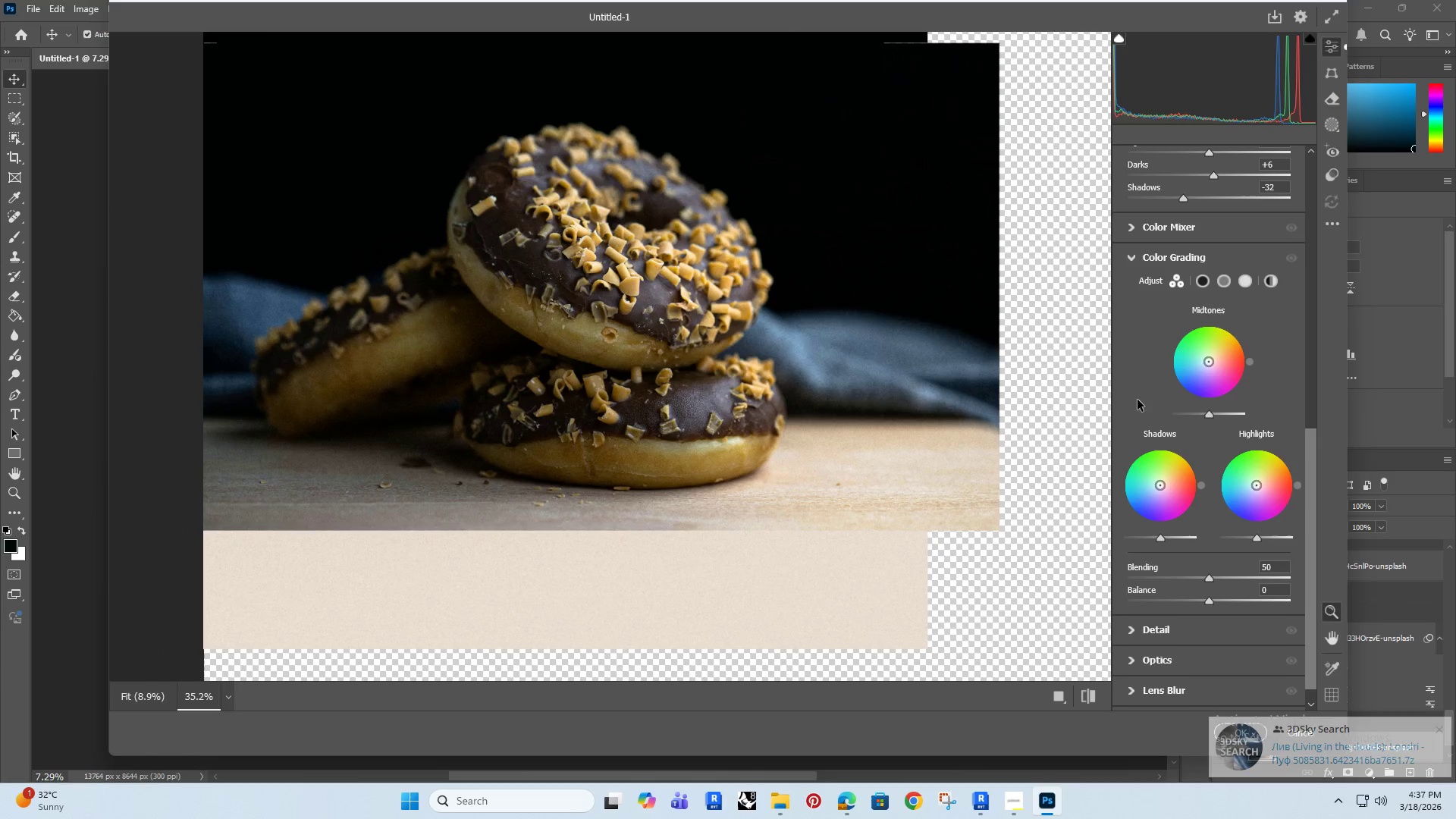 
left_click_drag(start_coordinate=[1207, 415], to_coordinate=[1206, 419])
 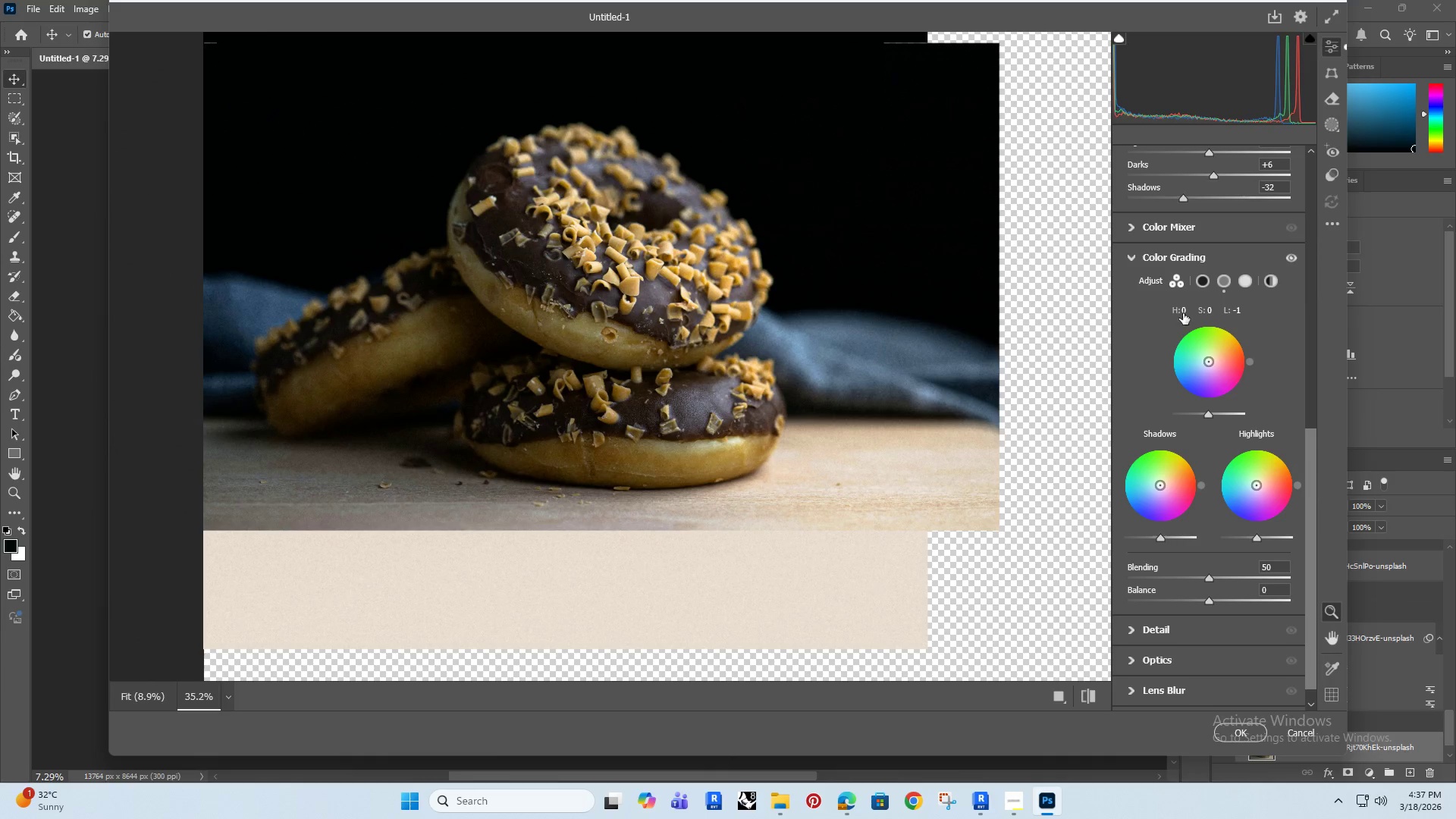 
left_click([1187, 309])
 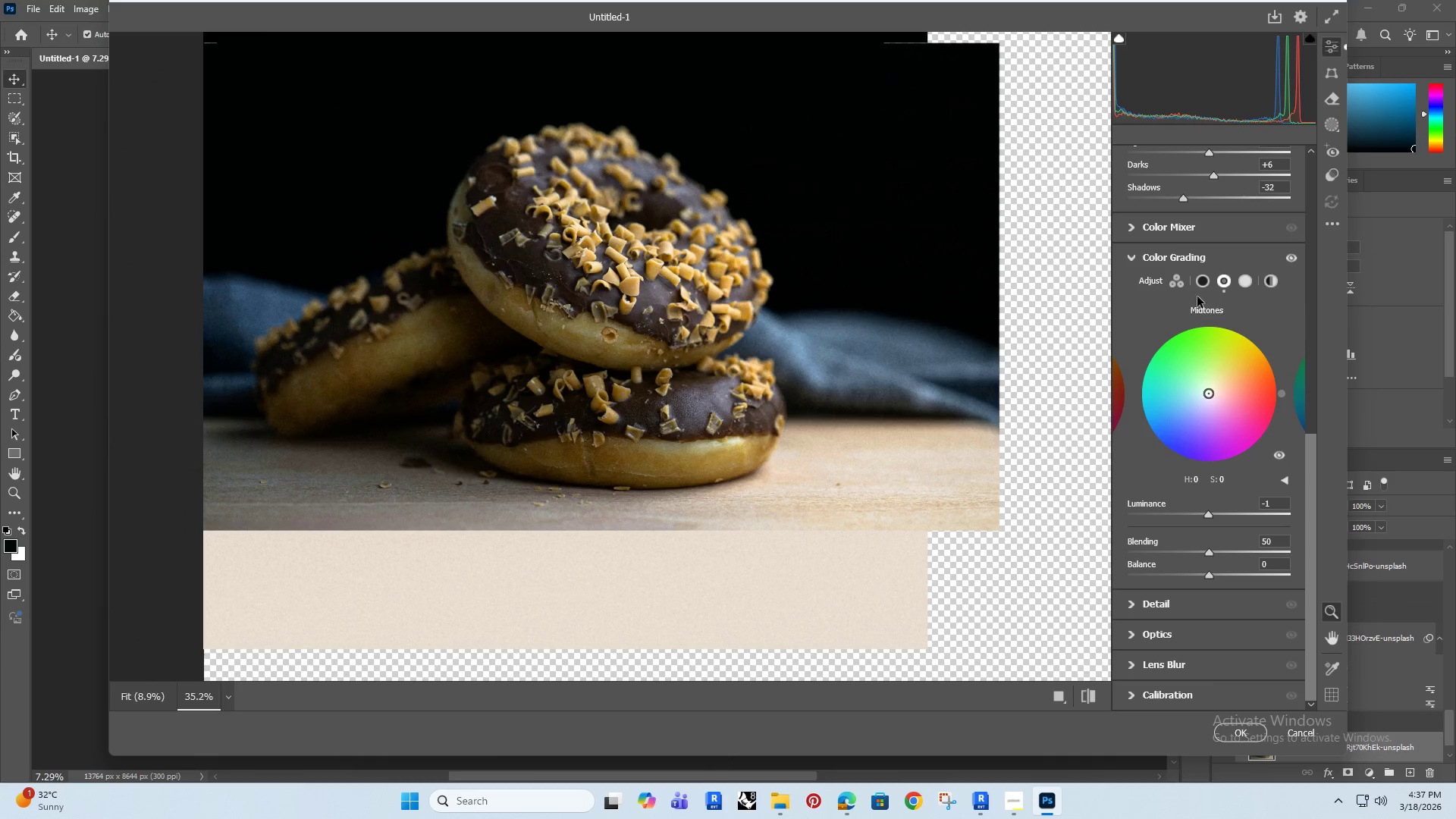 
left_click([1207, 280])
 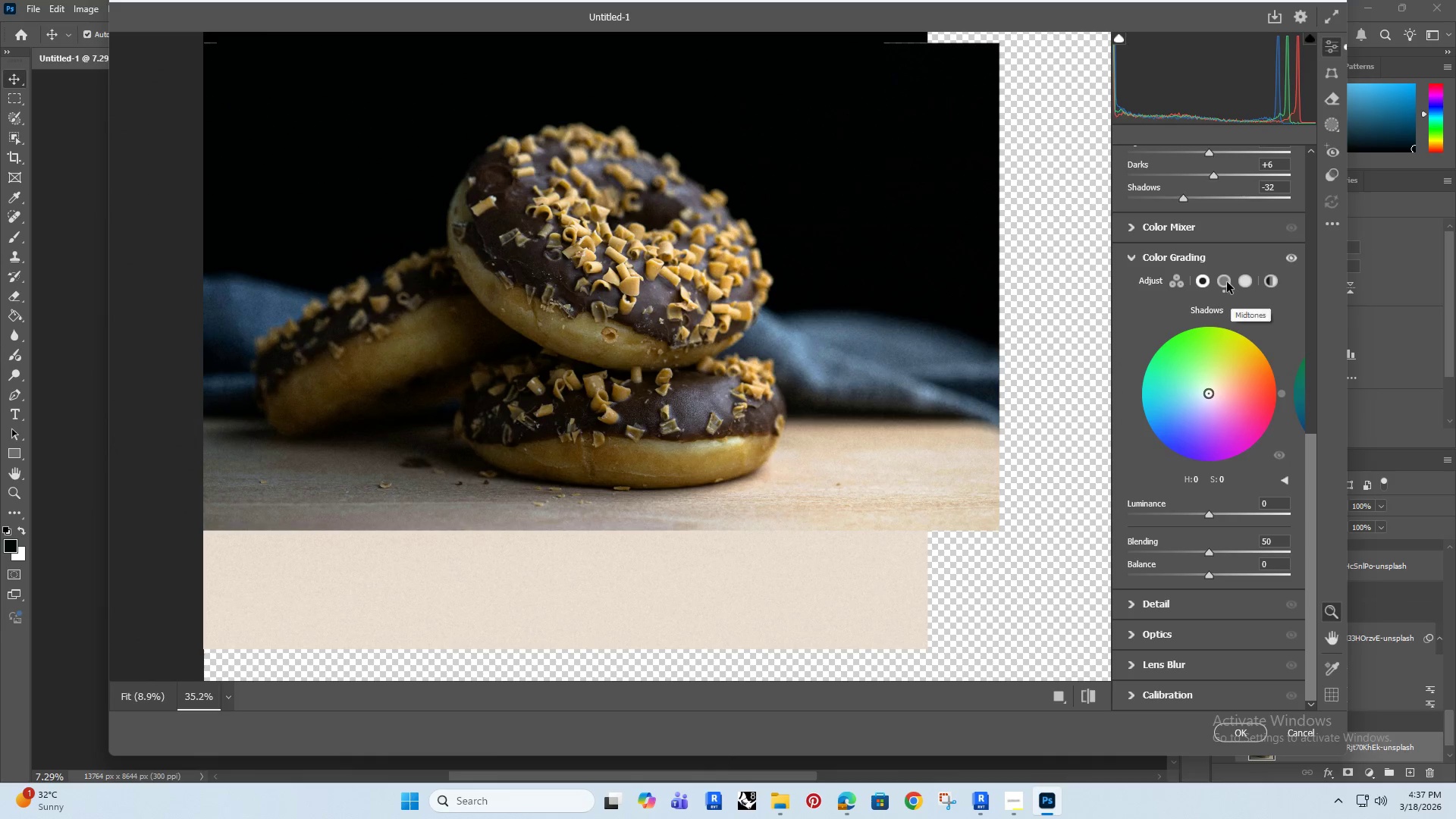 
double_click([1245, 278])
 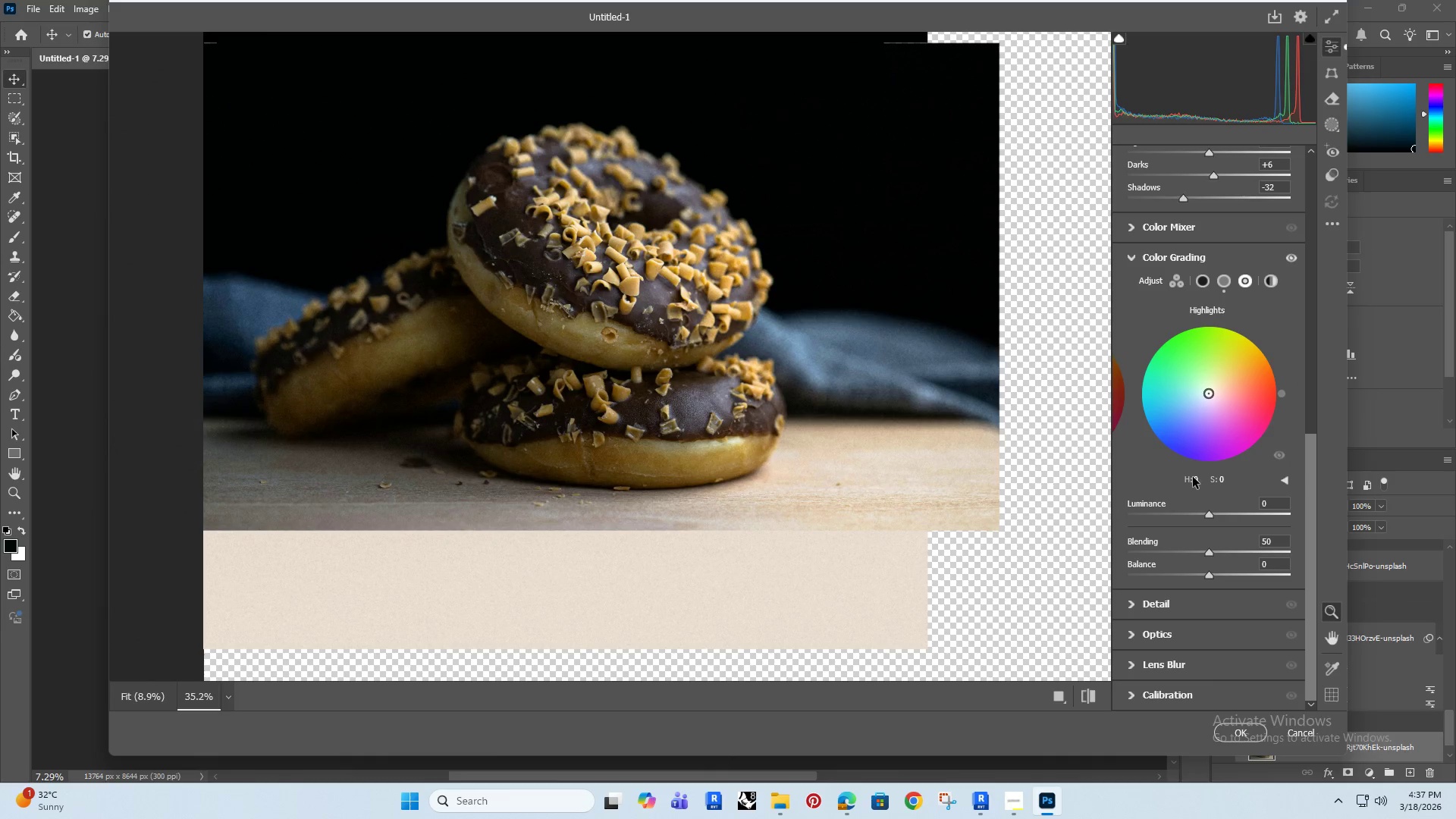 
double_click([1196, 479])
 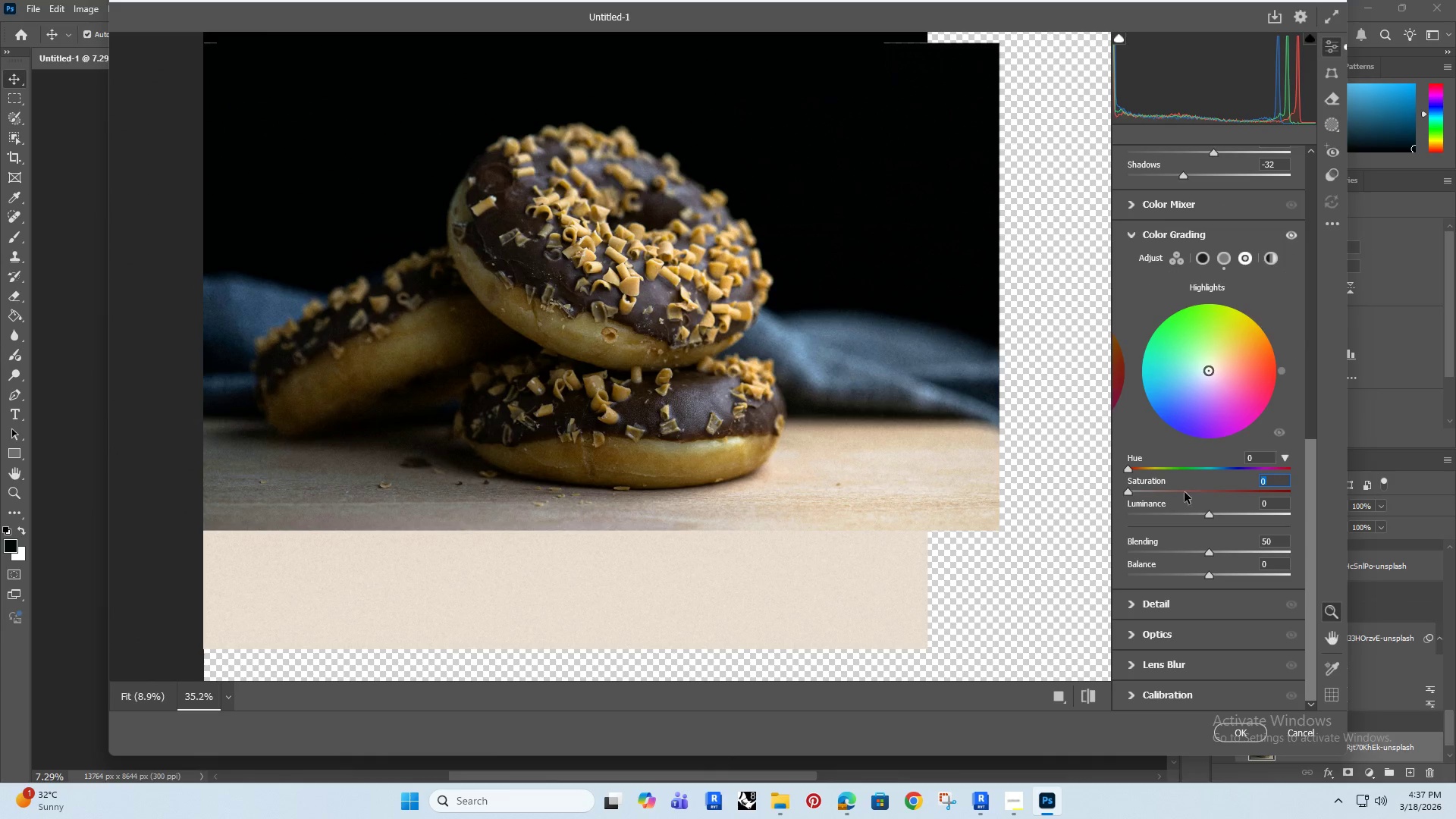 
left_click([1259, 454])
 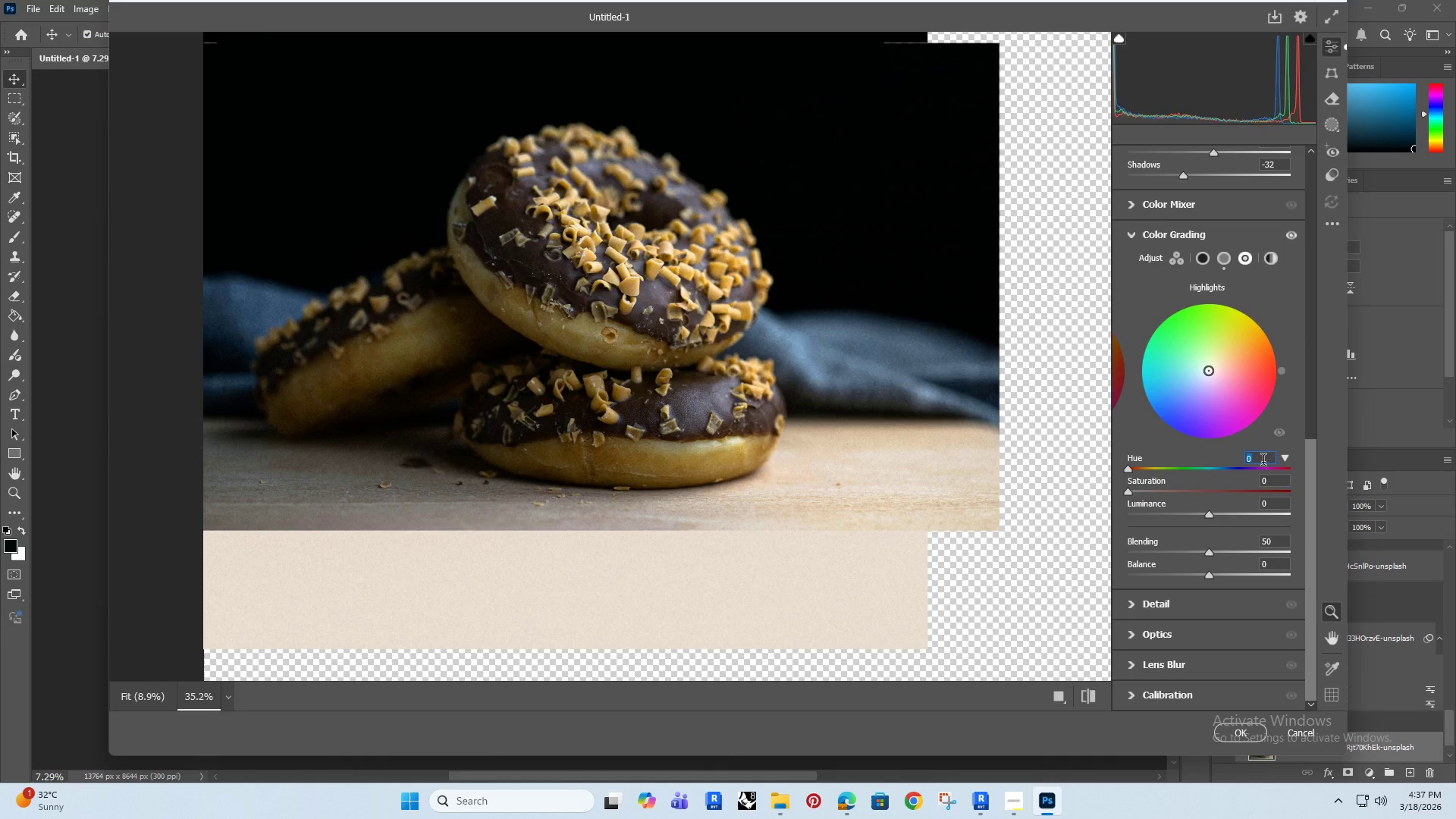 
type(200)
 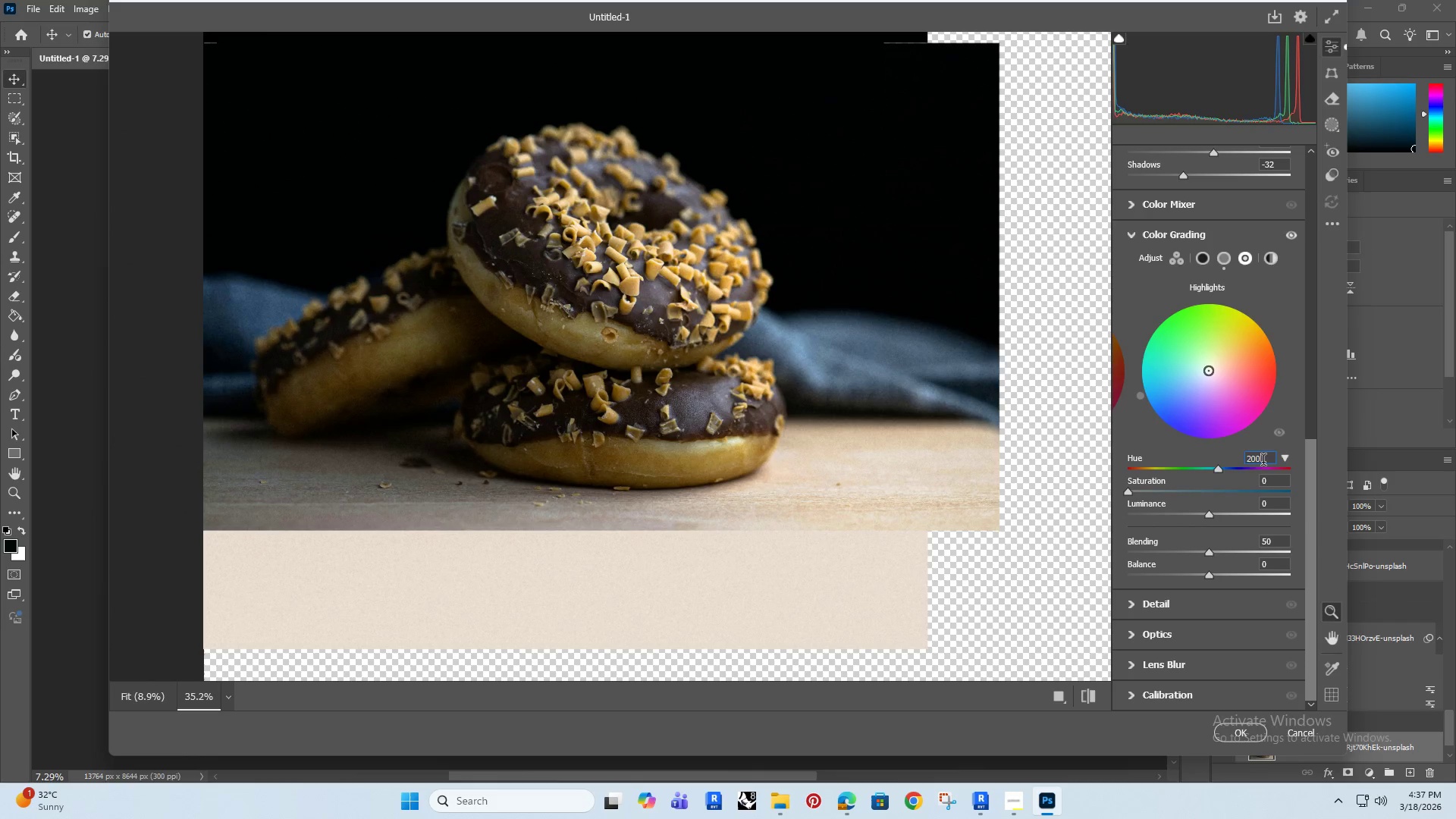 
key(Enter)
 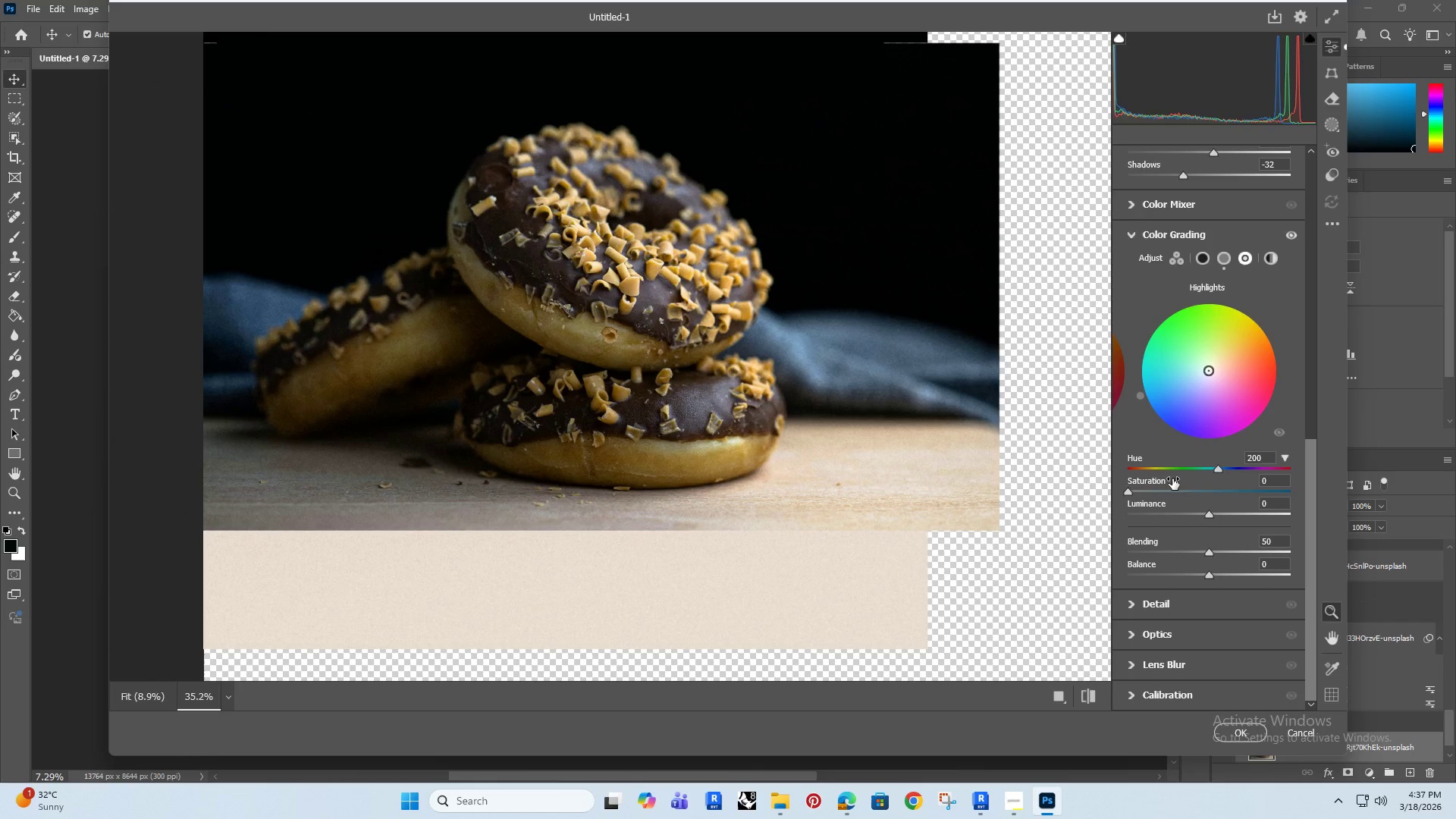 
wait(7.34)
 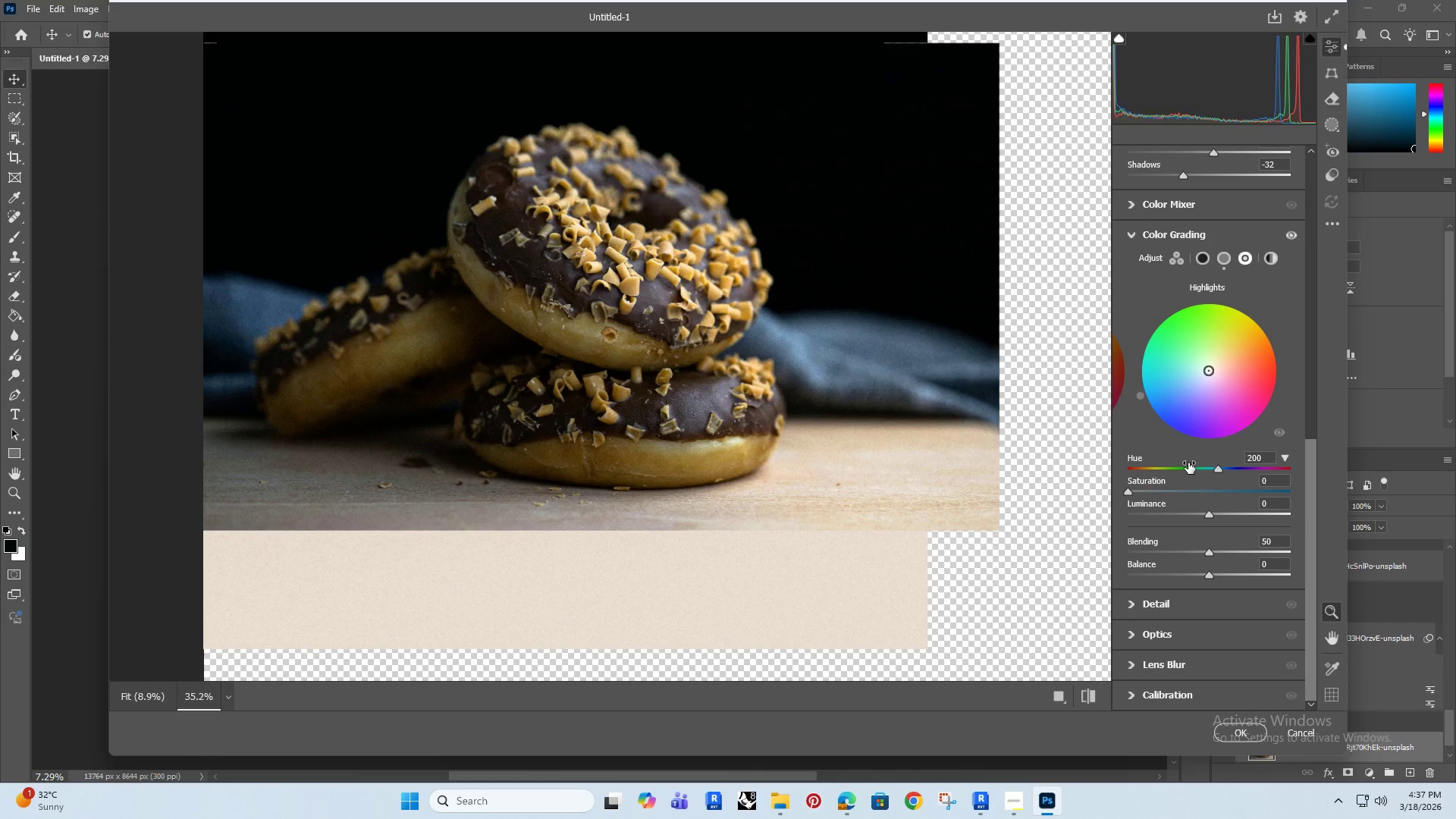 
left_click_drag(start_coordinate=[1276, 485], to_coordinate=[1236, 498])
 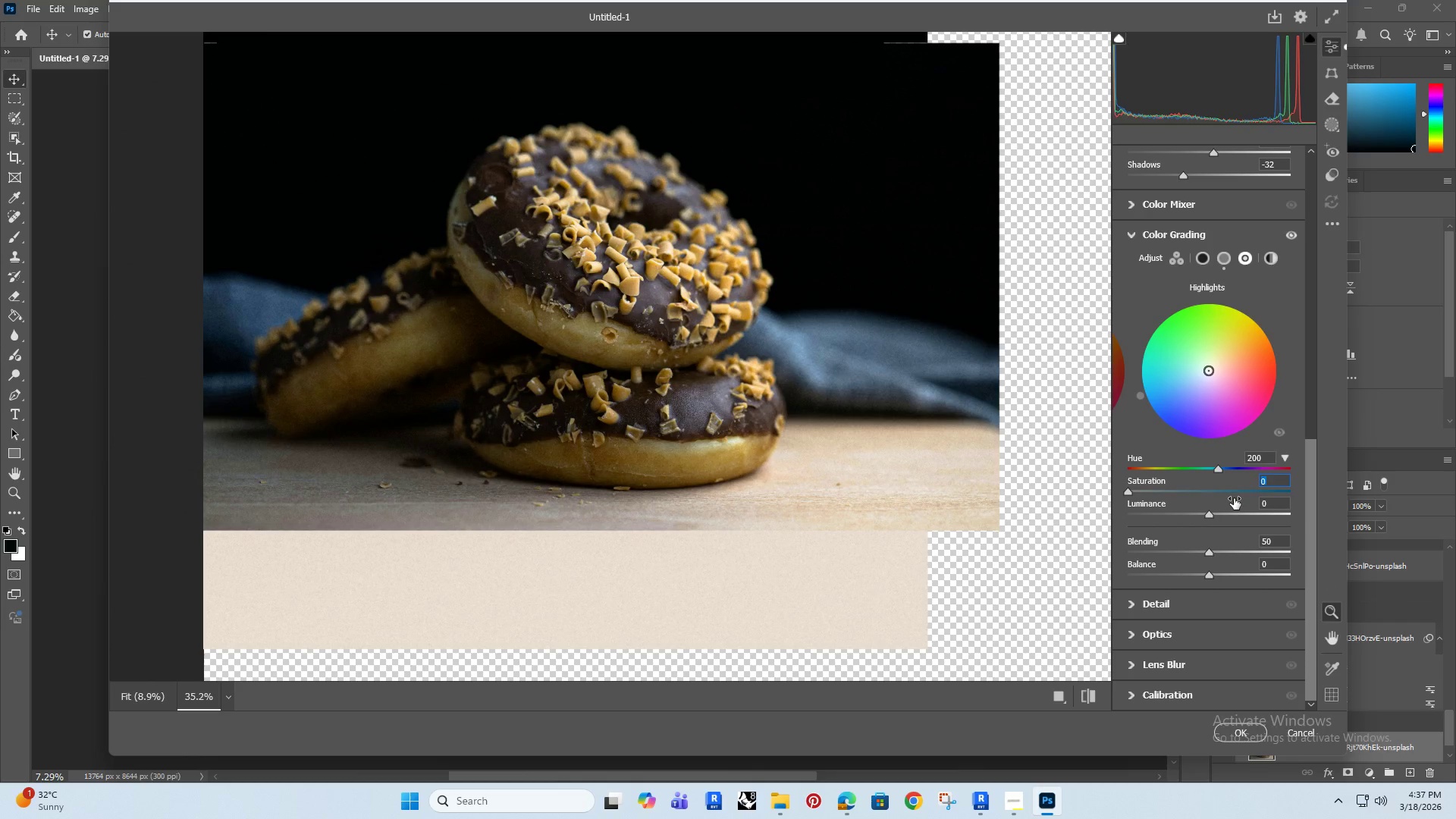 
type(10)
 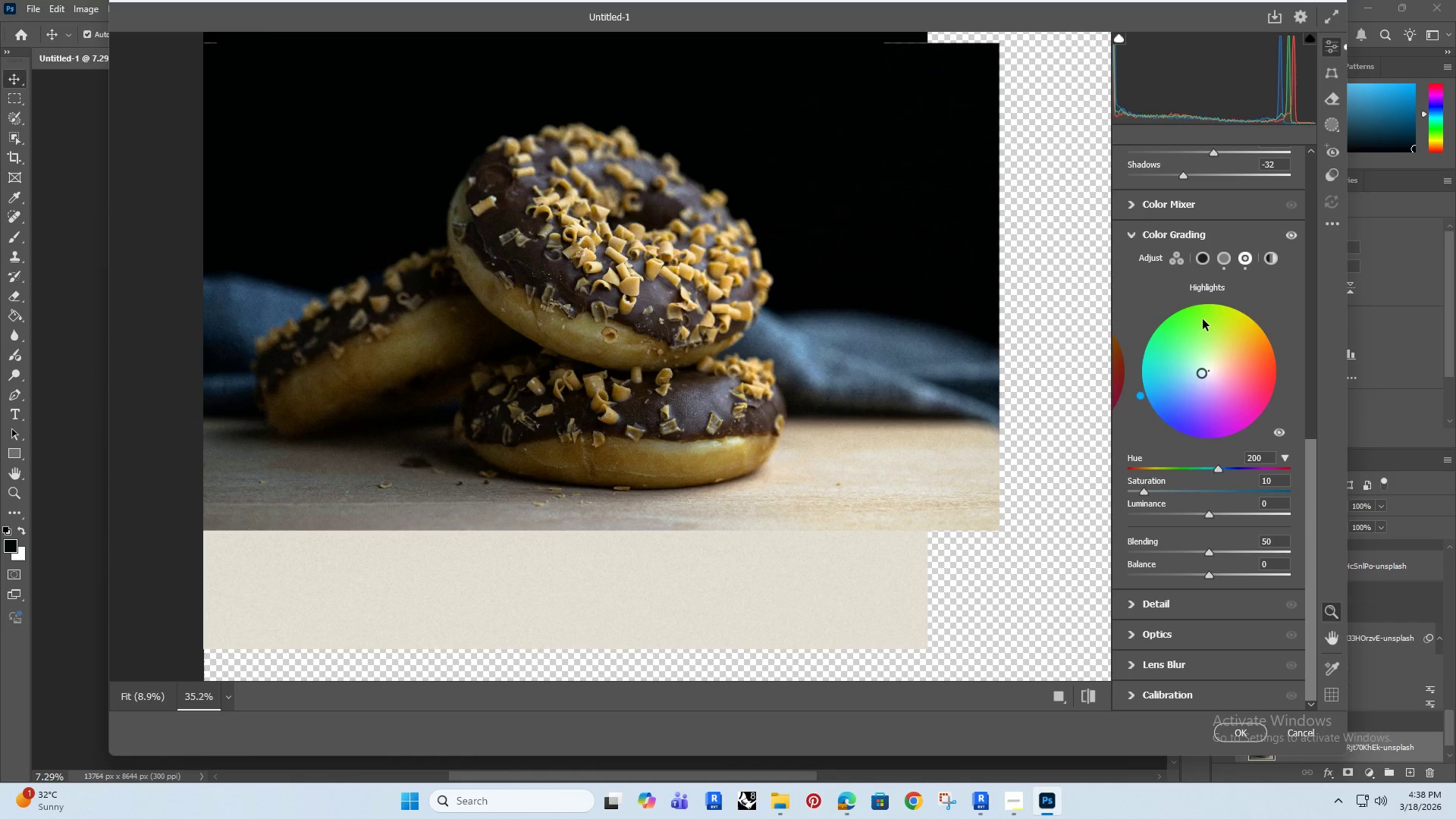 
left_click([1228, 257])
 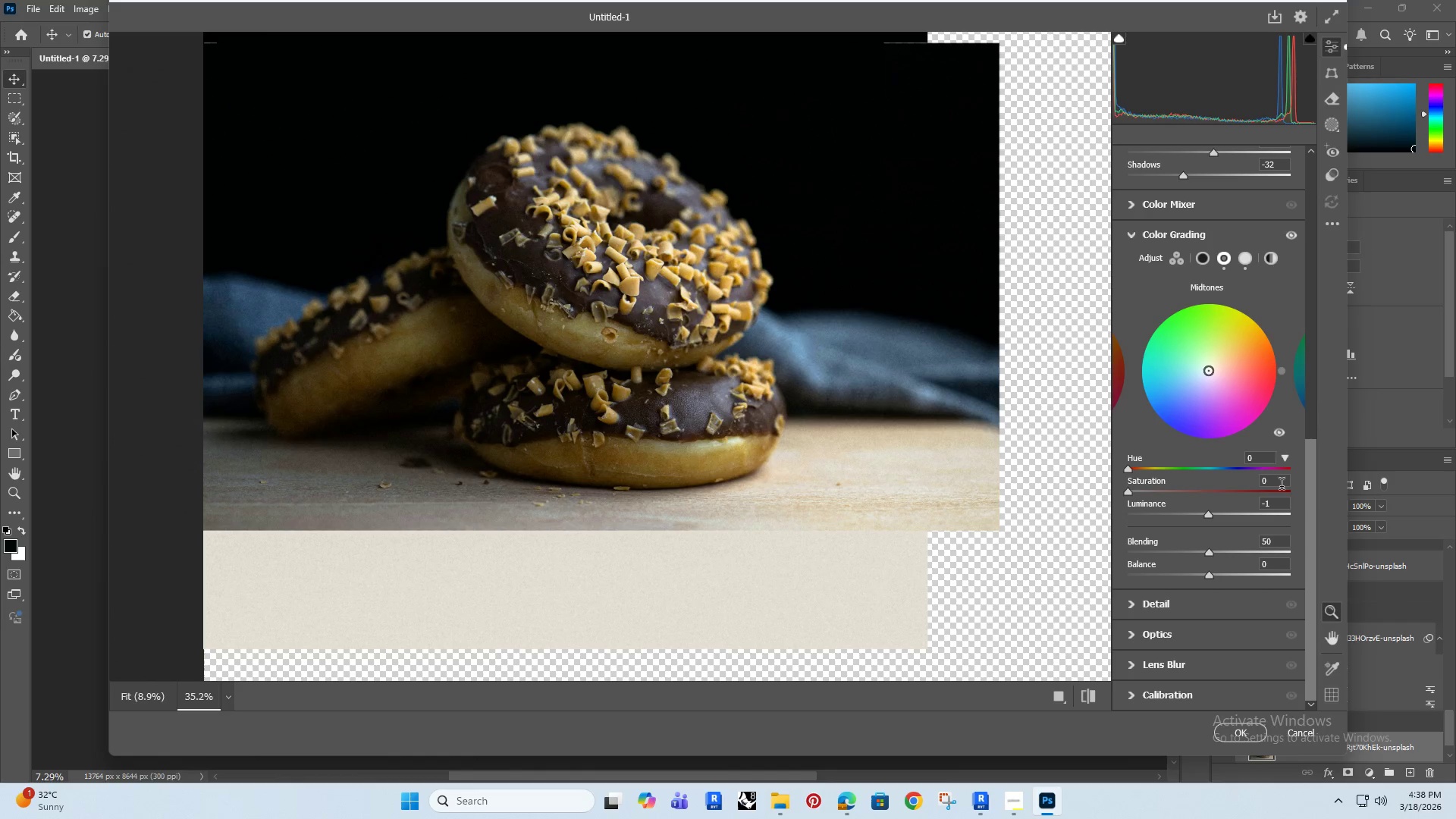 
left_click_drag(start_coordinate=[1279, 482], to_coordinate=[1241, 496])
 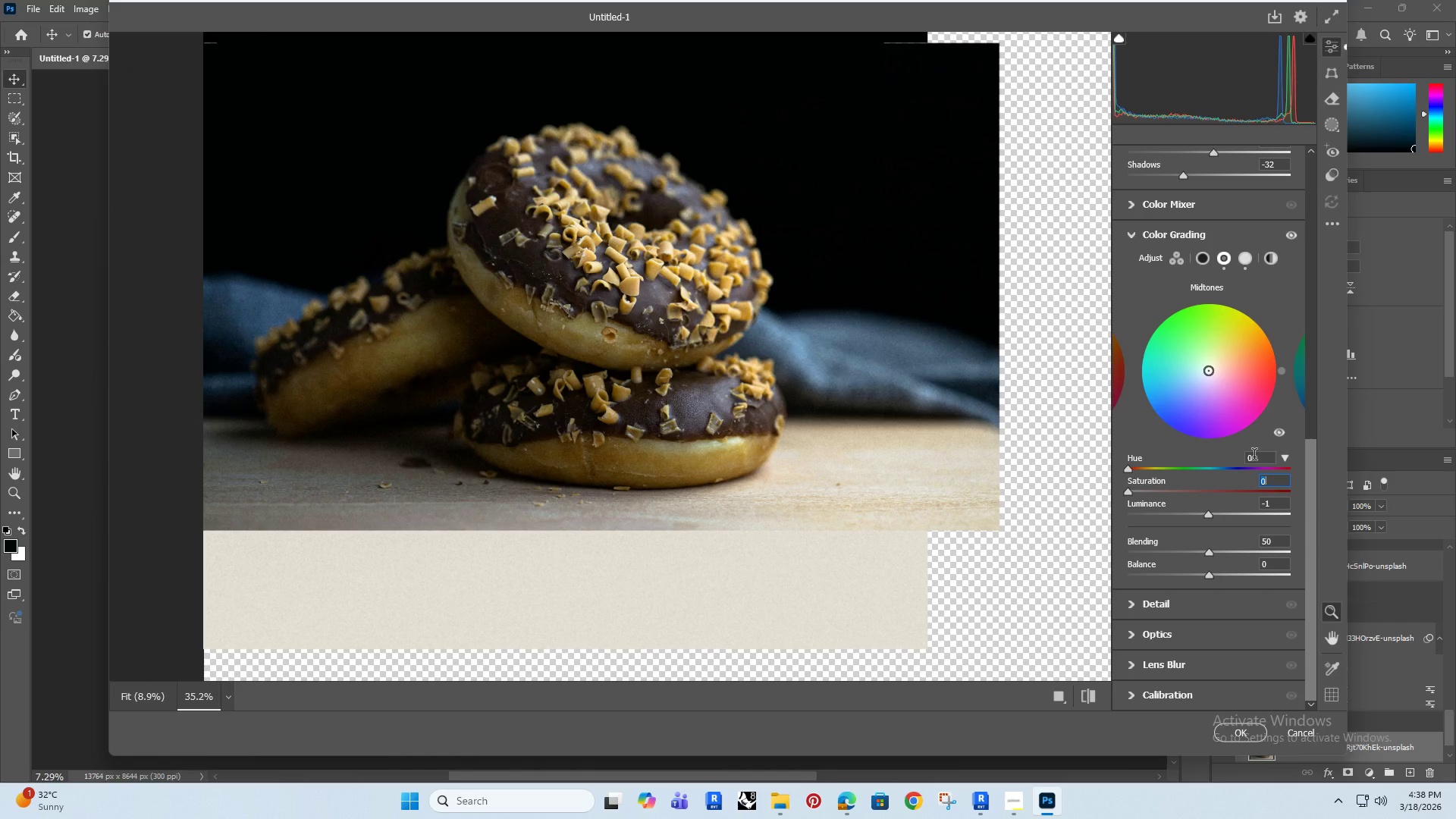 
left_click_drag(start_coordinate=[1259, 459], to_coordinate=[1239, 468])
 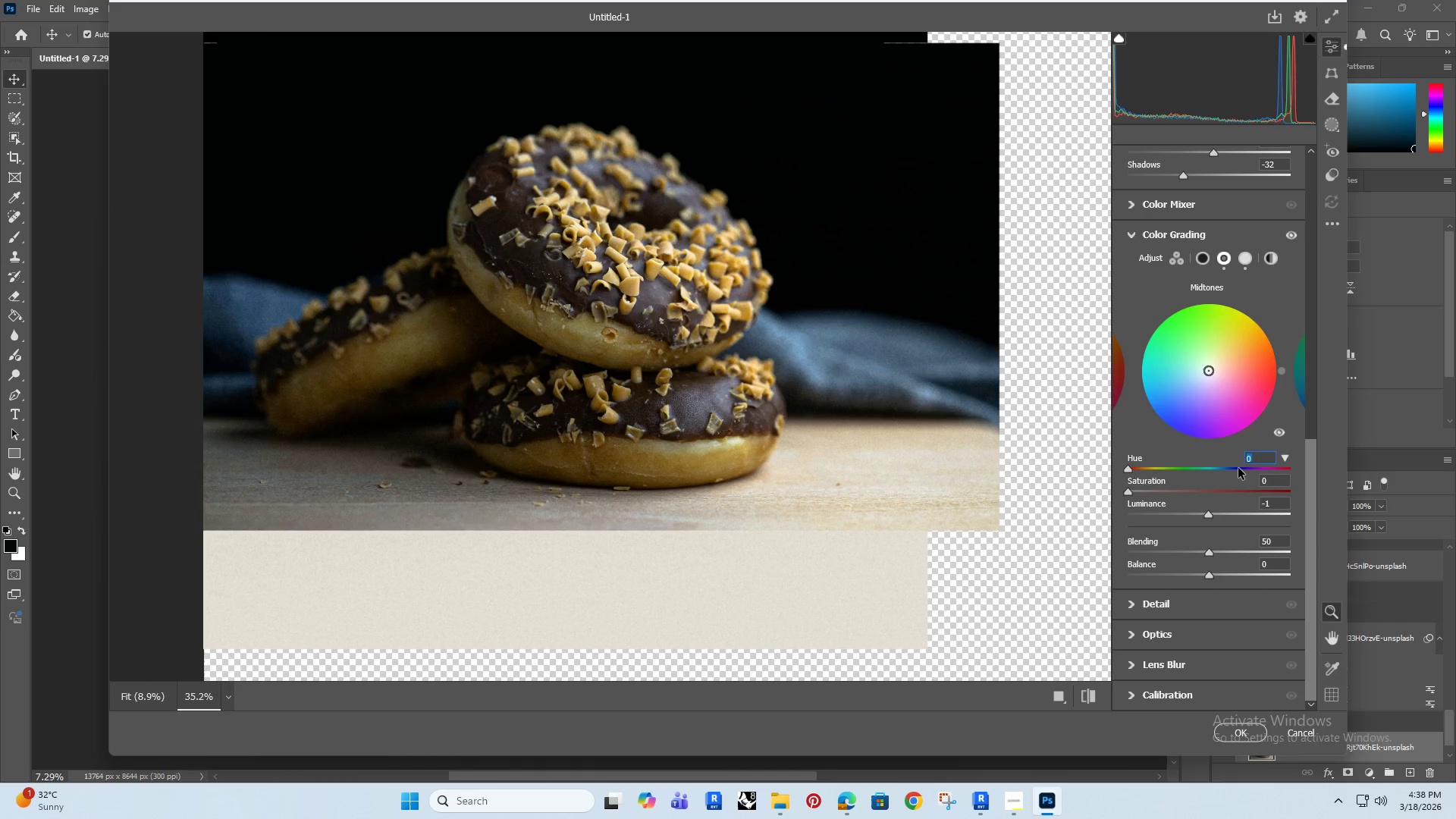 
type(200)
 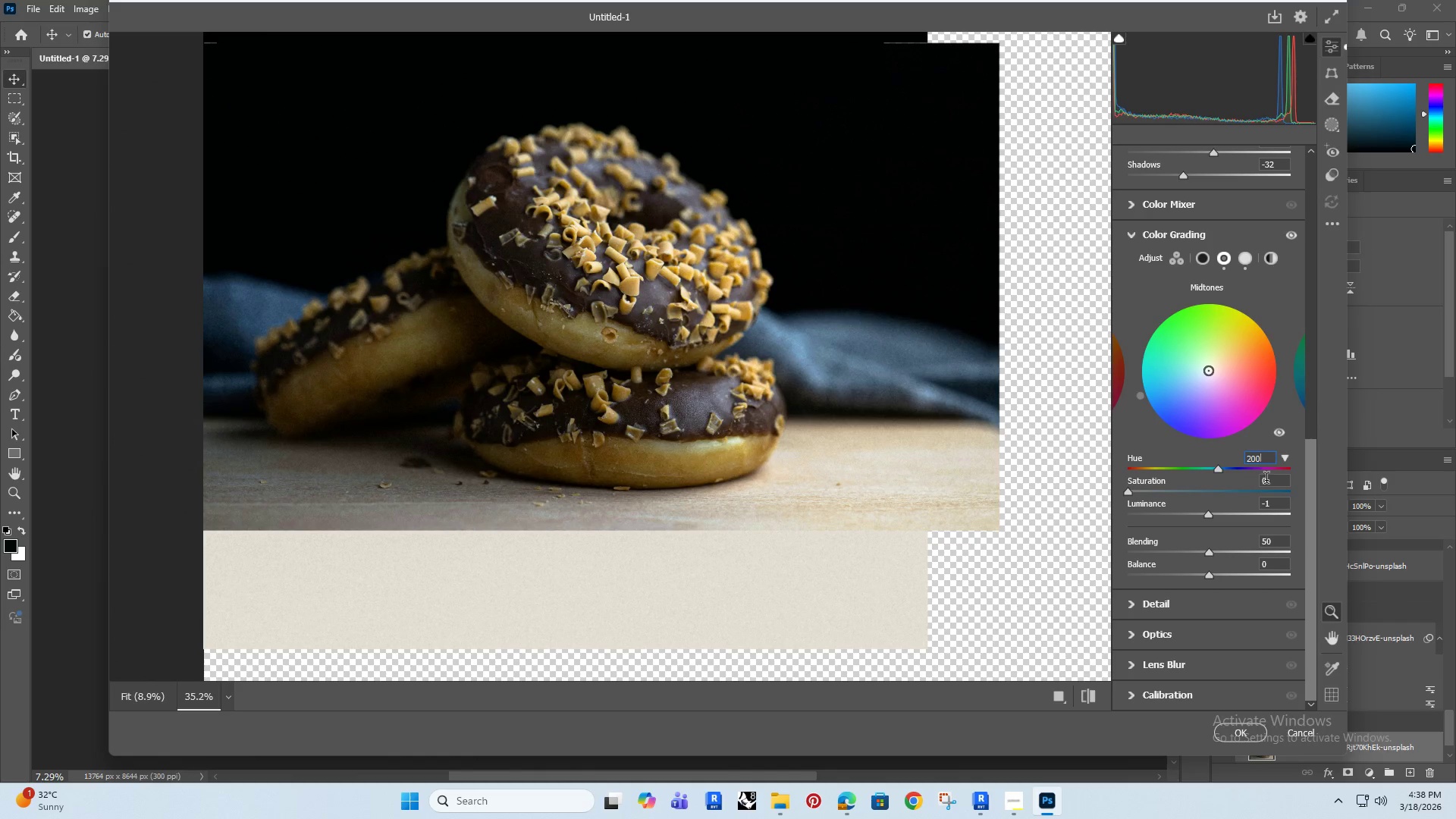 
left_click_drag(start_coordinate=[1271, 480], to_coordinate=[1254, 488])
 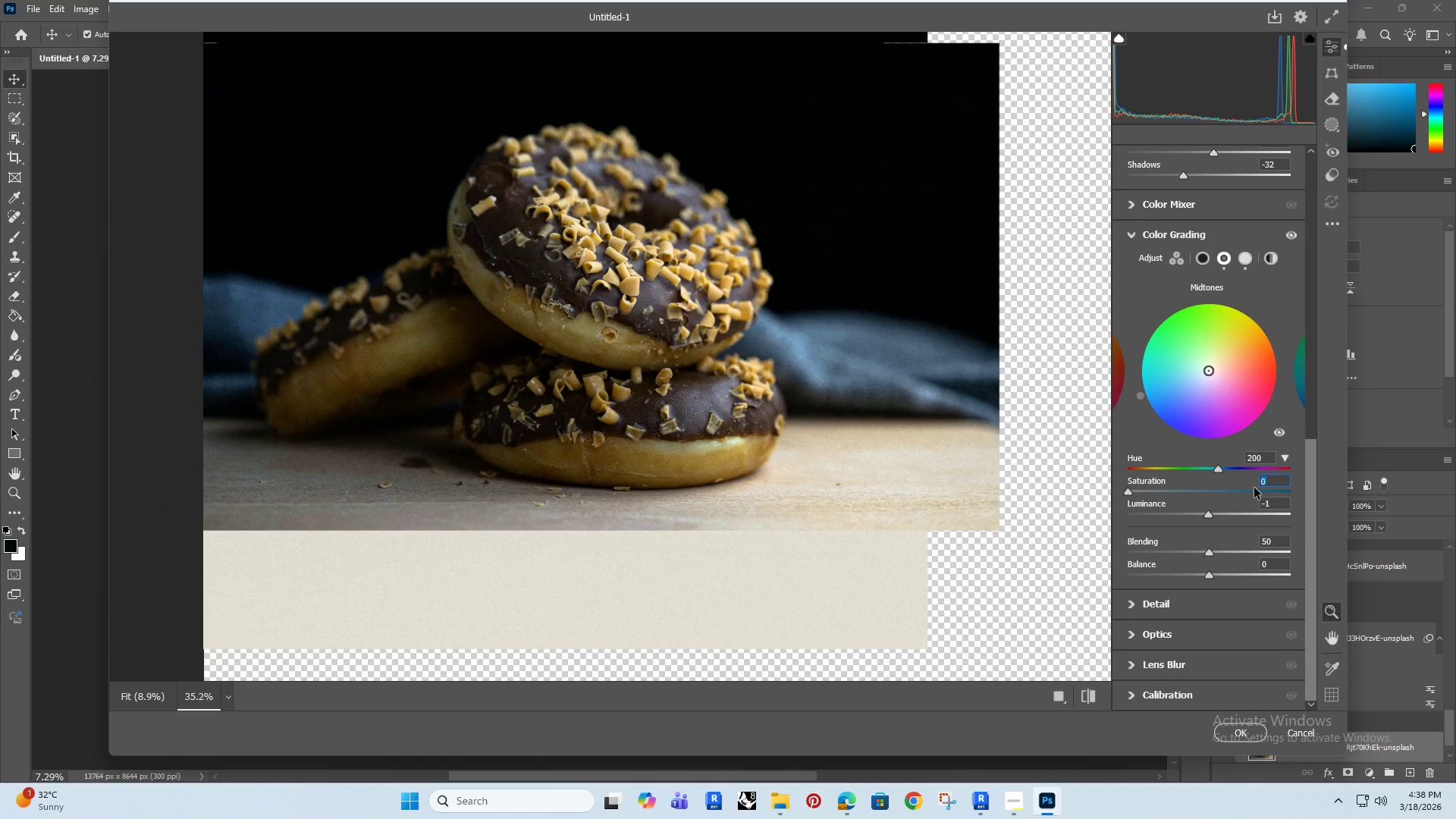 
type(10)
 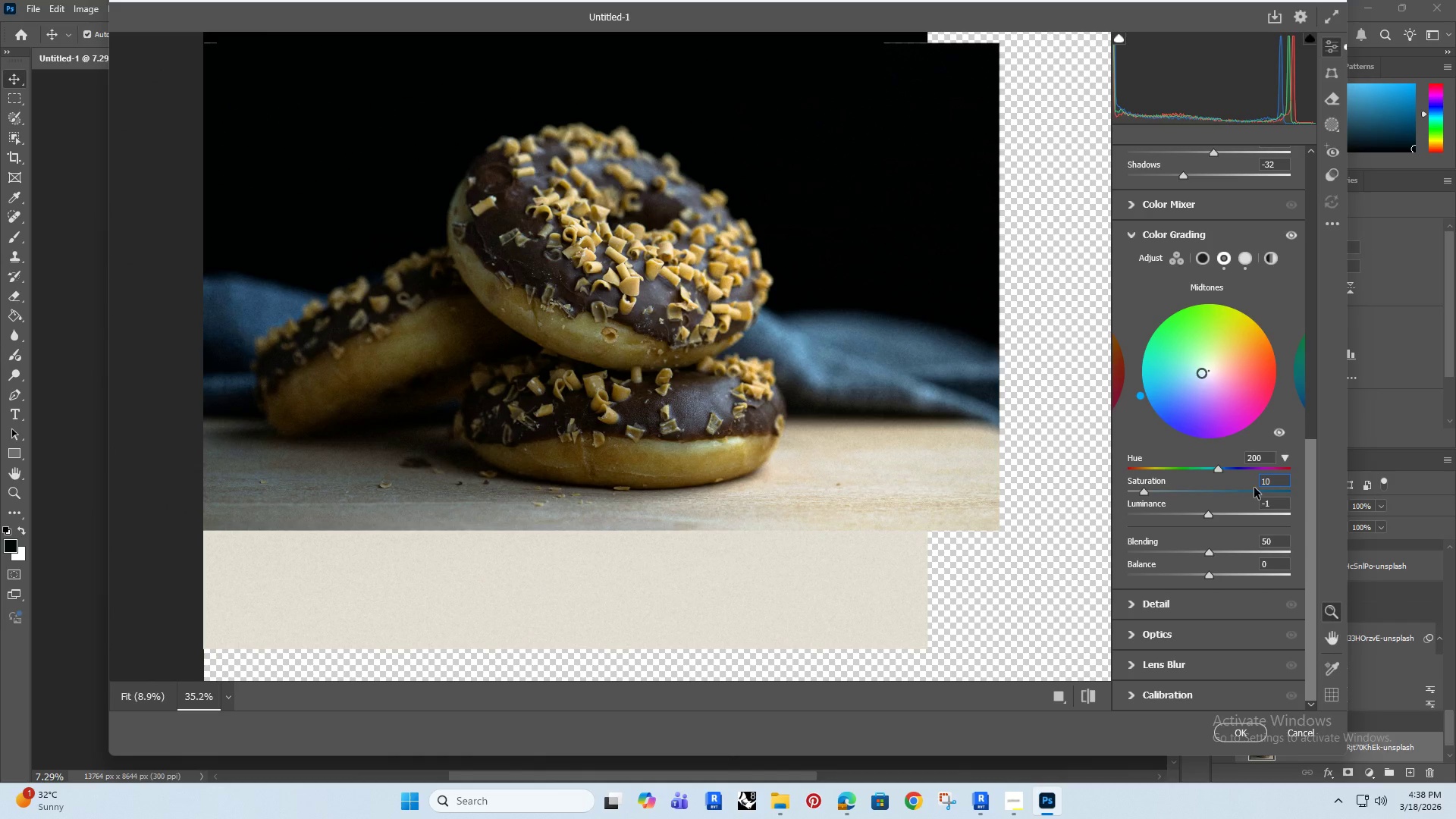 
wait(6.92)
 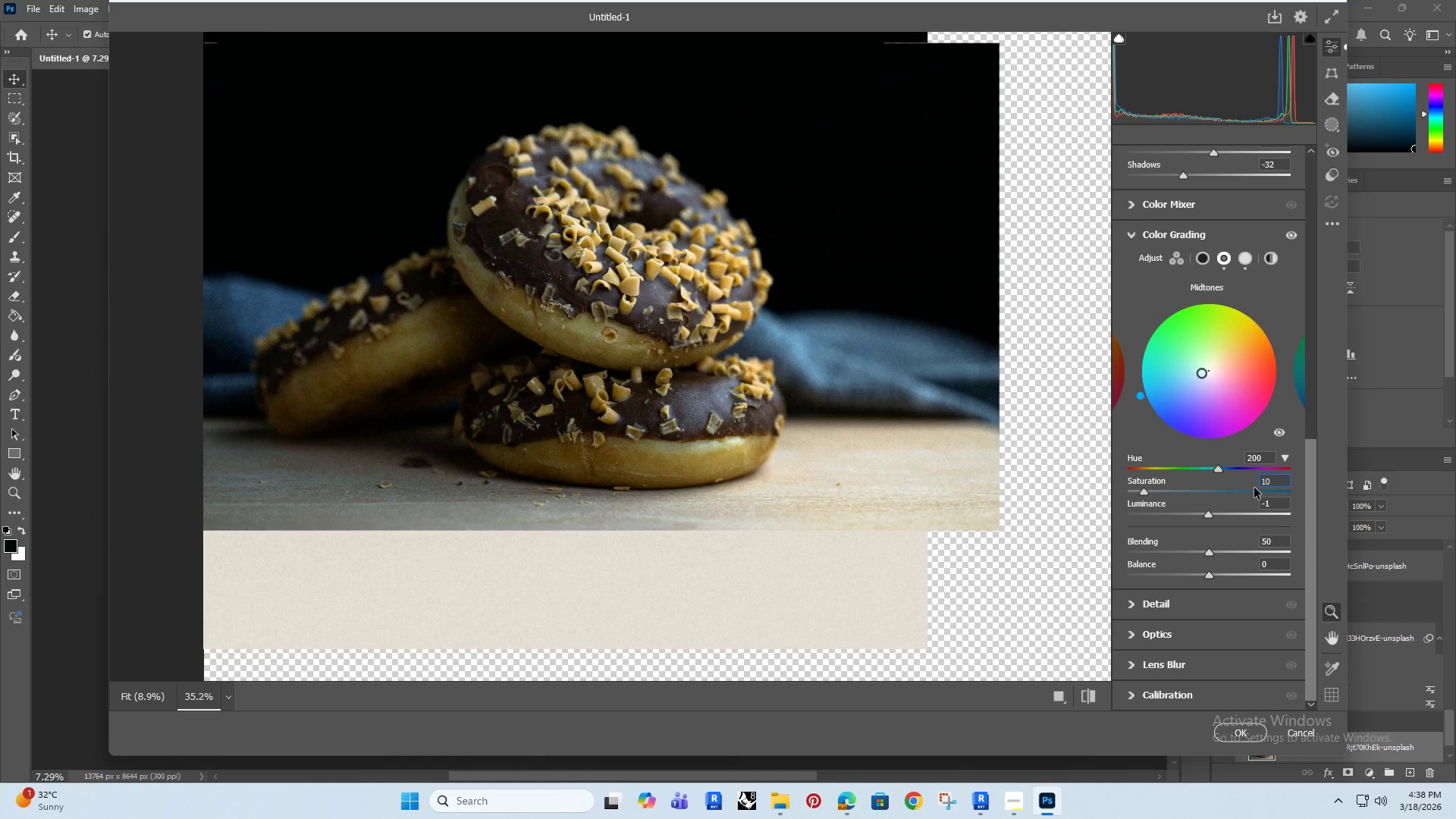 
left_click([1210, 259])
 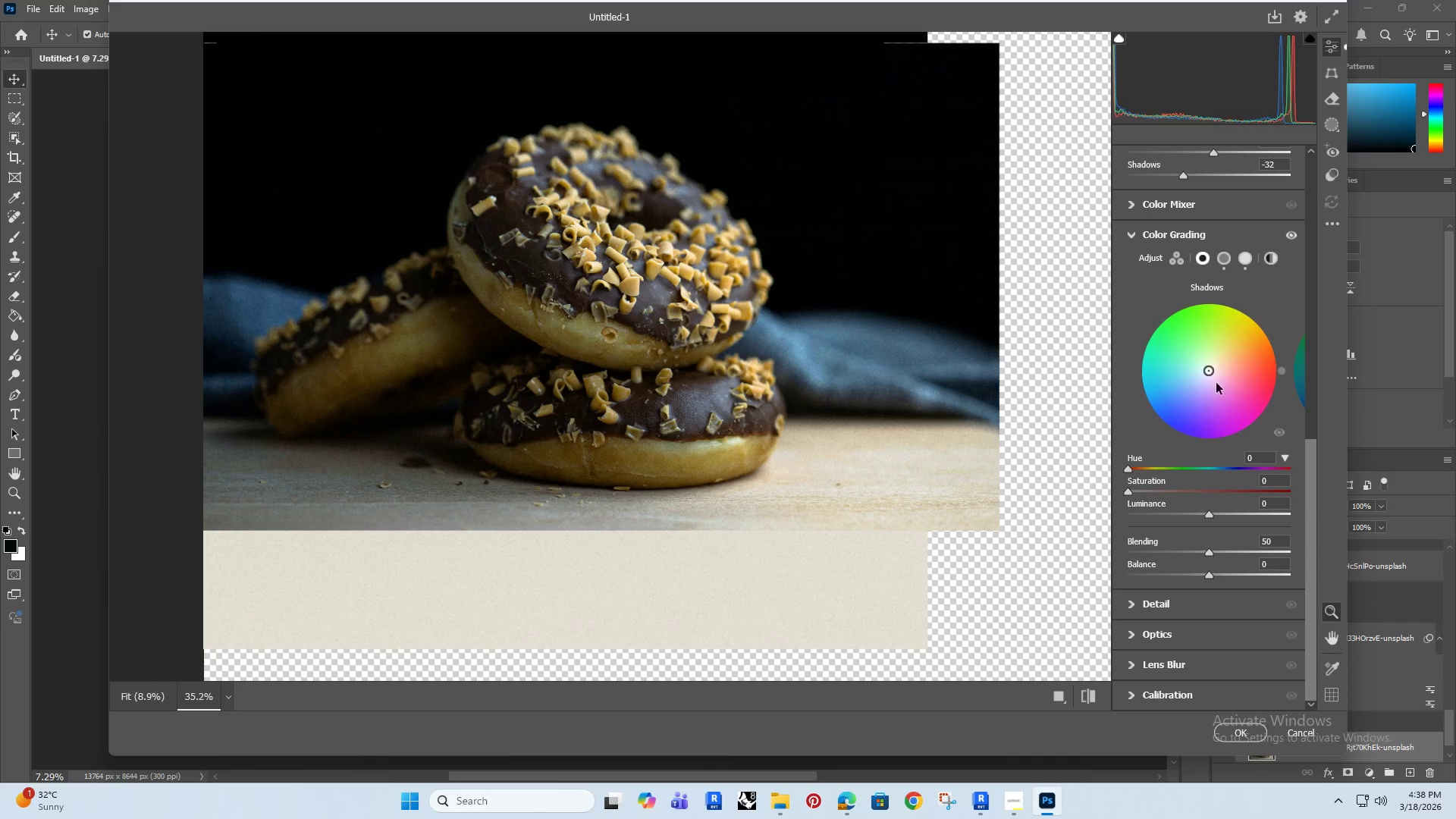 
left_click_drag(start_coordinate=[1263, 461], to_coordinate=[1230, 473])
 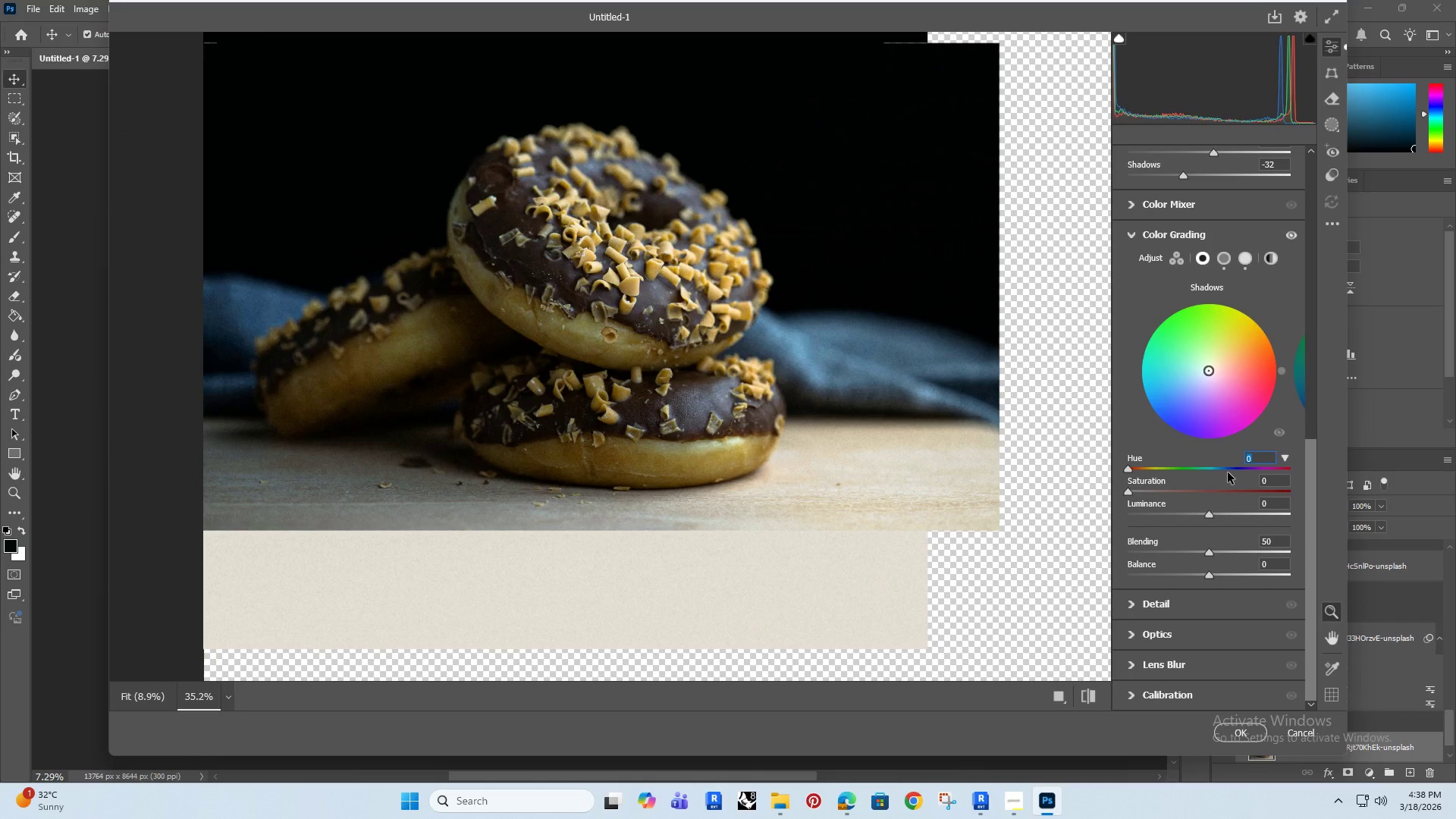 
type(200)
 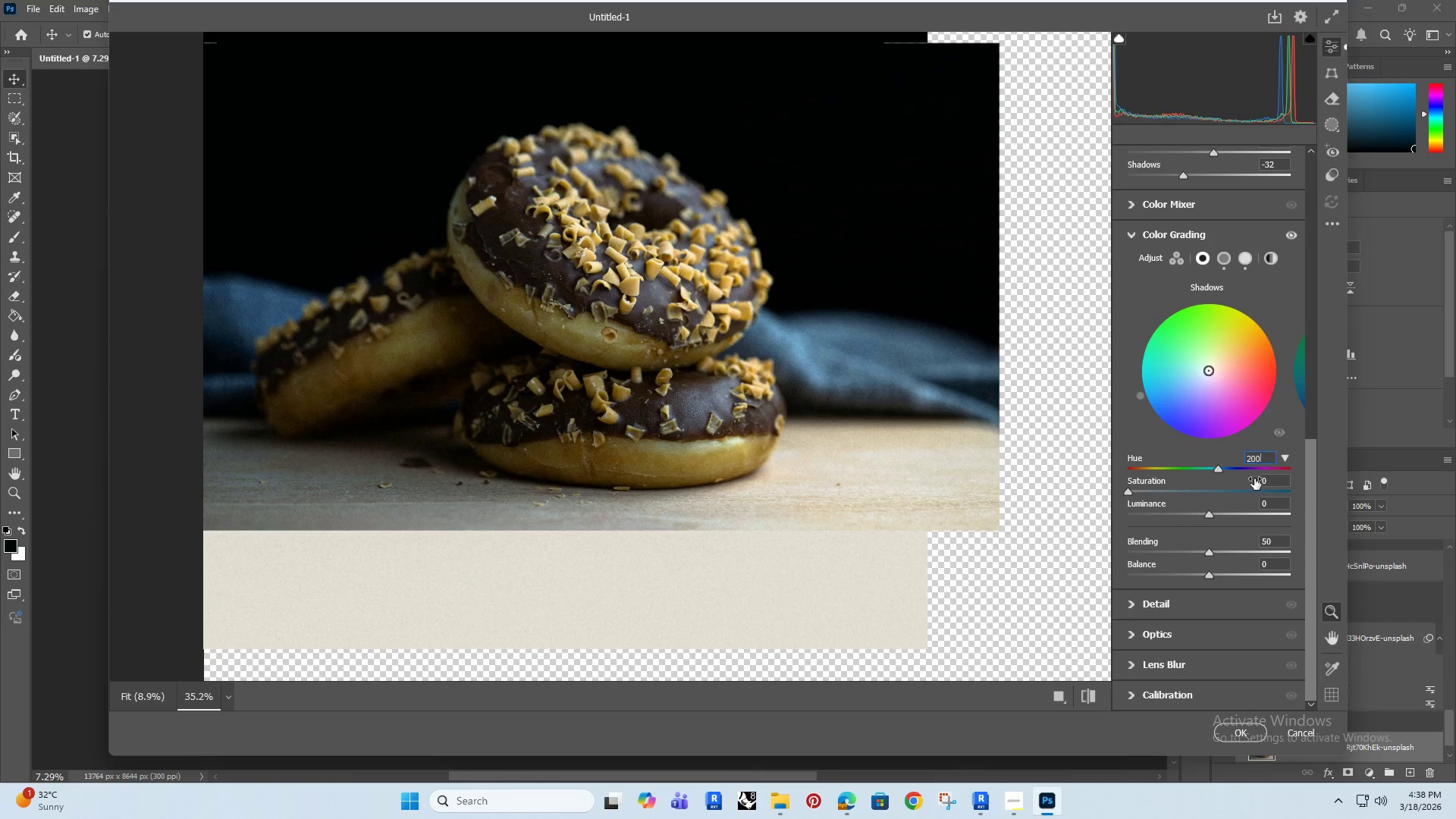 
left_click_drag(start_coordinate=[1273, 479], to_coordinate=[1252, 488])
 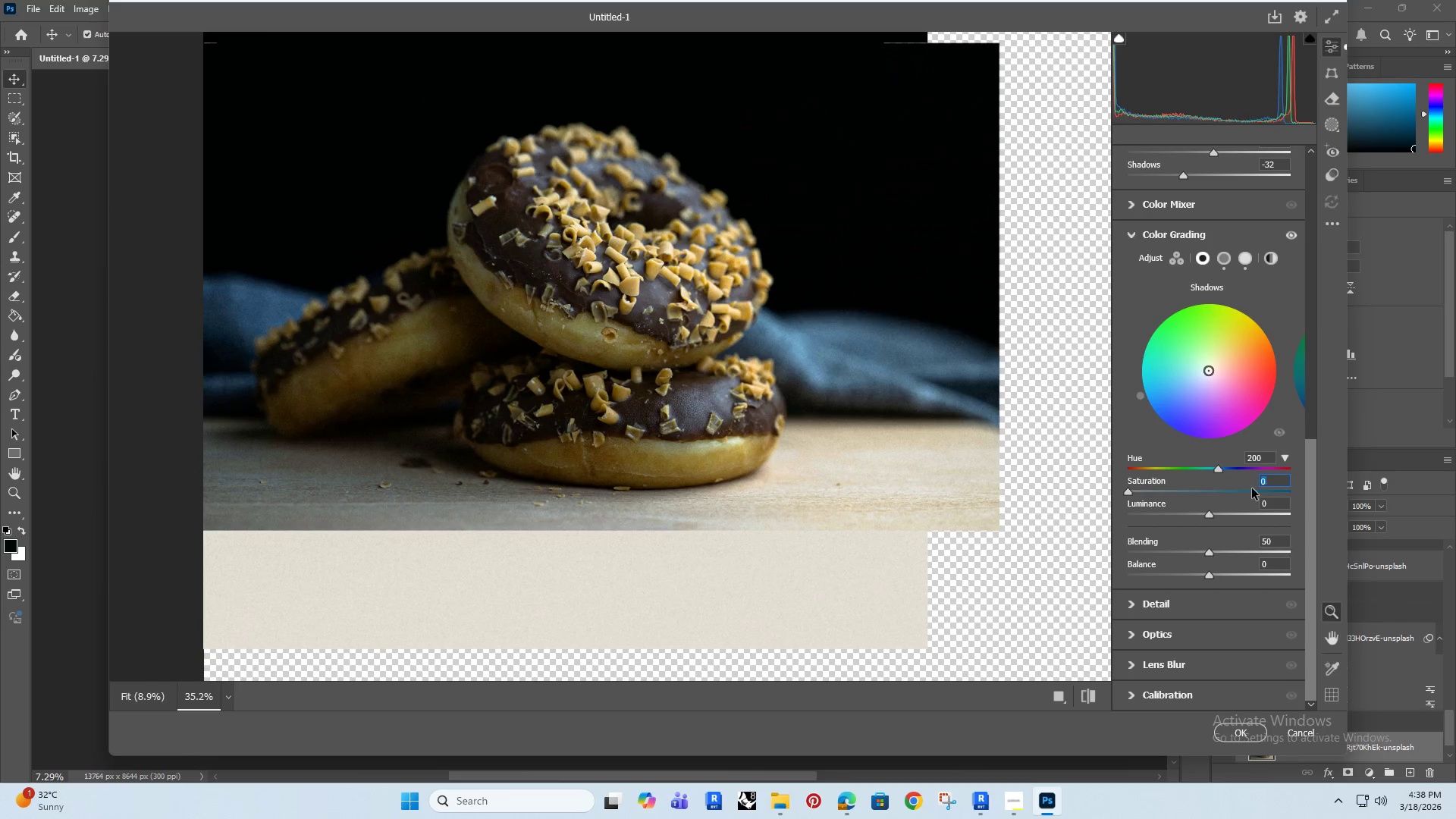 
type(15)
 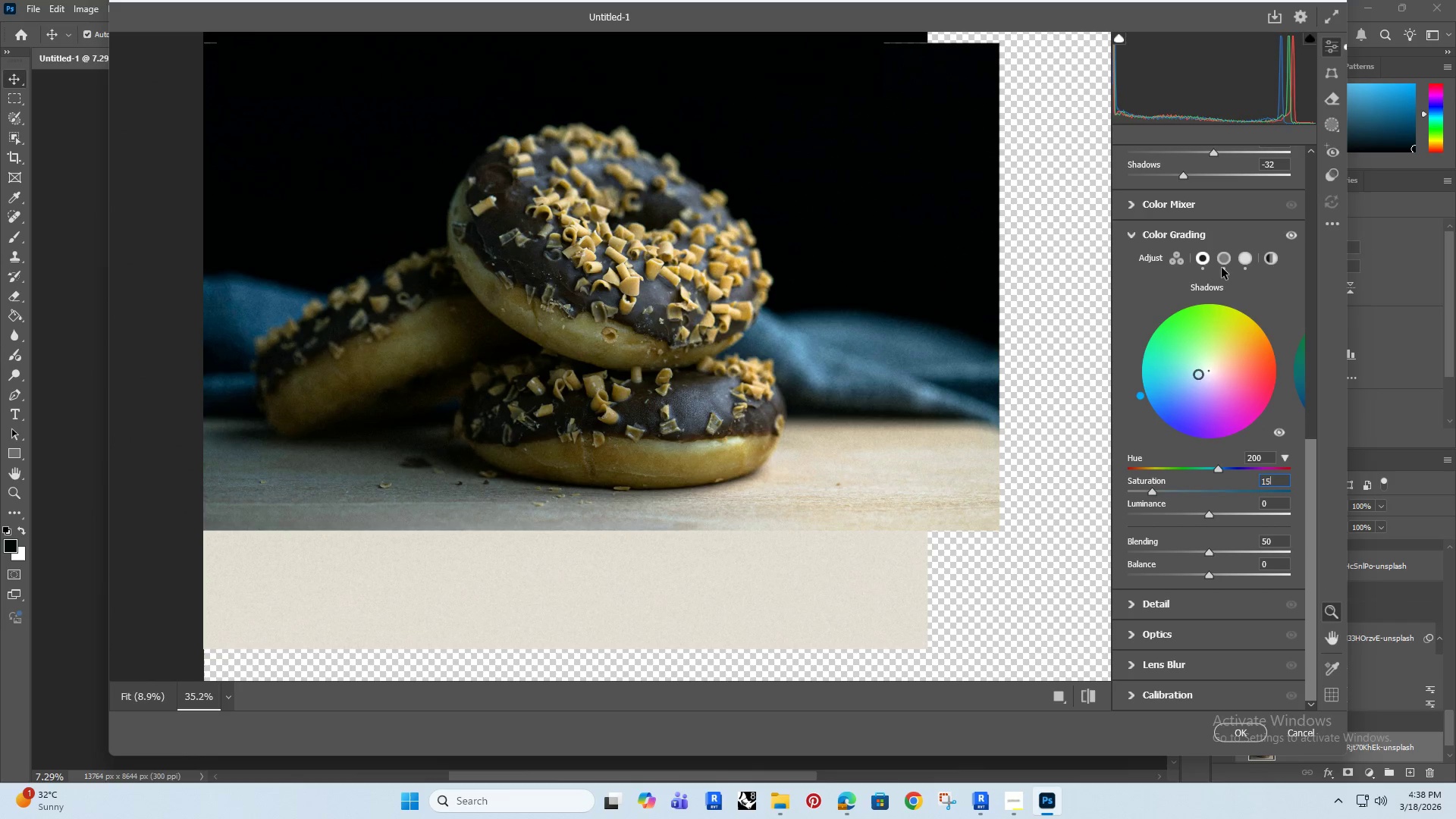 
left_click([1224, 260])
 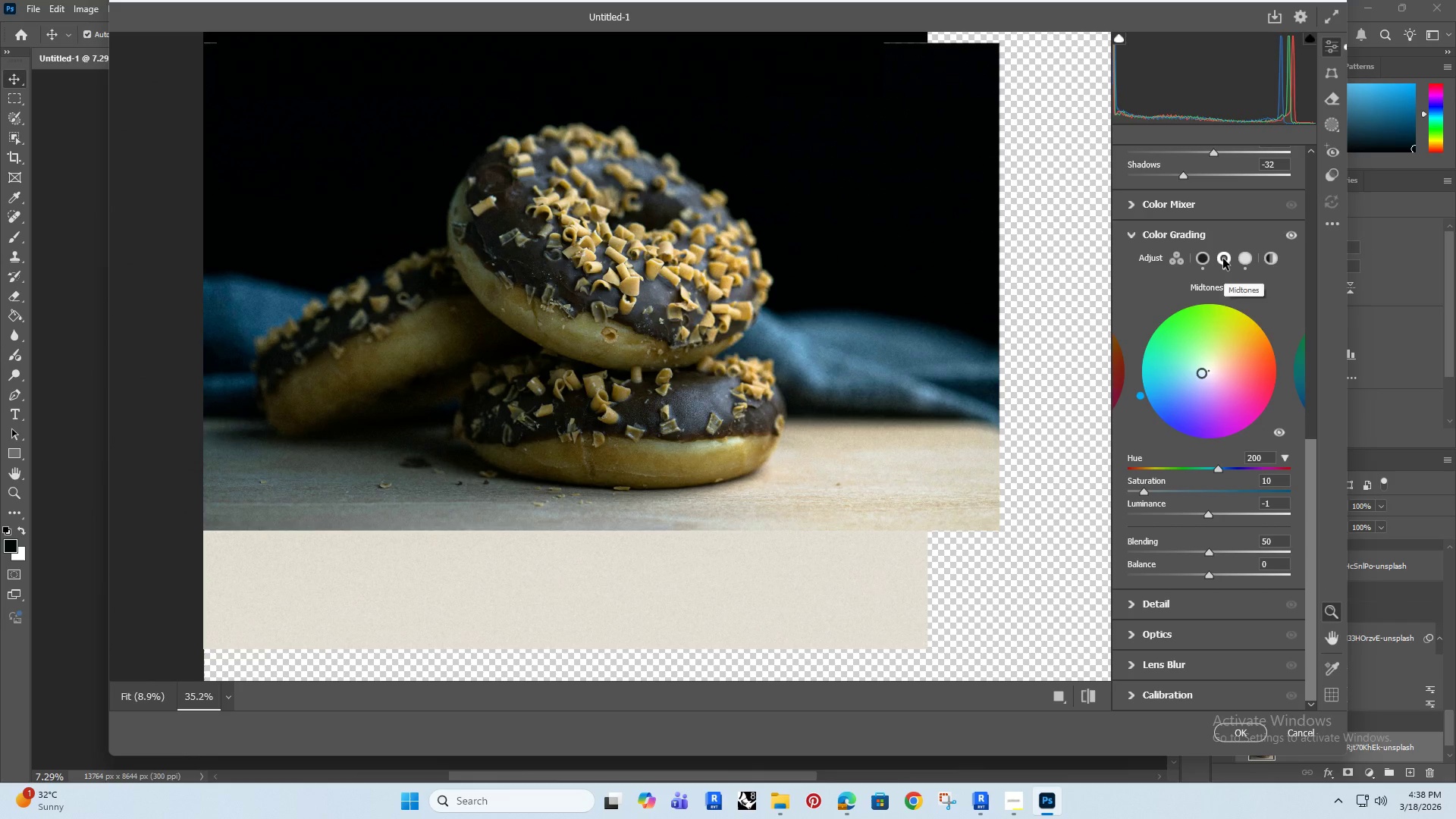 
left_click_drag(start_coordinate=[1266, 460], to_coordinate=[1226, 470])
 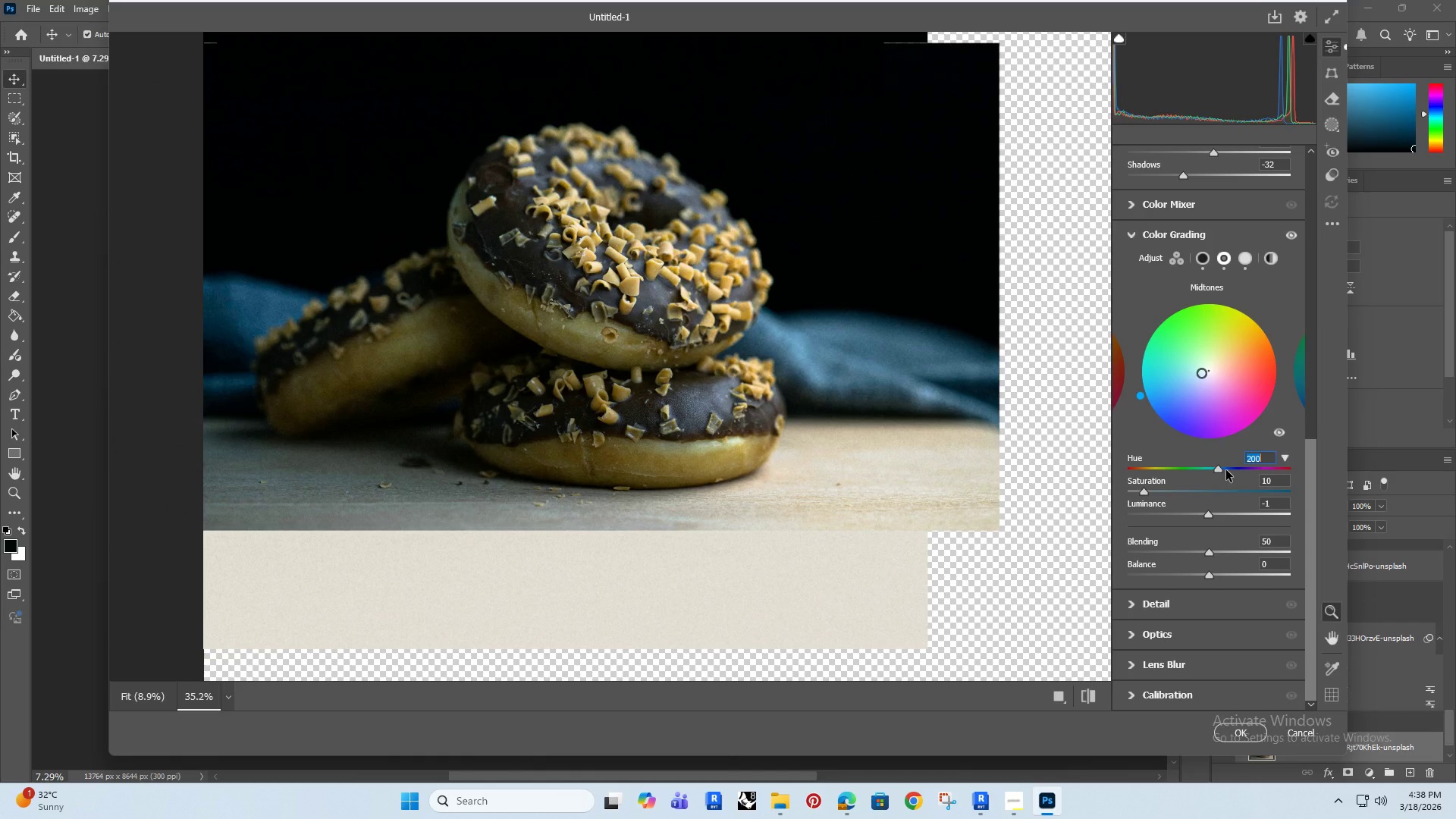 
type(330)
 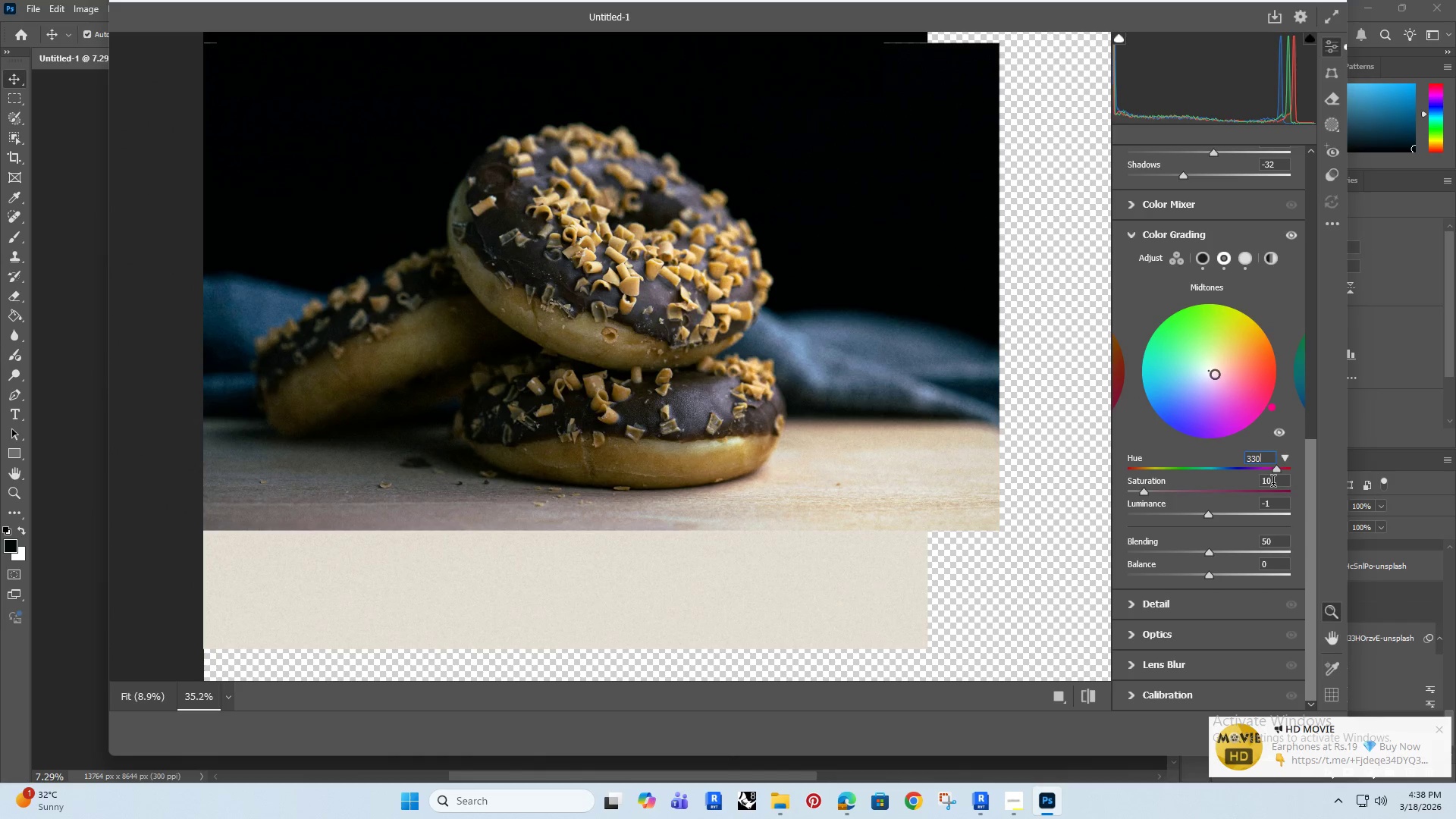 
wait(5.86)
 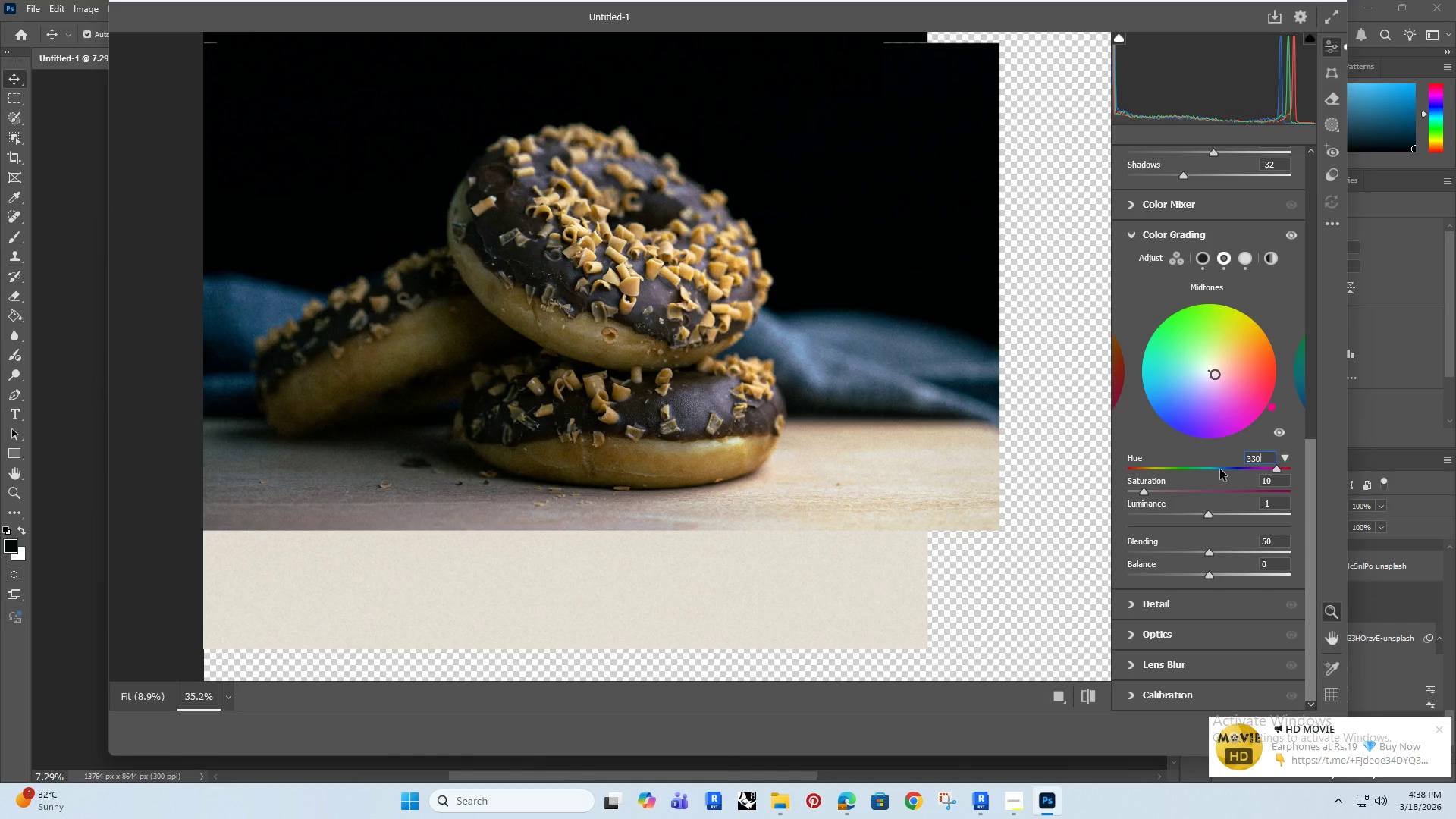 
left_click_drag(start_coordinate=[1276, 483], to_coordinate=[1248, 494])
 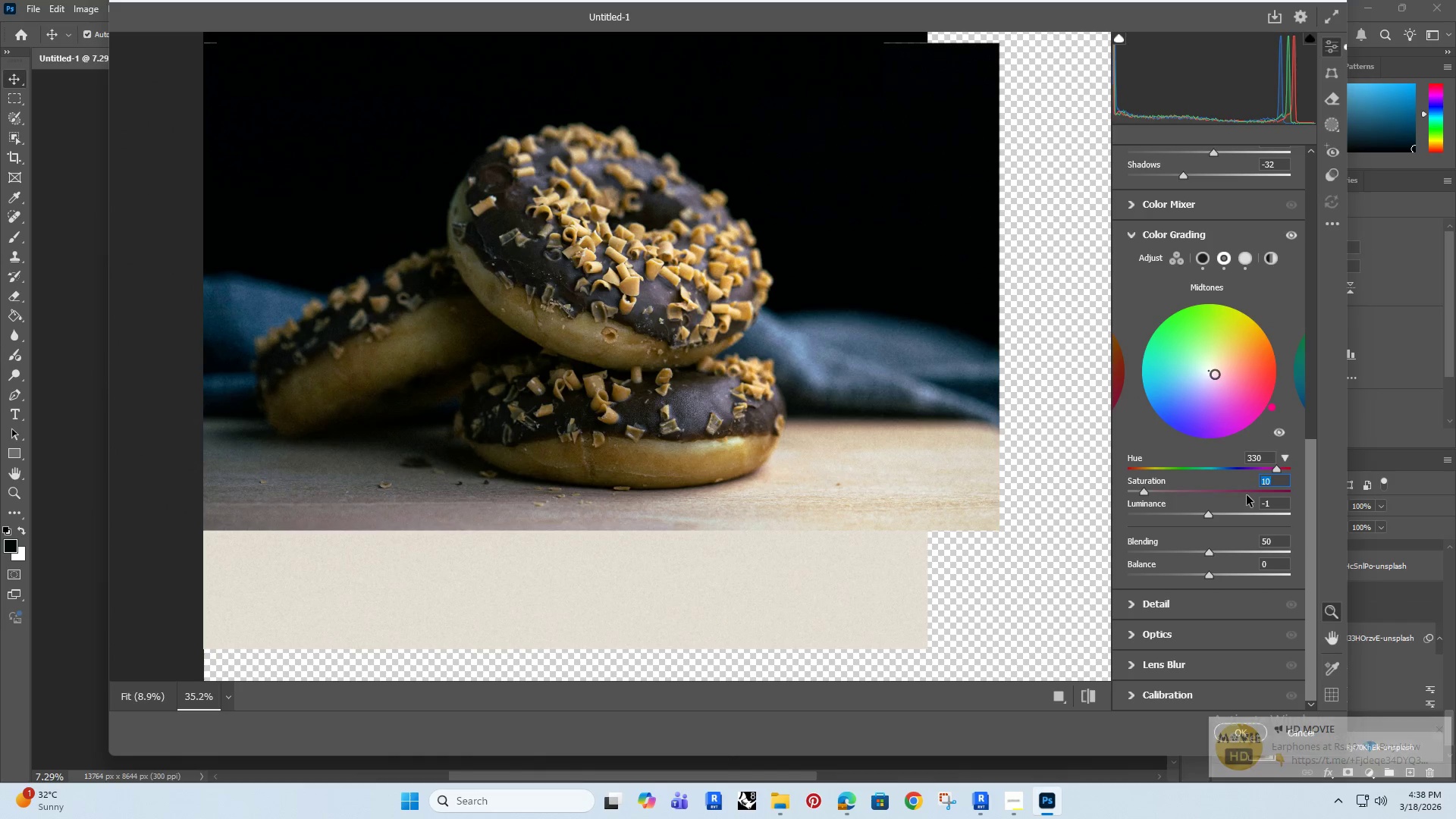 
type(1)
key(Backspace)
type(20)
 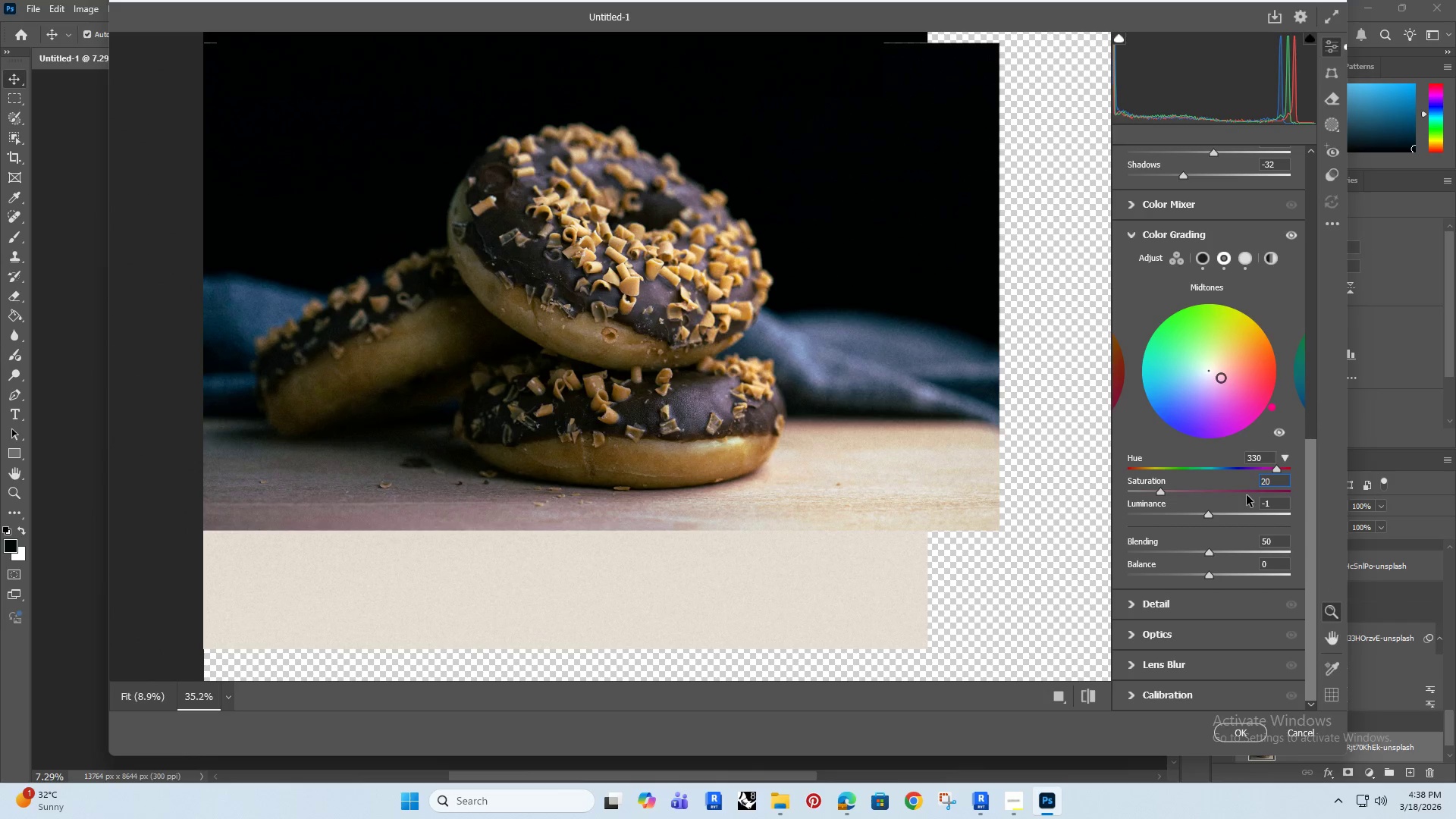 
wait(5.22)
 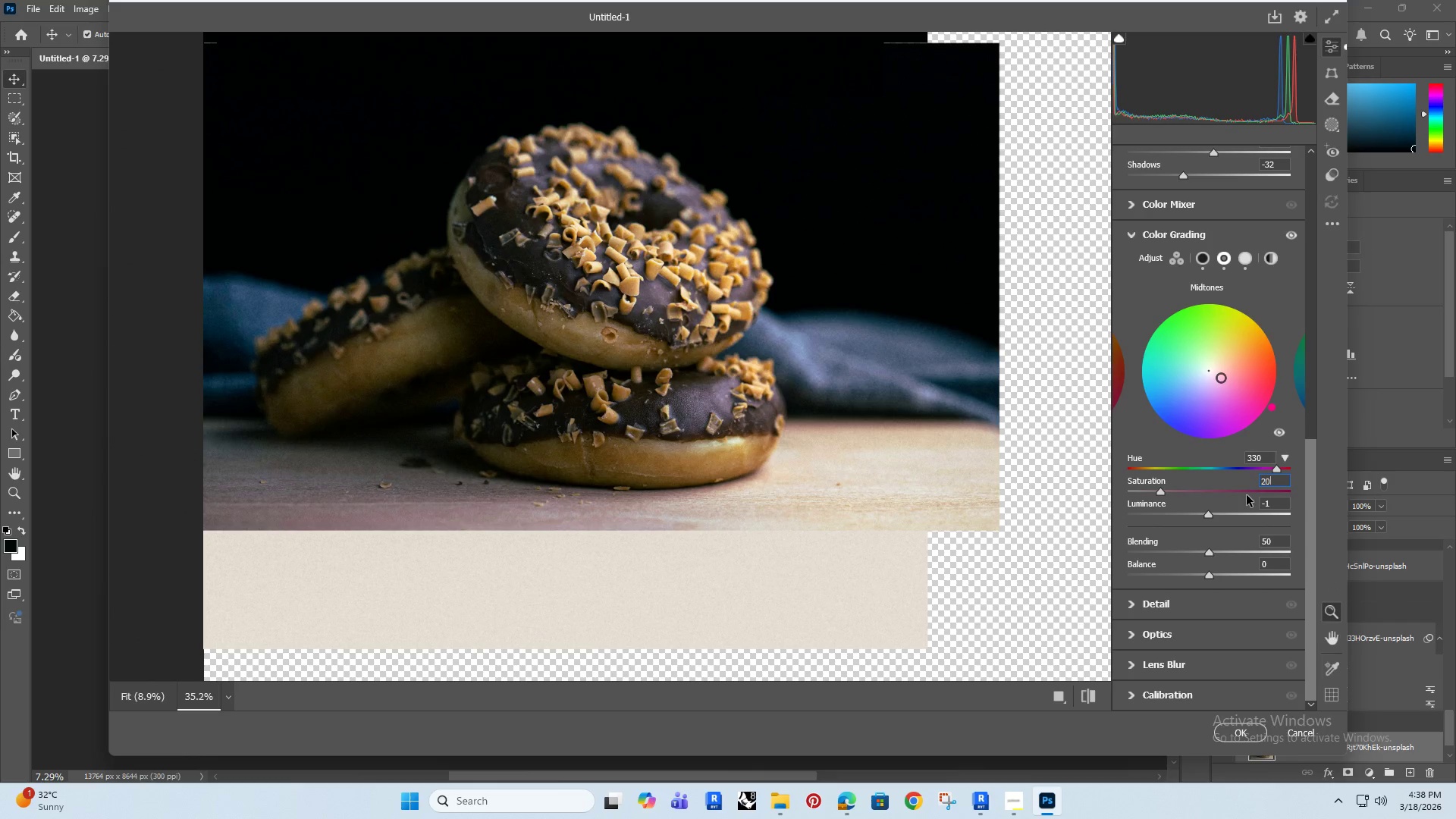 
left_click([1244, 258])
 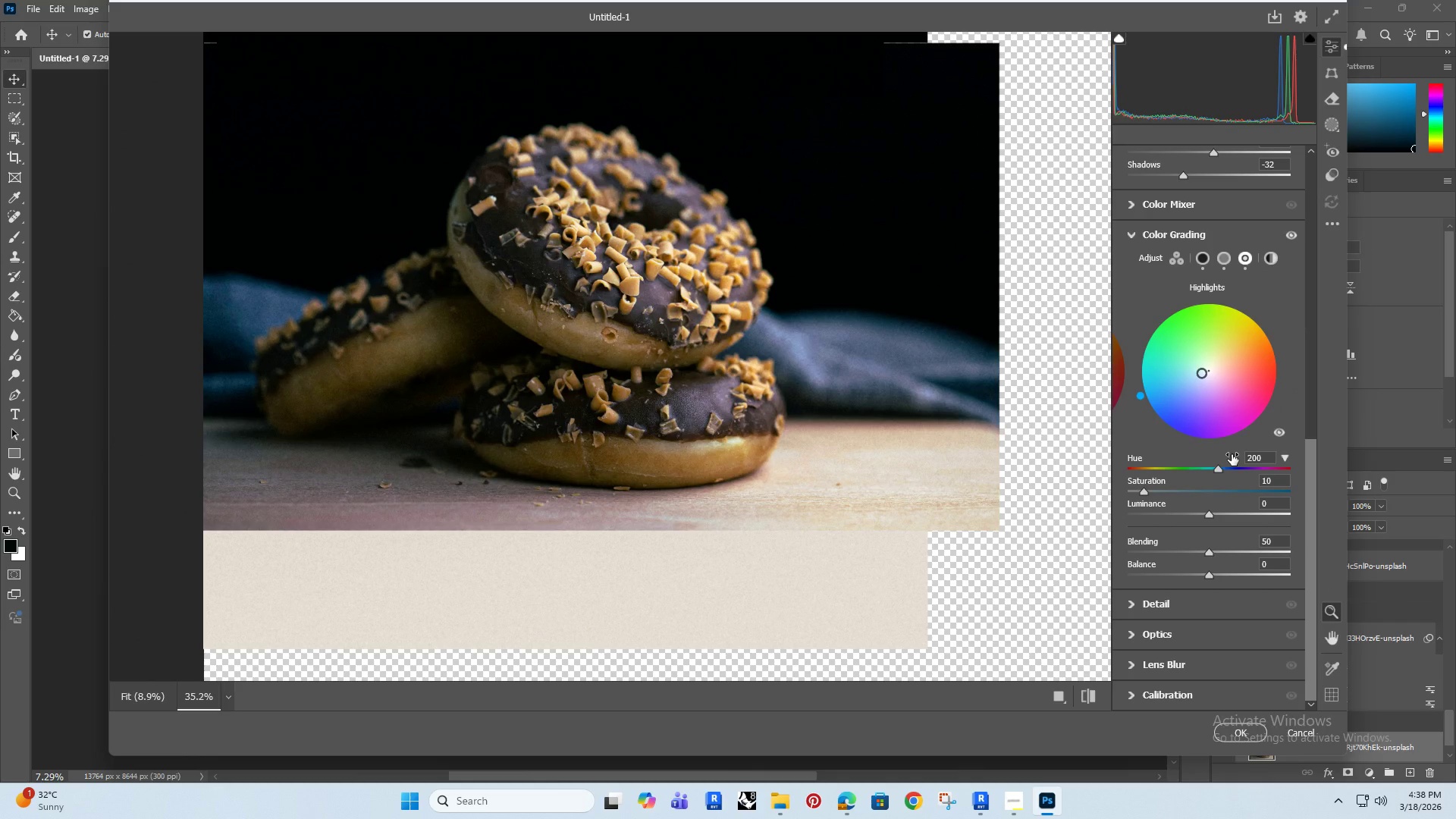 
wait(5.56)
 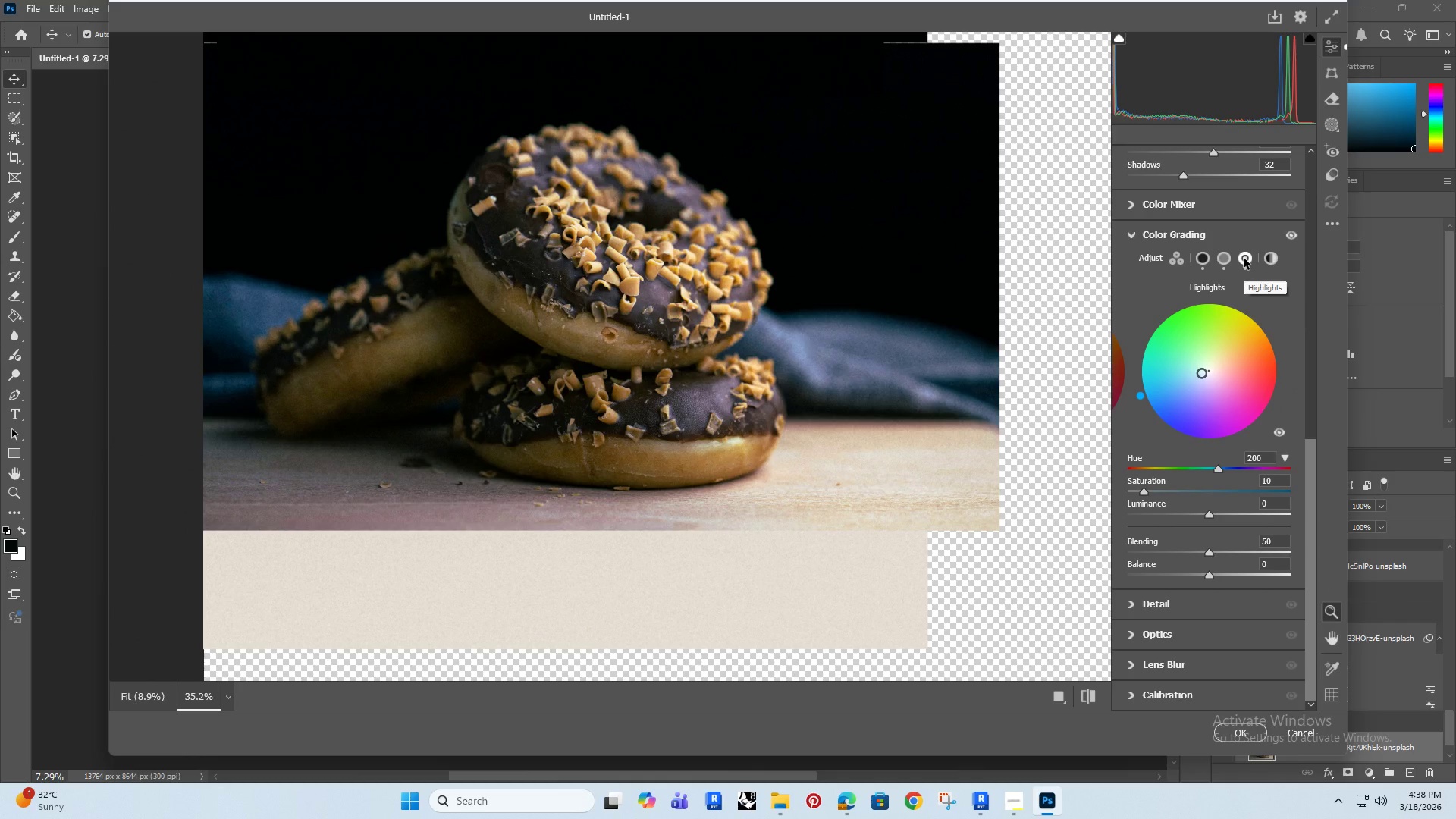 
left_click_drag(start_coordinate=[1264, 462], to_coordinate=[1235, 473])
 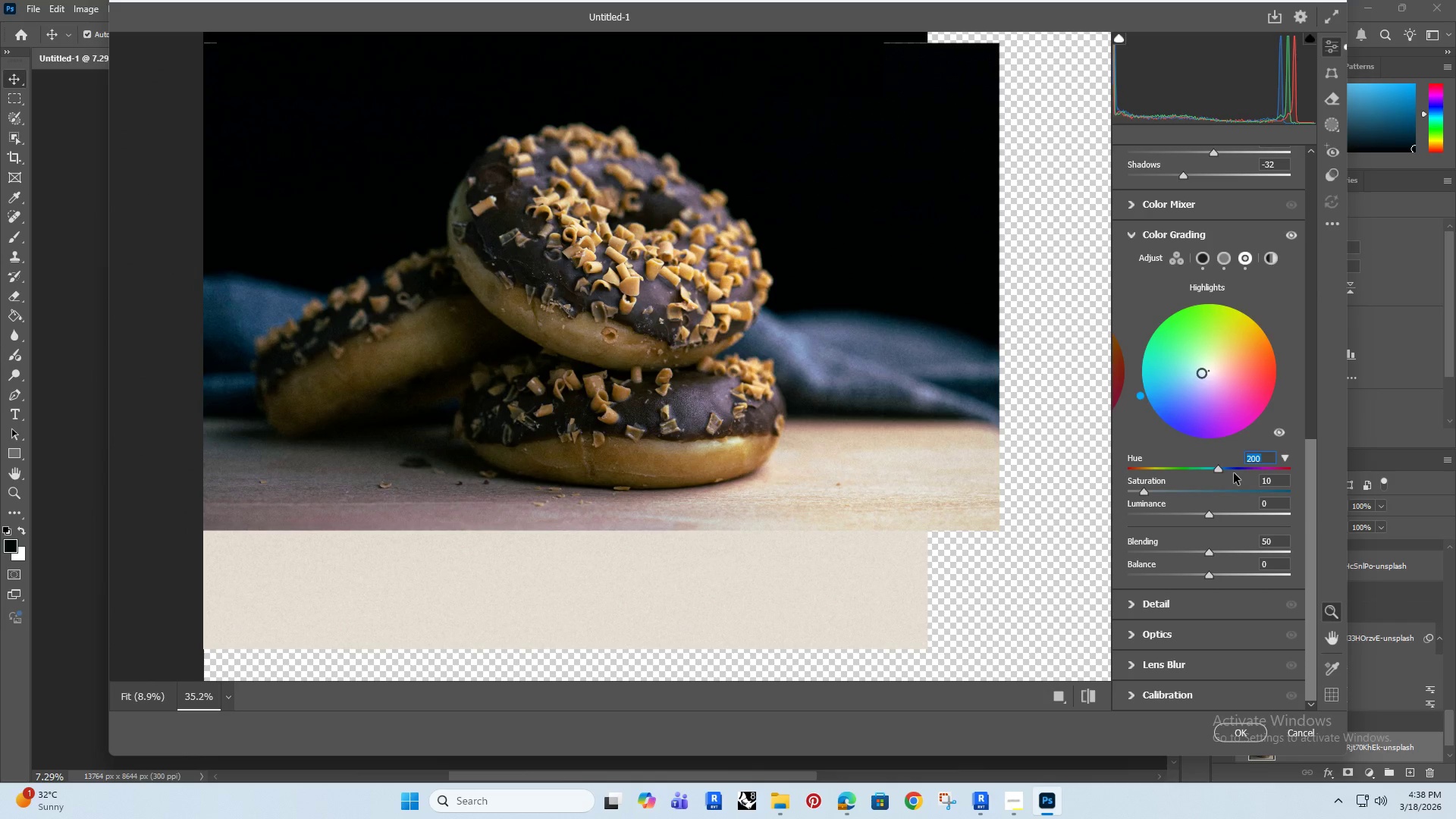 
type(40)
 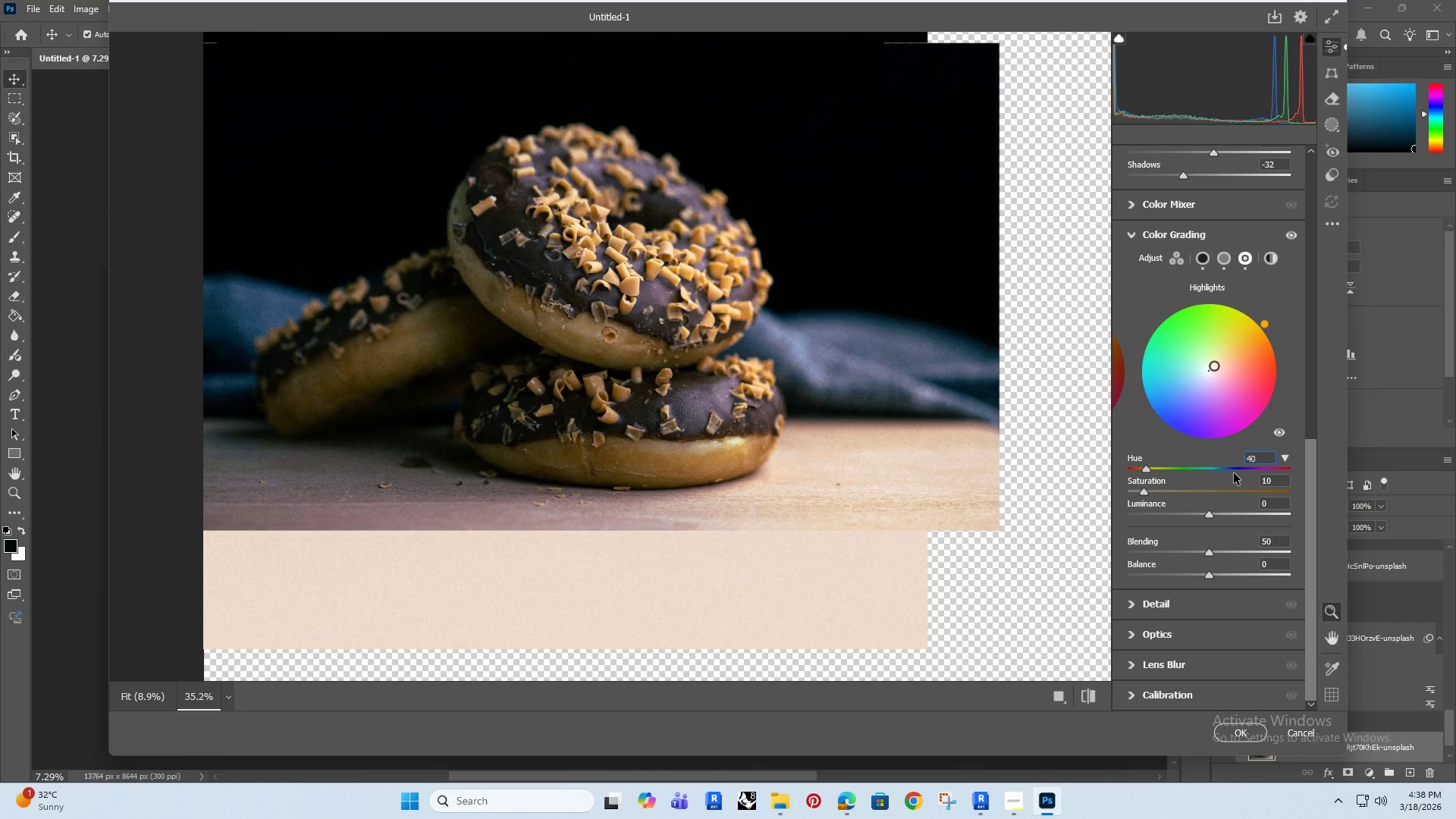 
left_click_drag(start_coordinate=[1274, 482], to_coordinate=[1258, 488])
 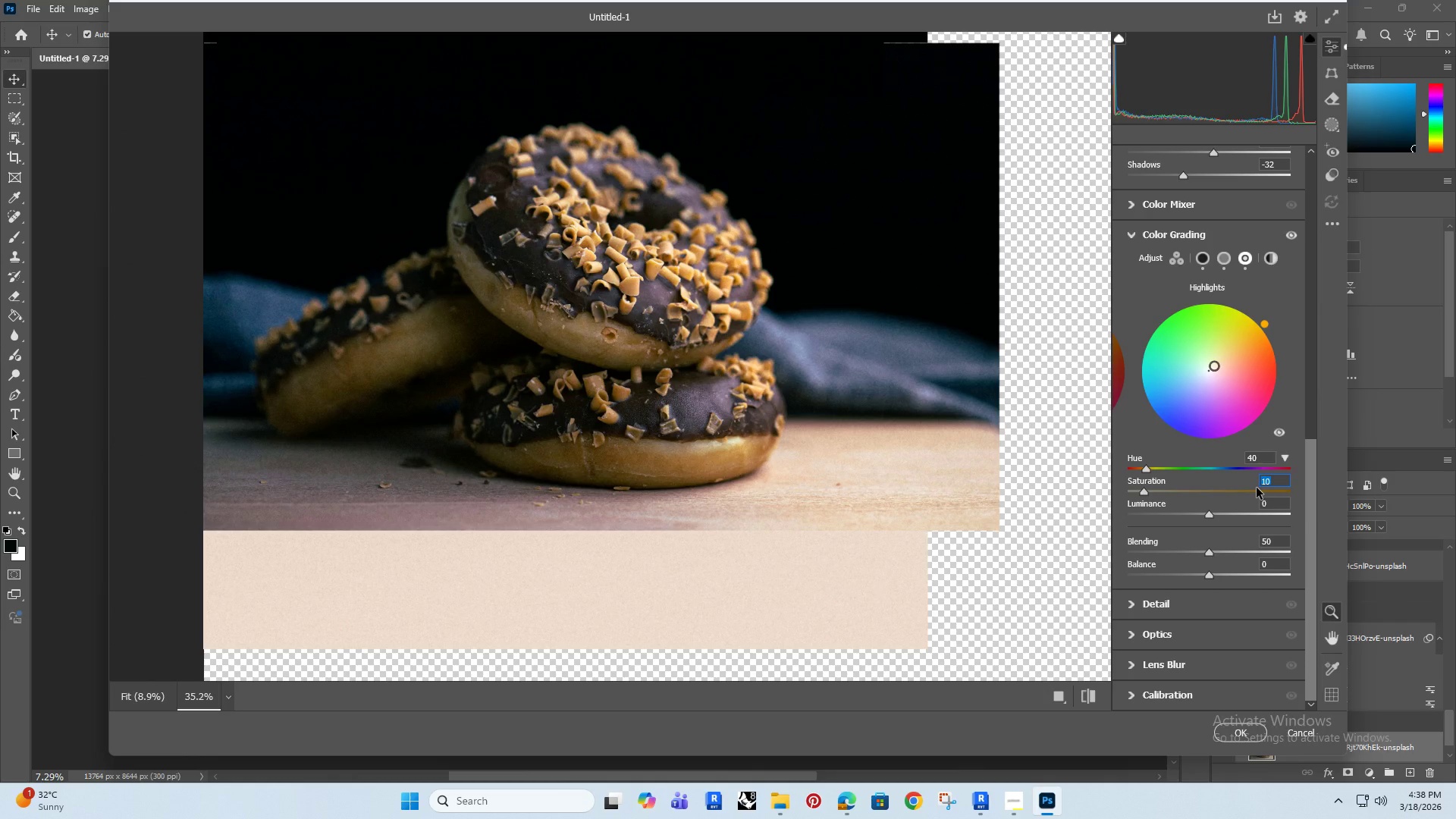 
key(5)
 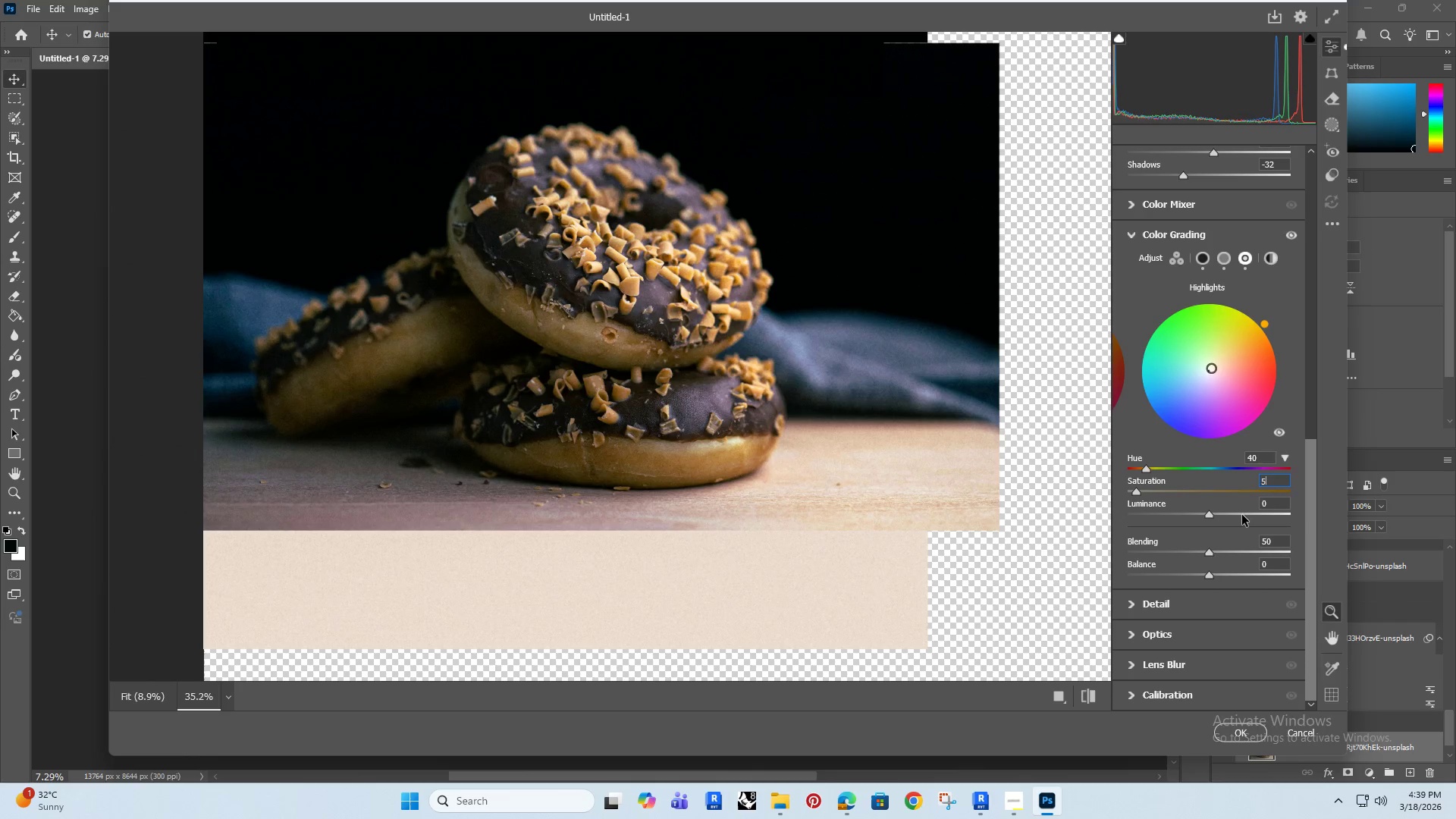 
wait(9.36)
 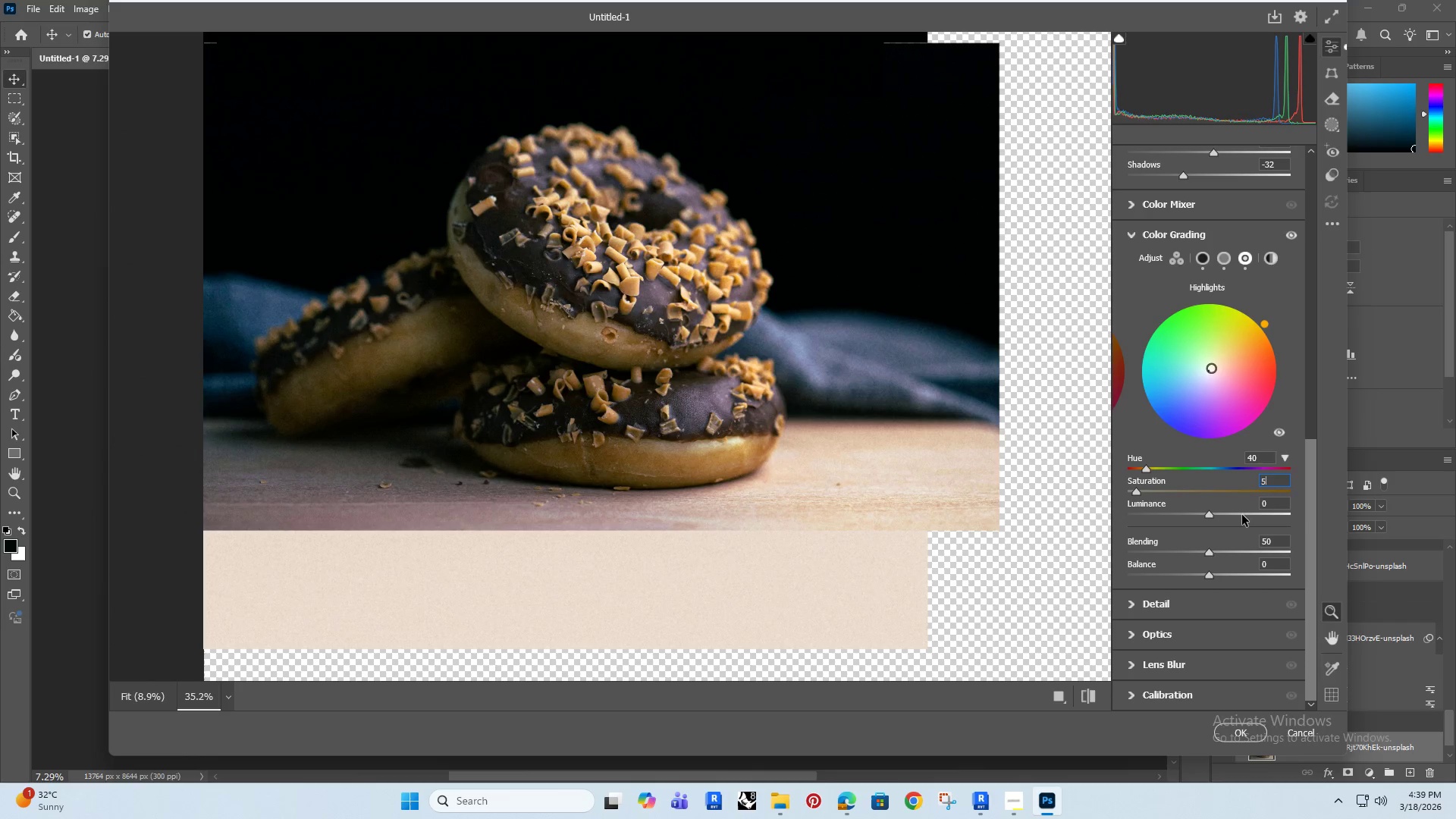 
left_click_drag(start_coordinate=[1210, 577], to_coordinate=[1216, 582])
 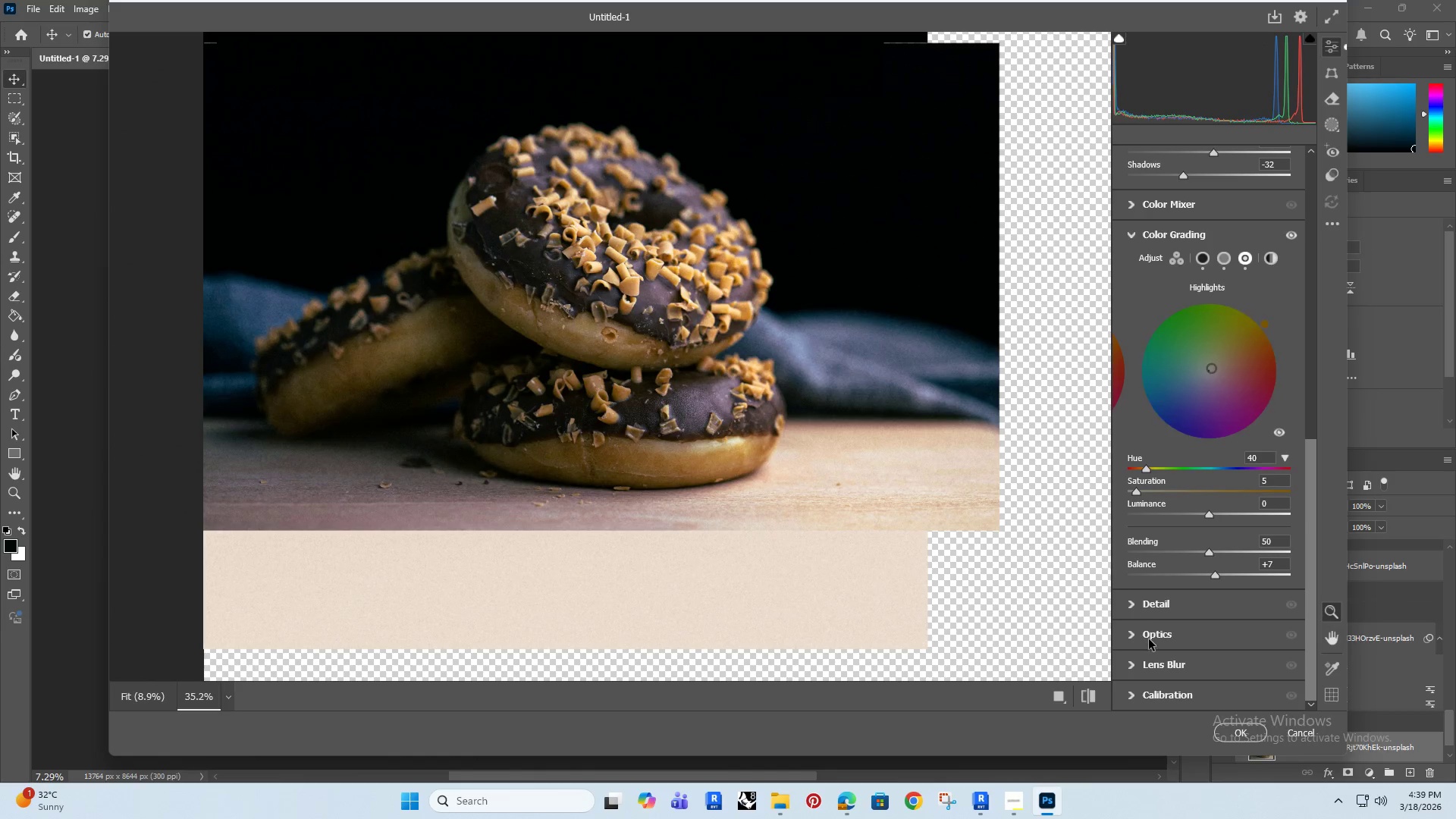 
left_click([1243, 731])
 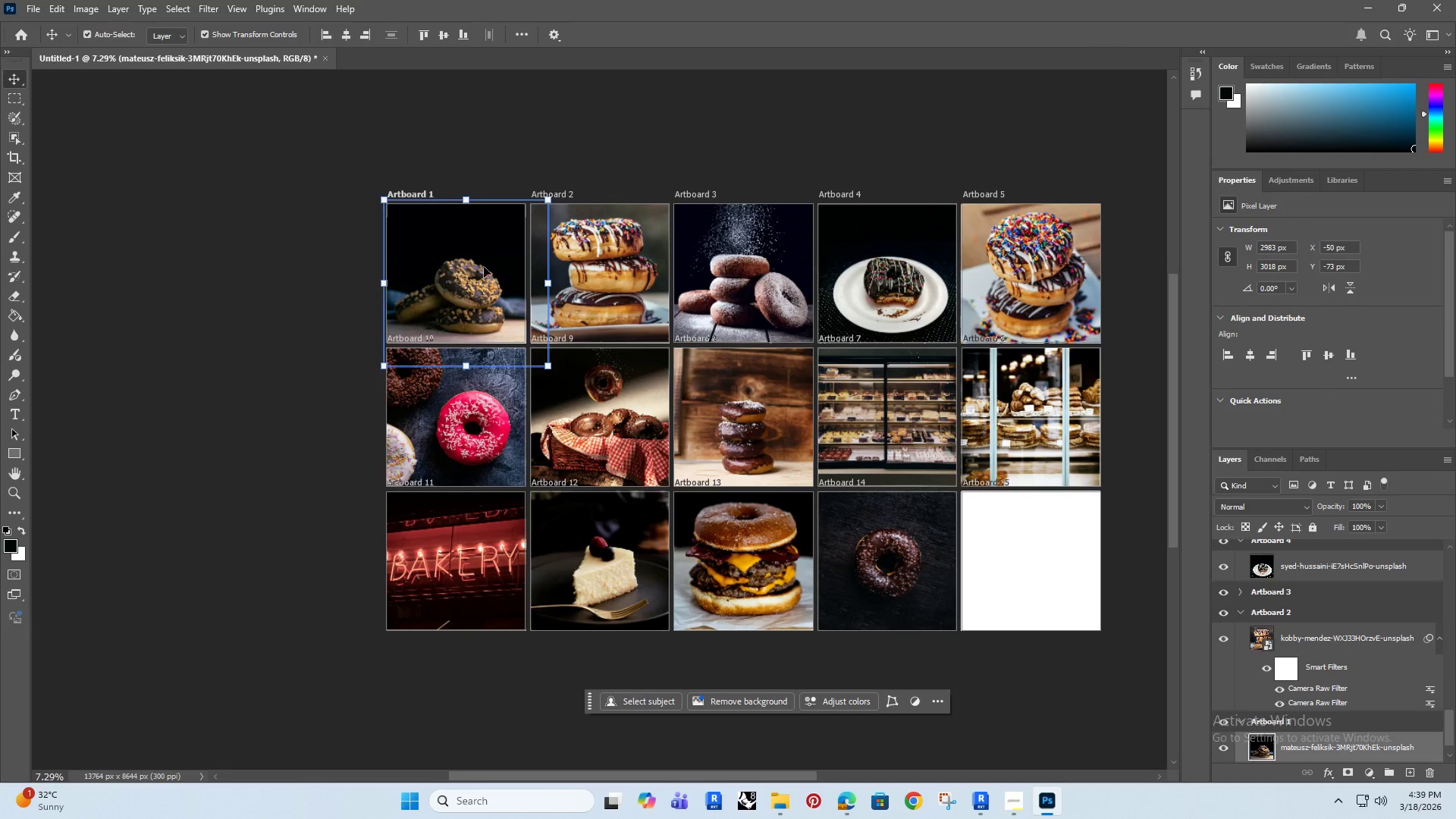 
hold_key(key=AltRight, duration=0.34)
 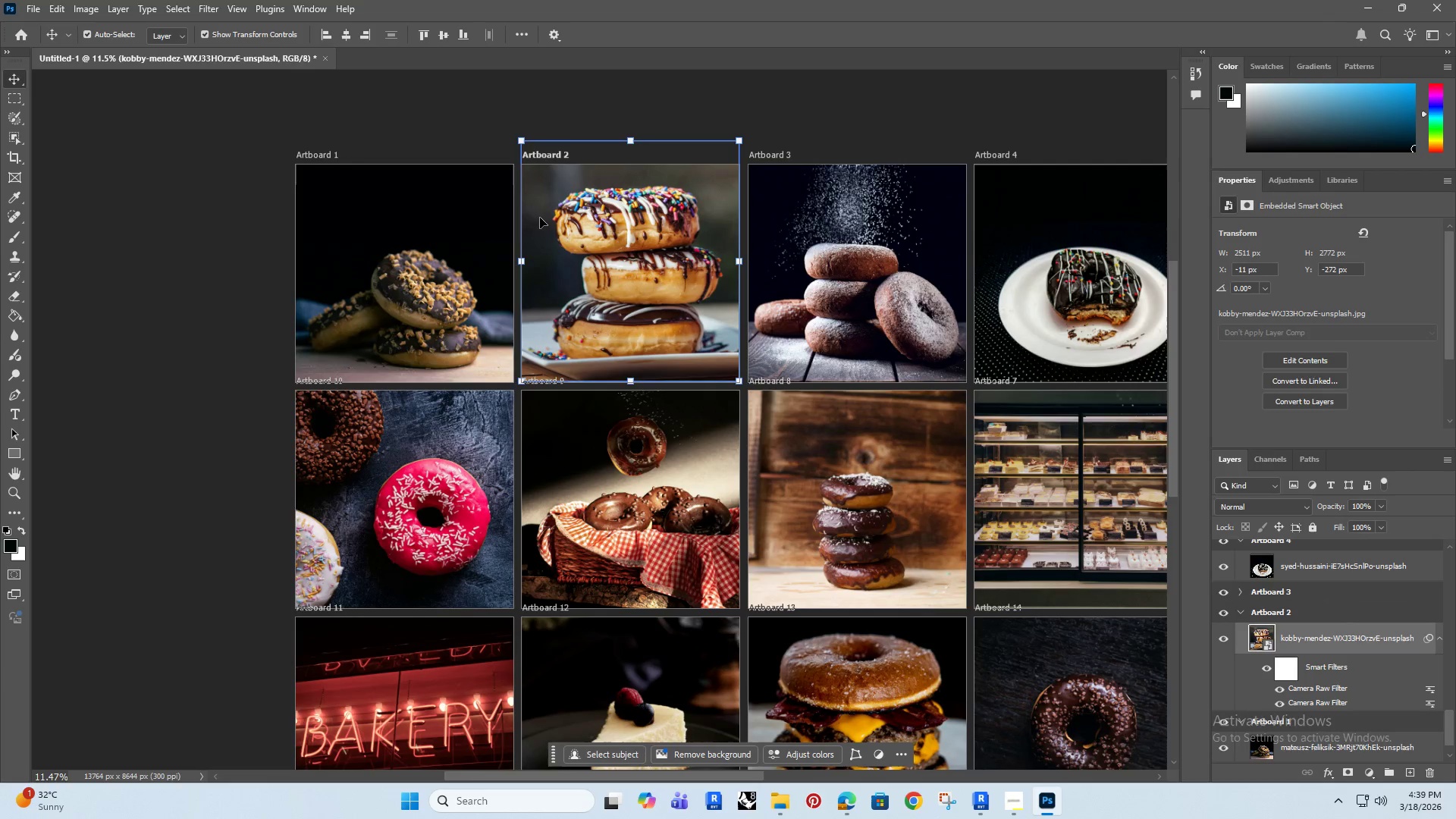 
left_click([611, 244])
 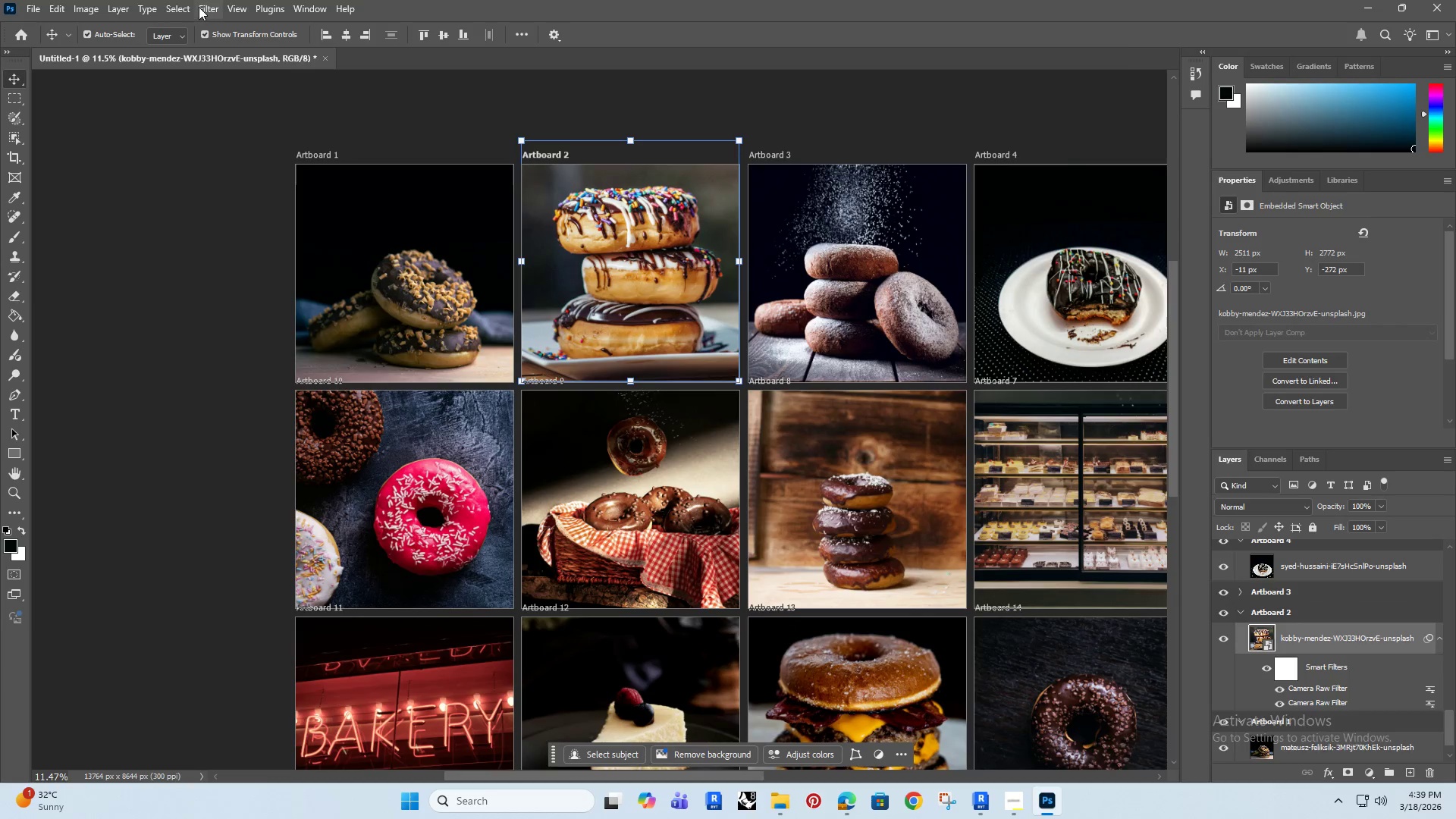 
scroll: coordinate [546, 272], scroll_direction: up, amount: 5.0
 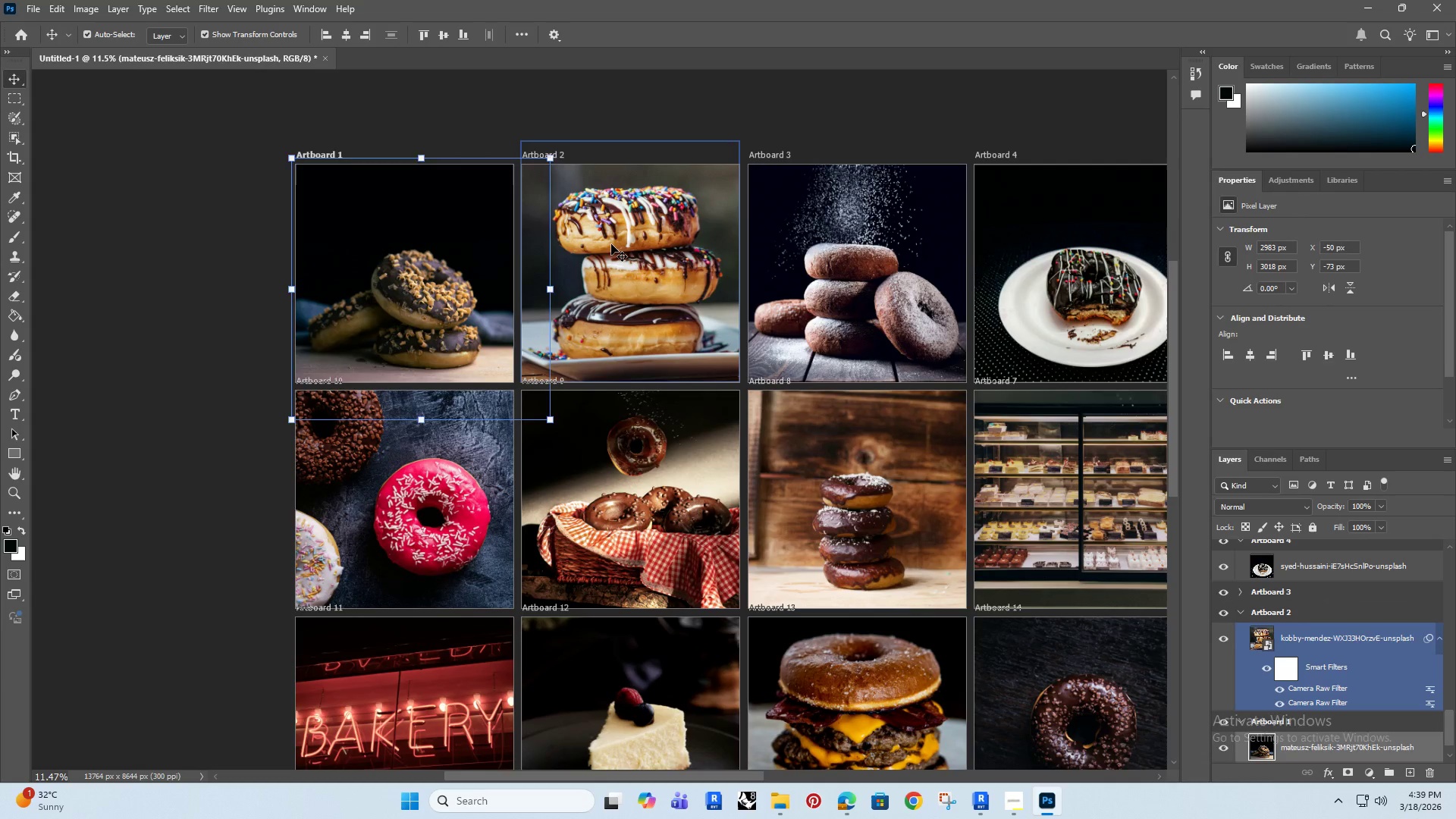 
left_click([205, 7])
 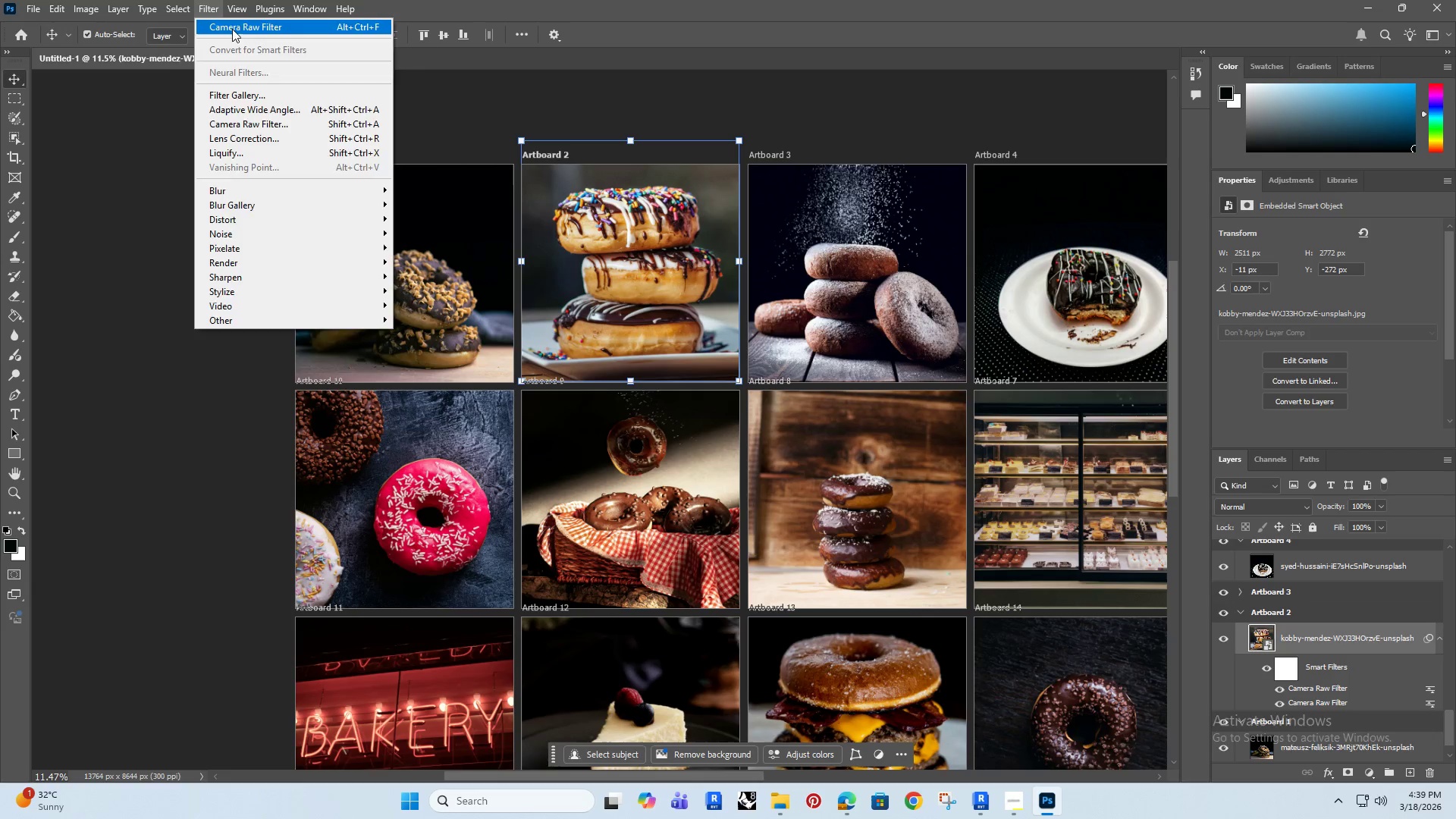 
left_click([238, 26])
 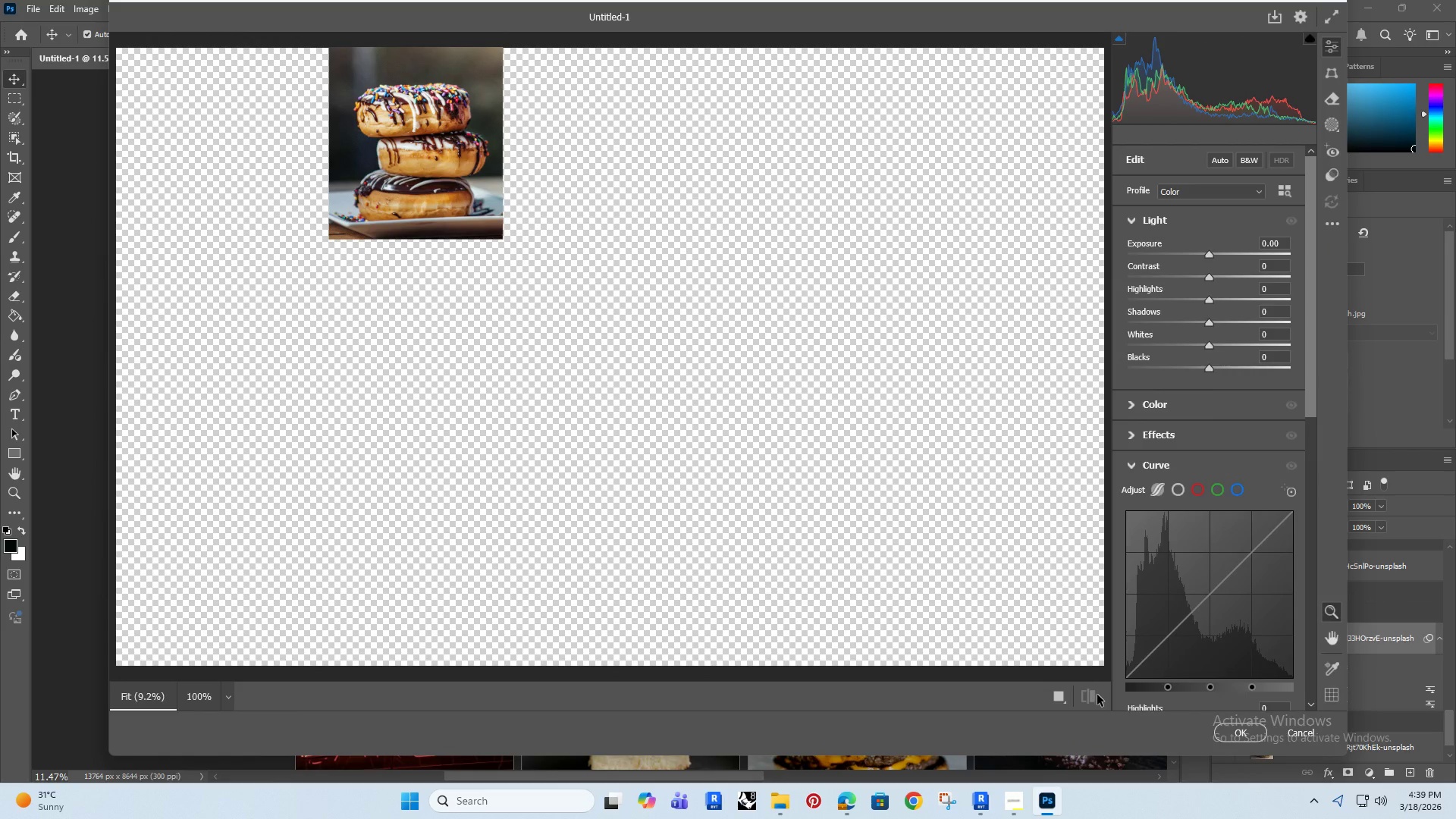 
wait(10.8)
 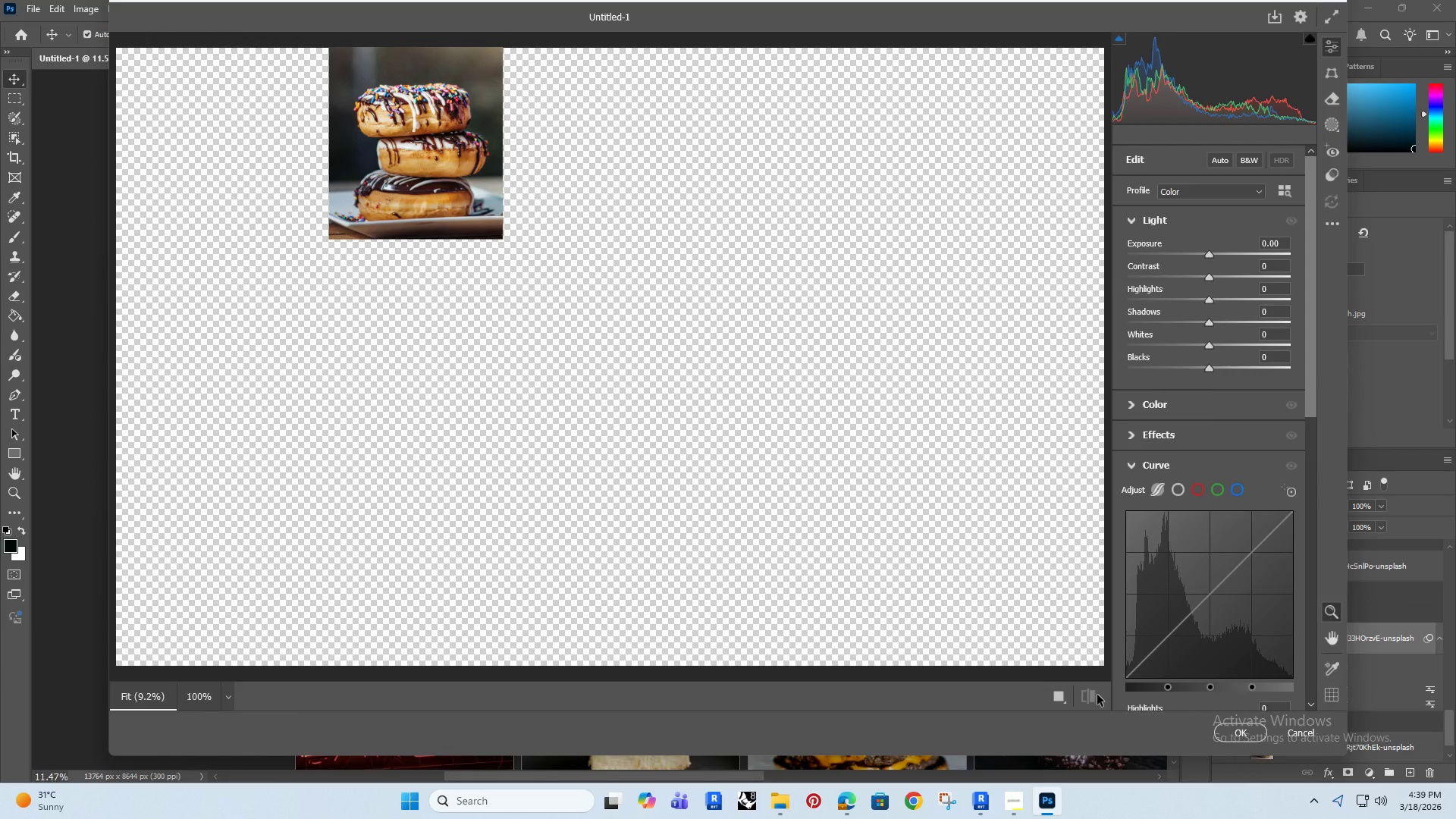 
left_click_drag(start_coordinate=[1312, 354], to_coordinate=[1261, 643])
 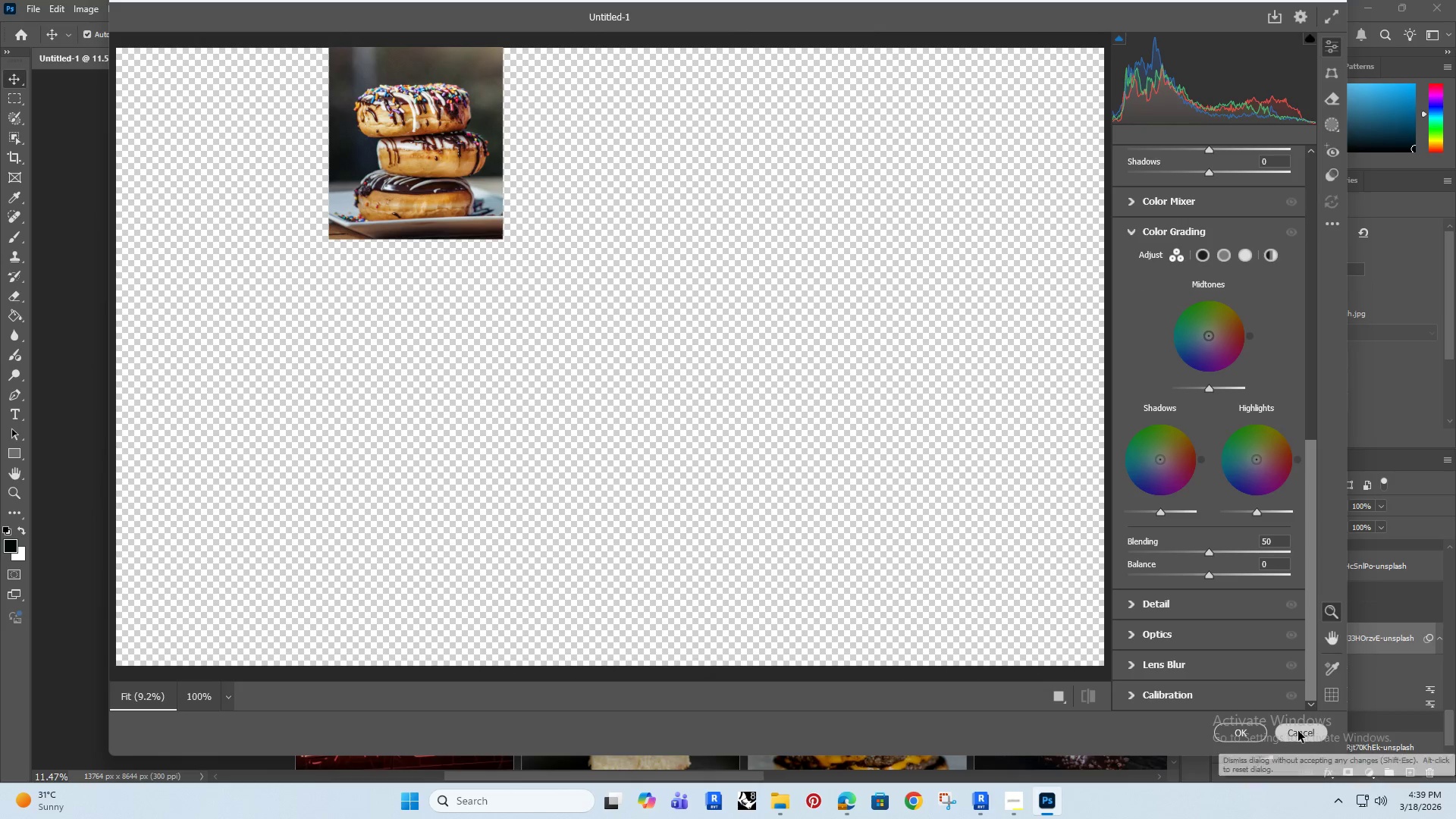 
left_click([1298, 731])
 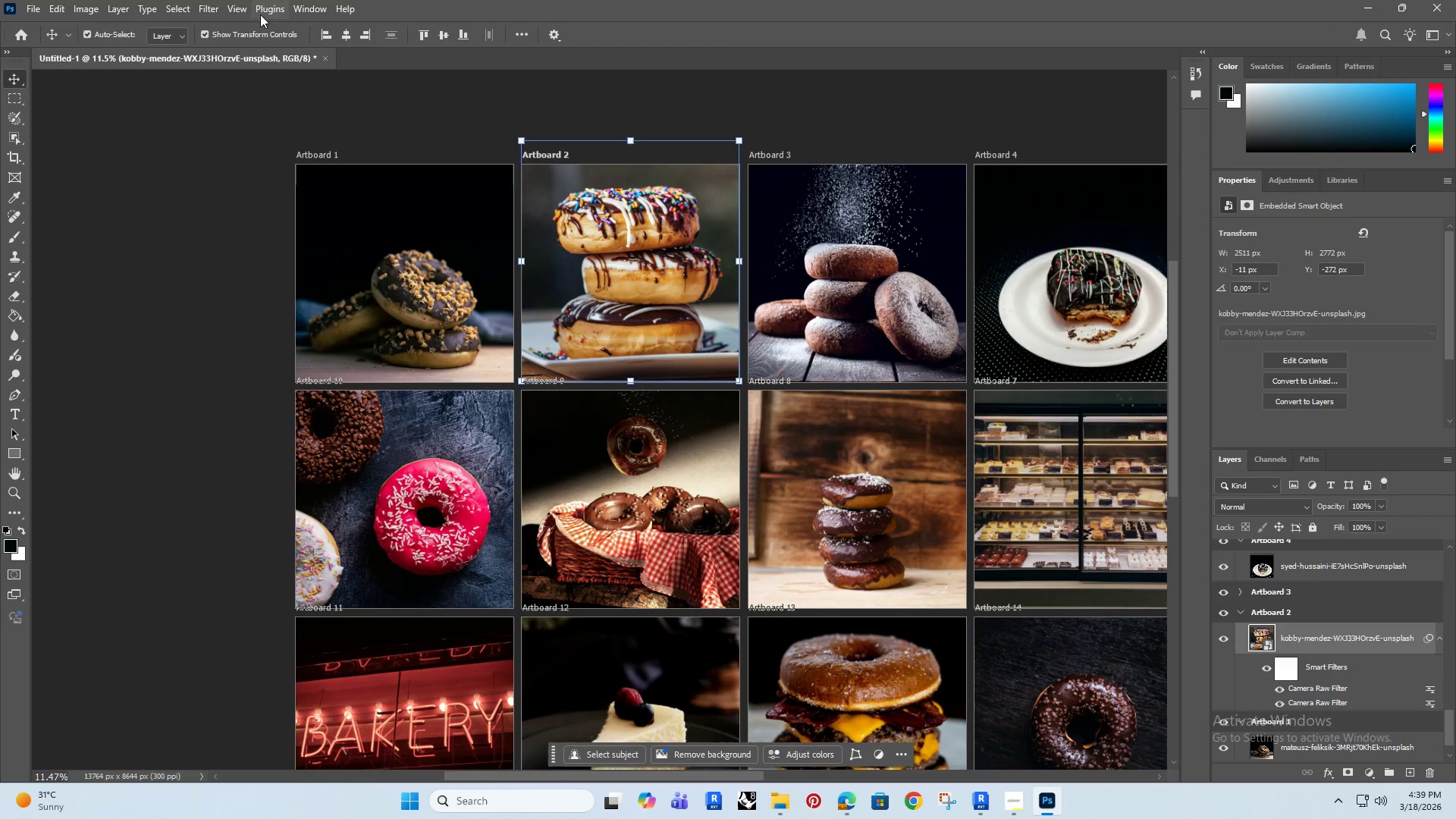 
left_click([209, 5])
 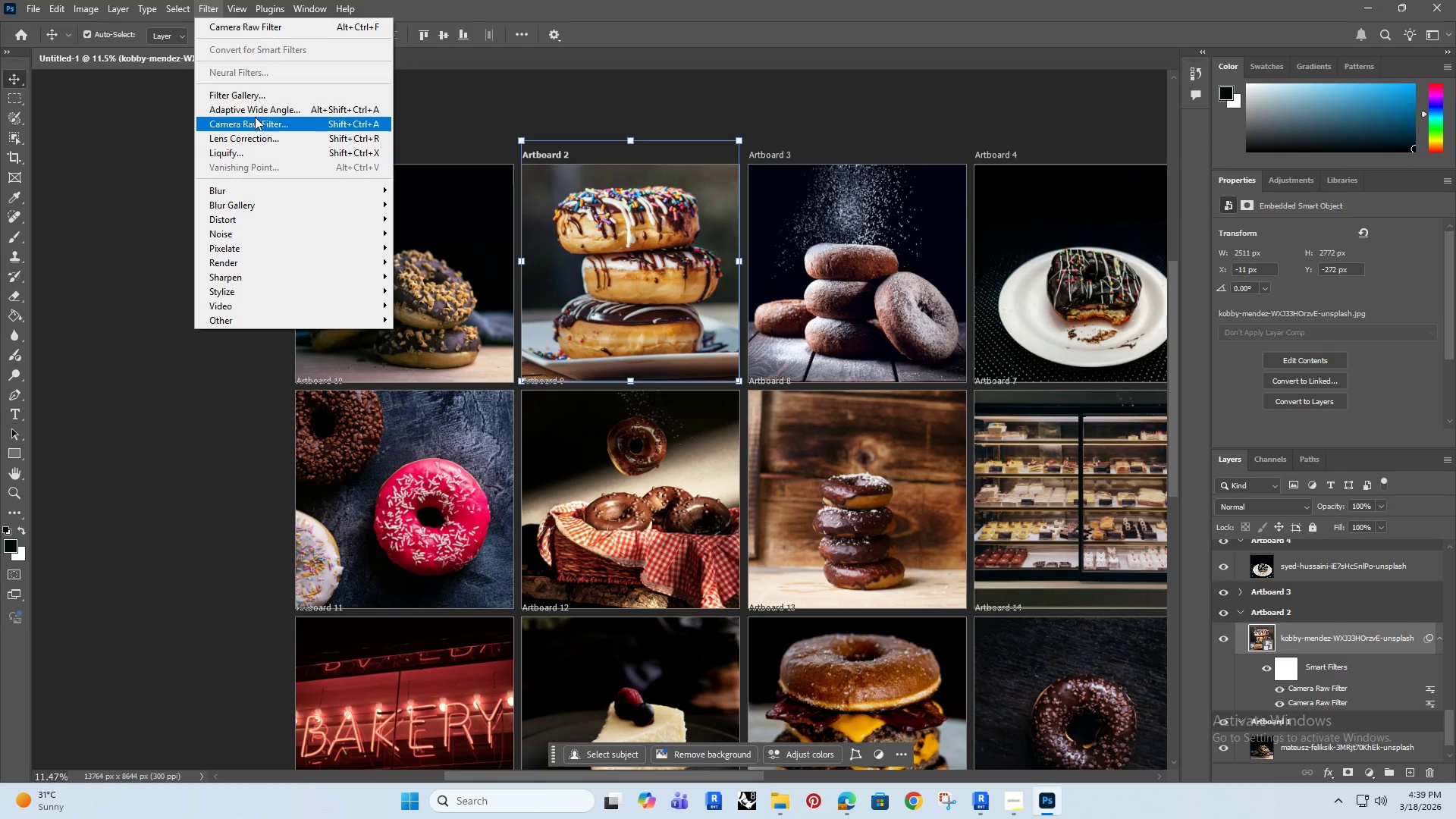 
left_click([256, 124])
 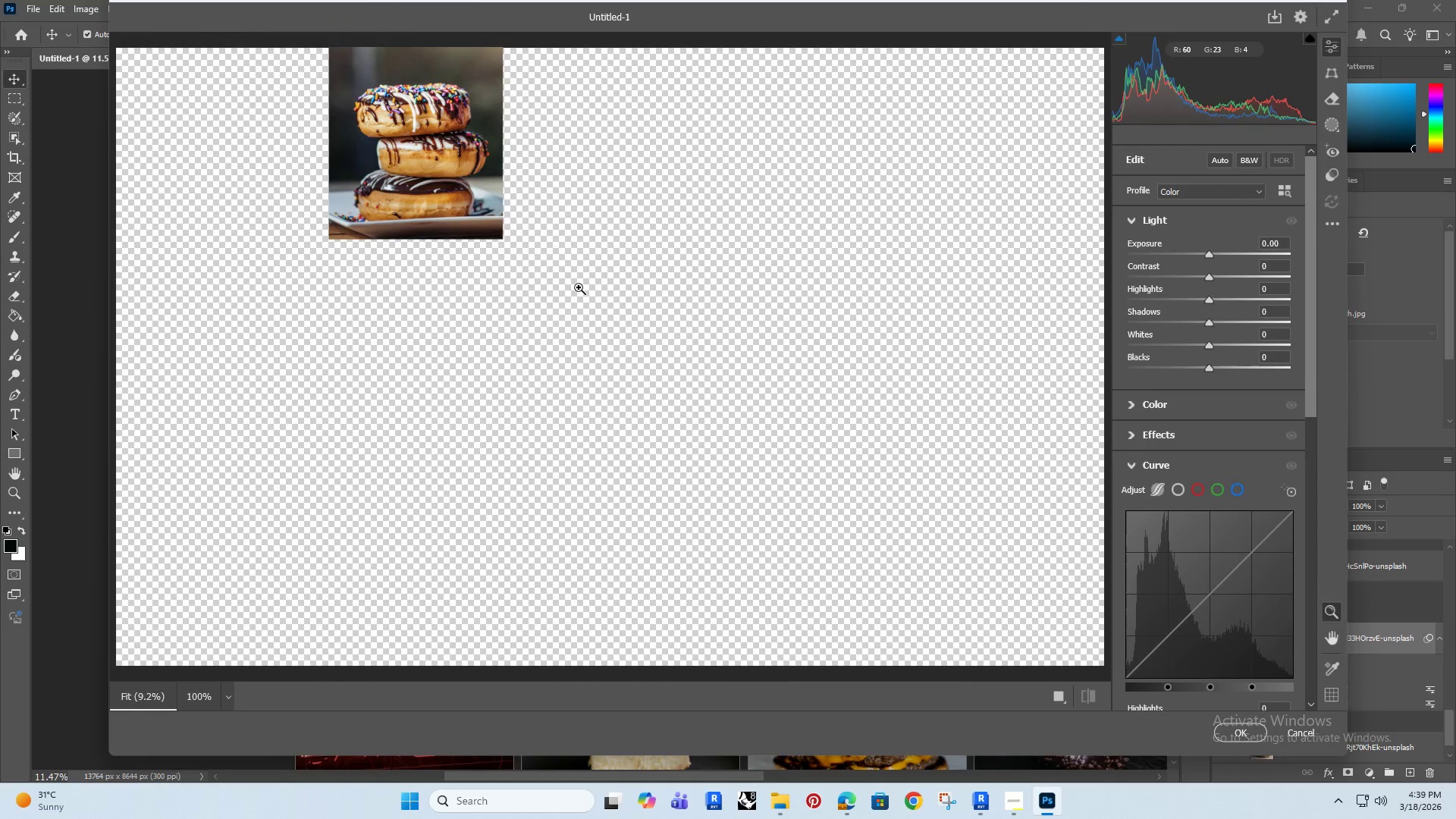 
wait(5.73)
 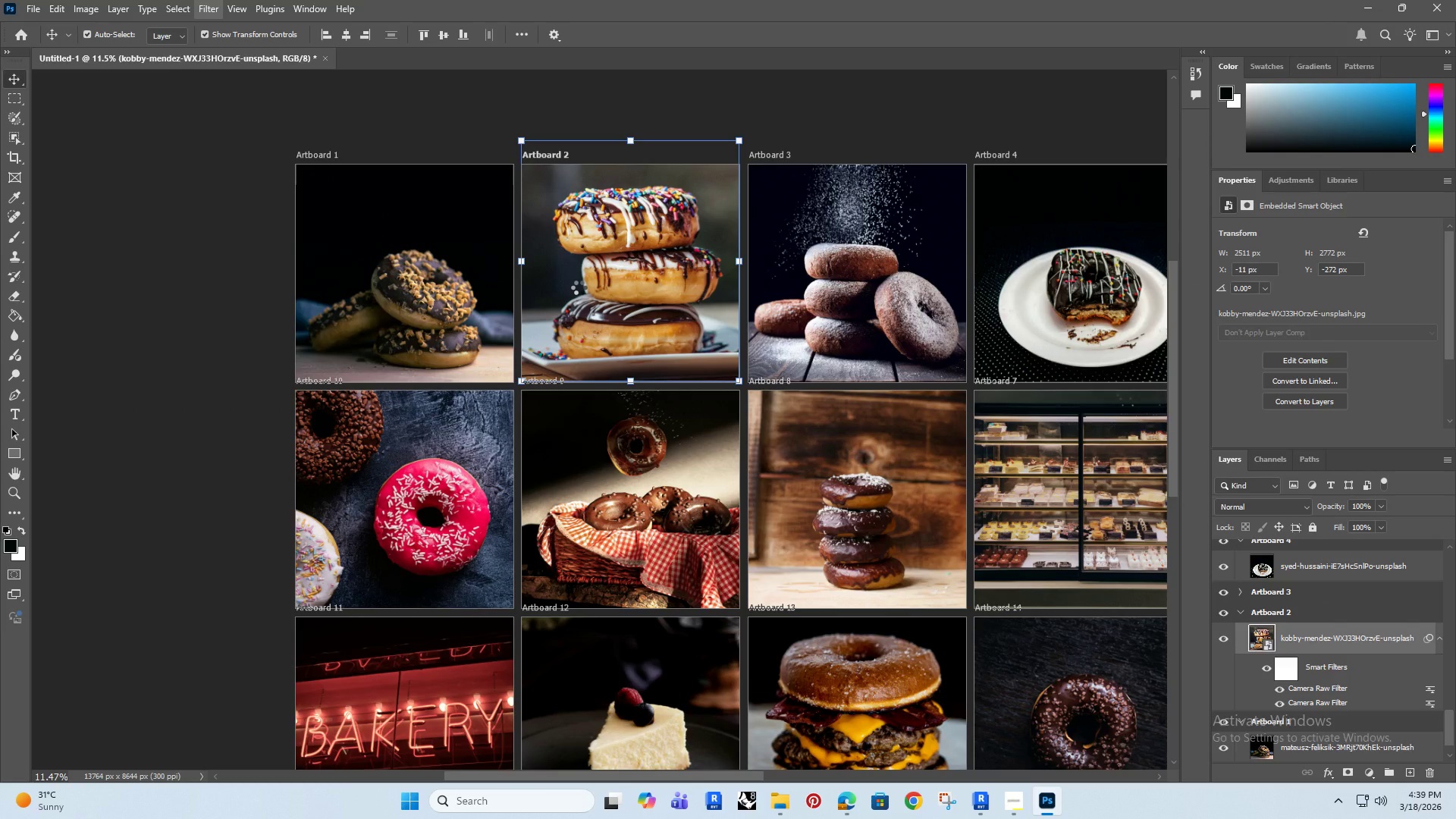 
left_click([1012, 799])